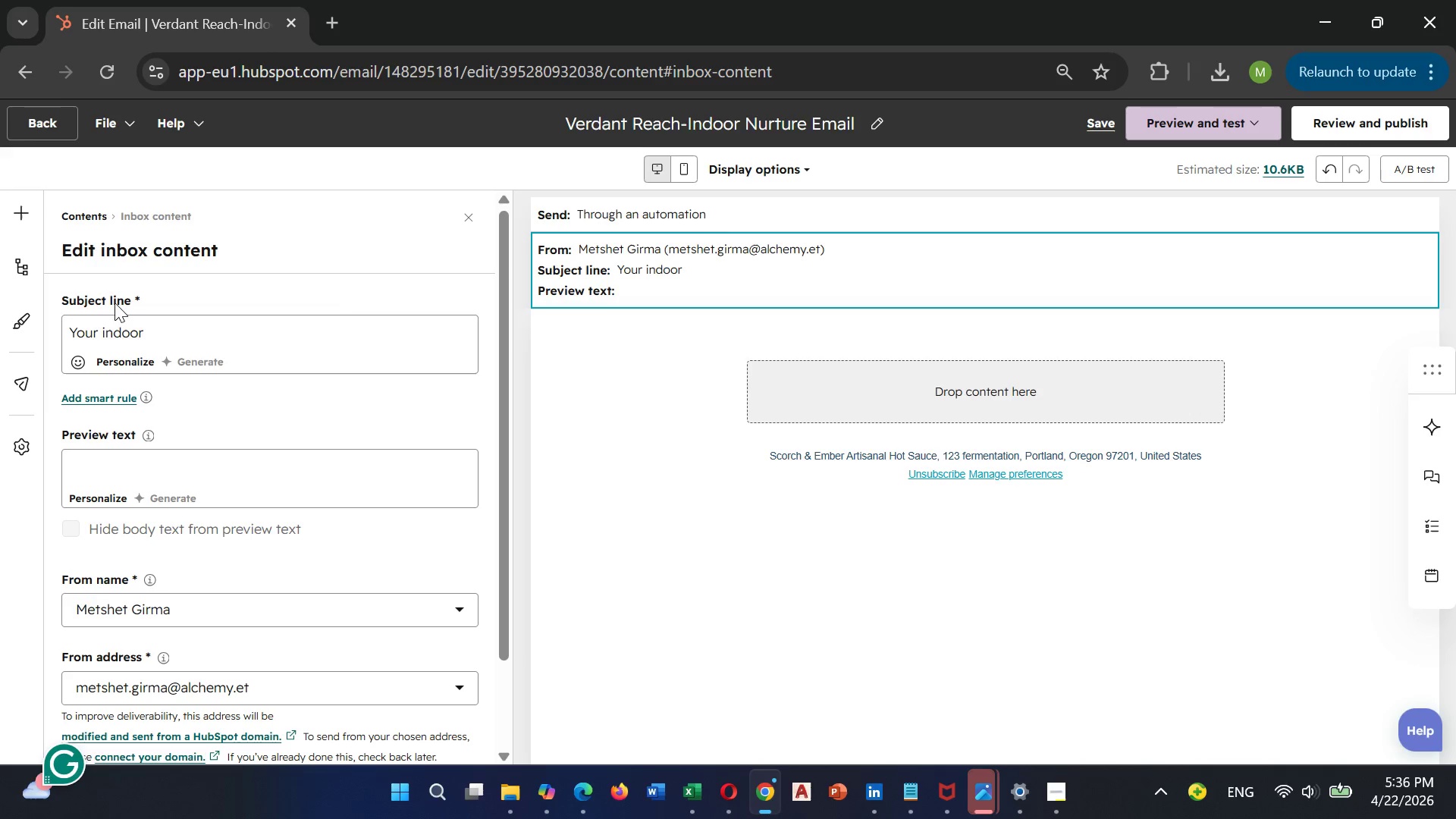 
type( plant care guied)
 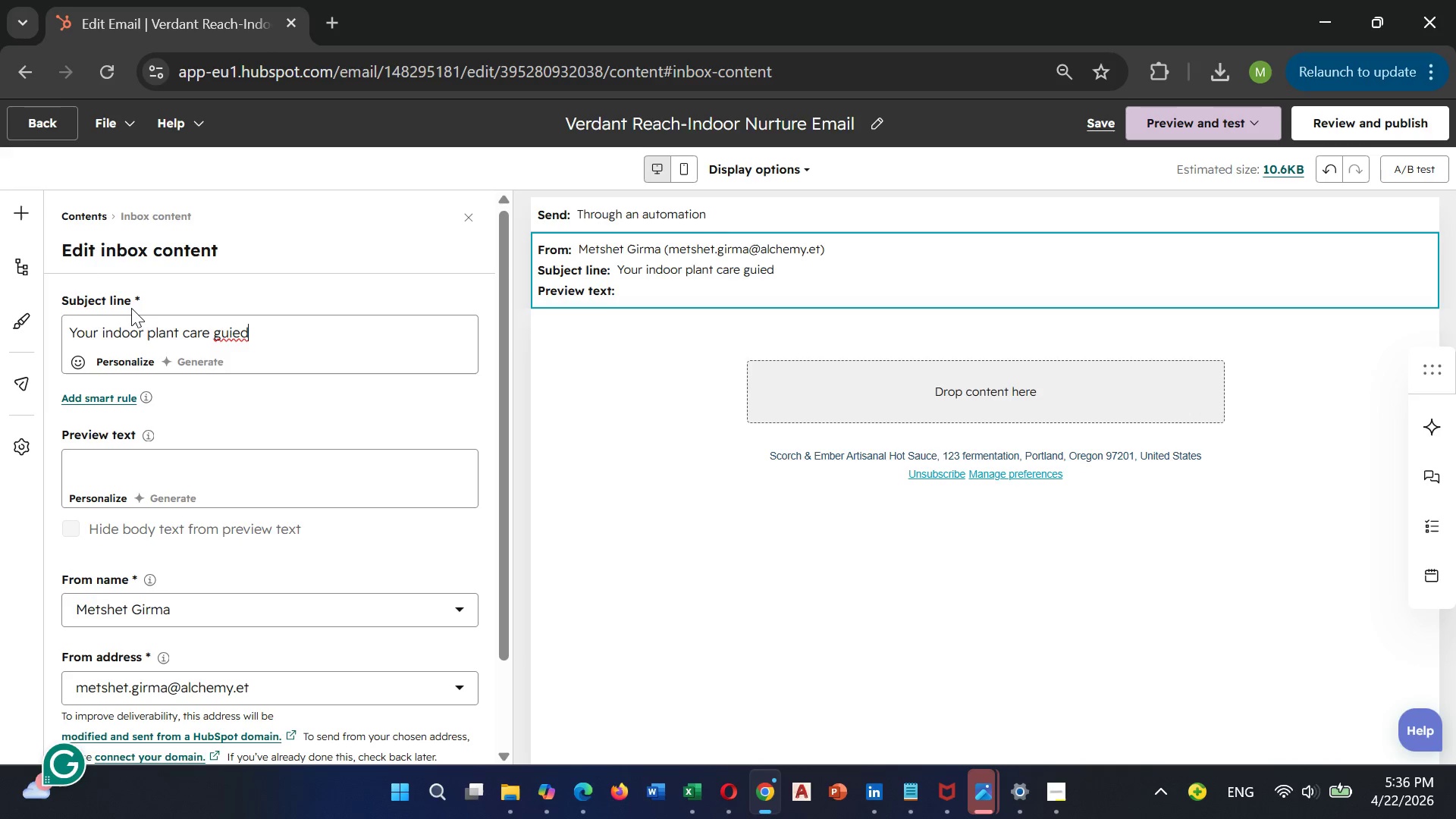 
key(Comma)
 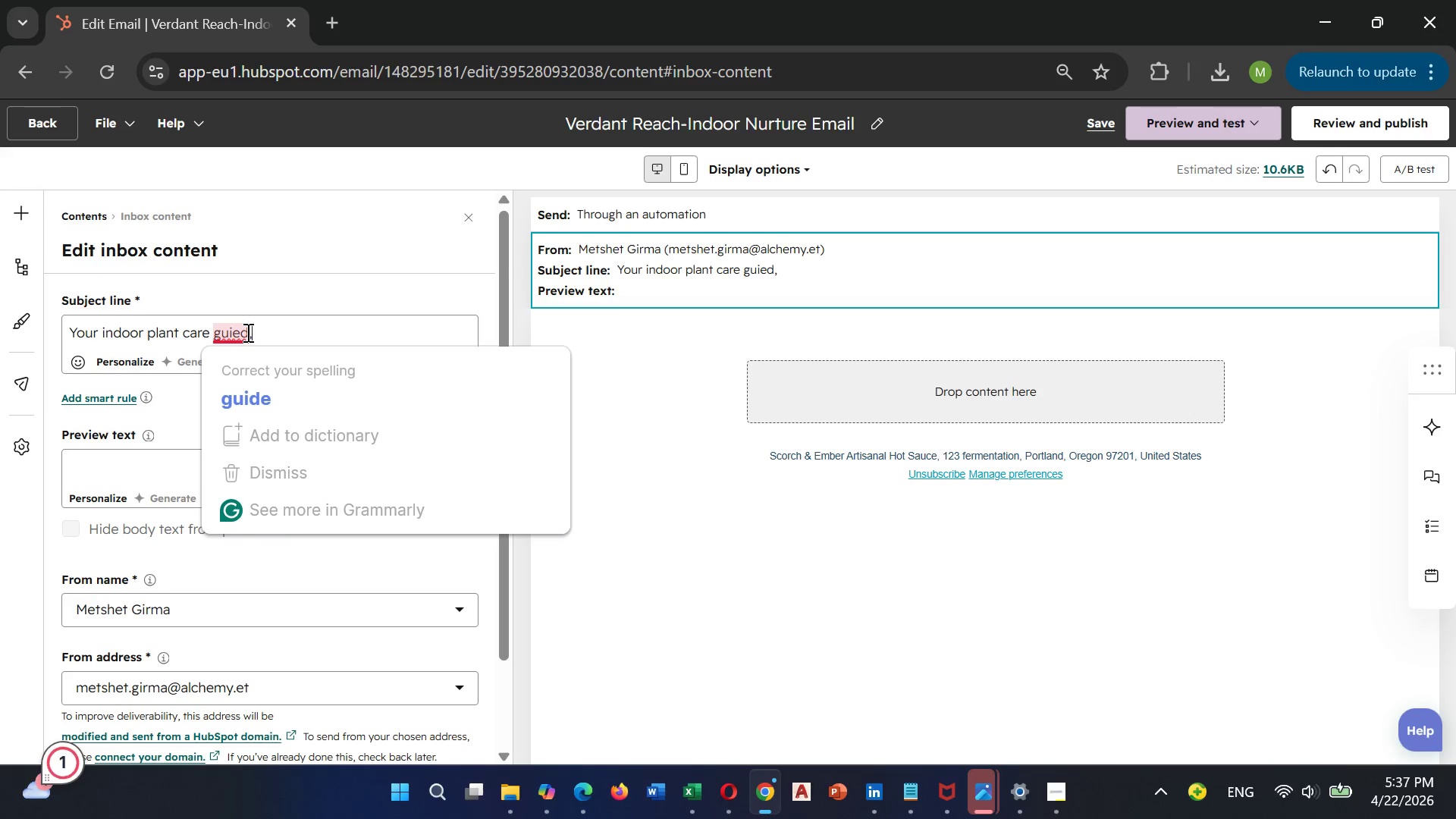 
left_click([248, 388])
 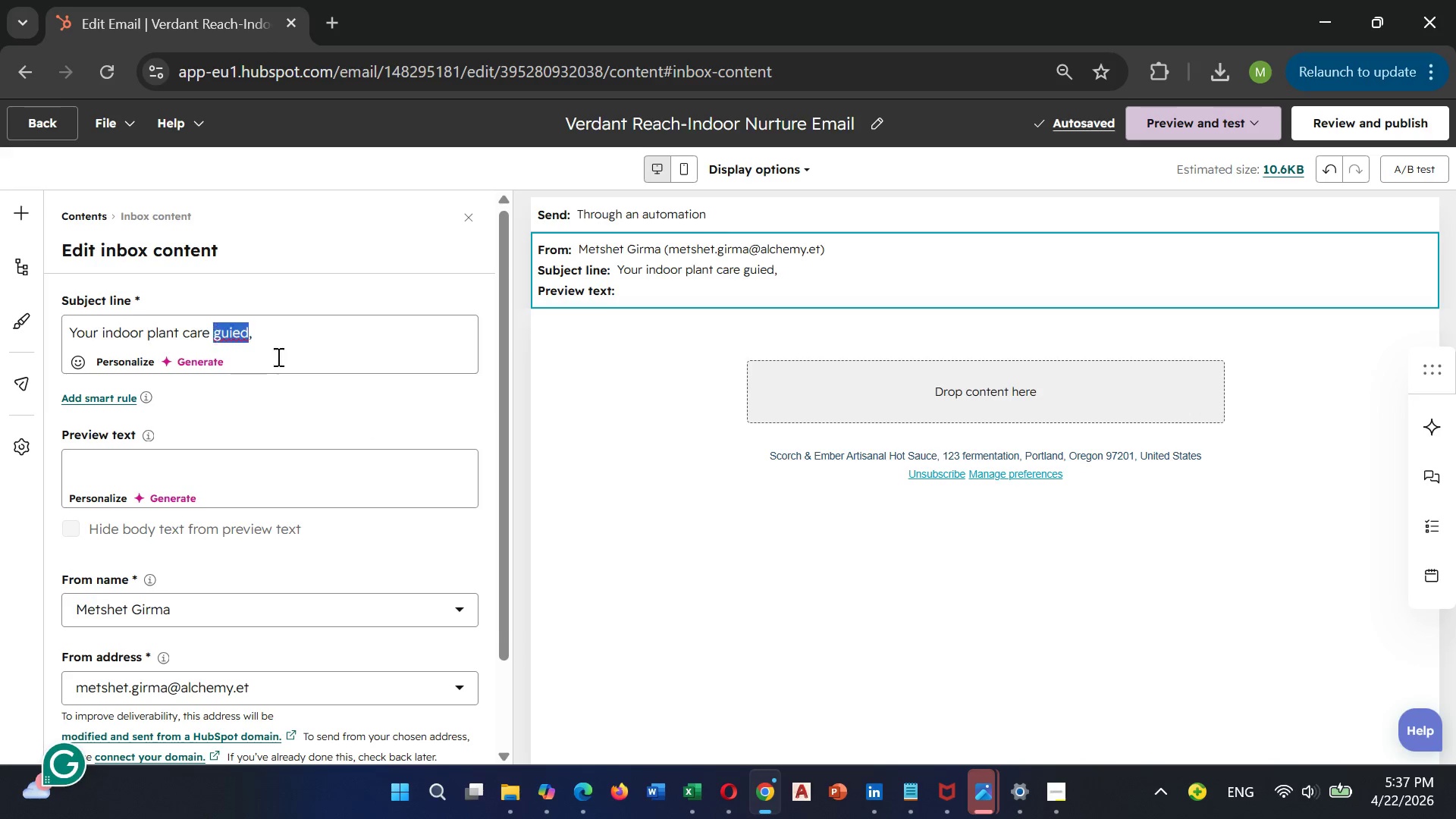 
key(Unknown)
 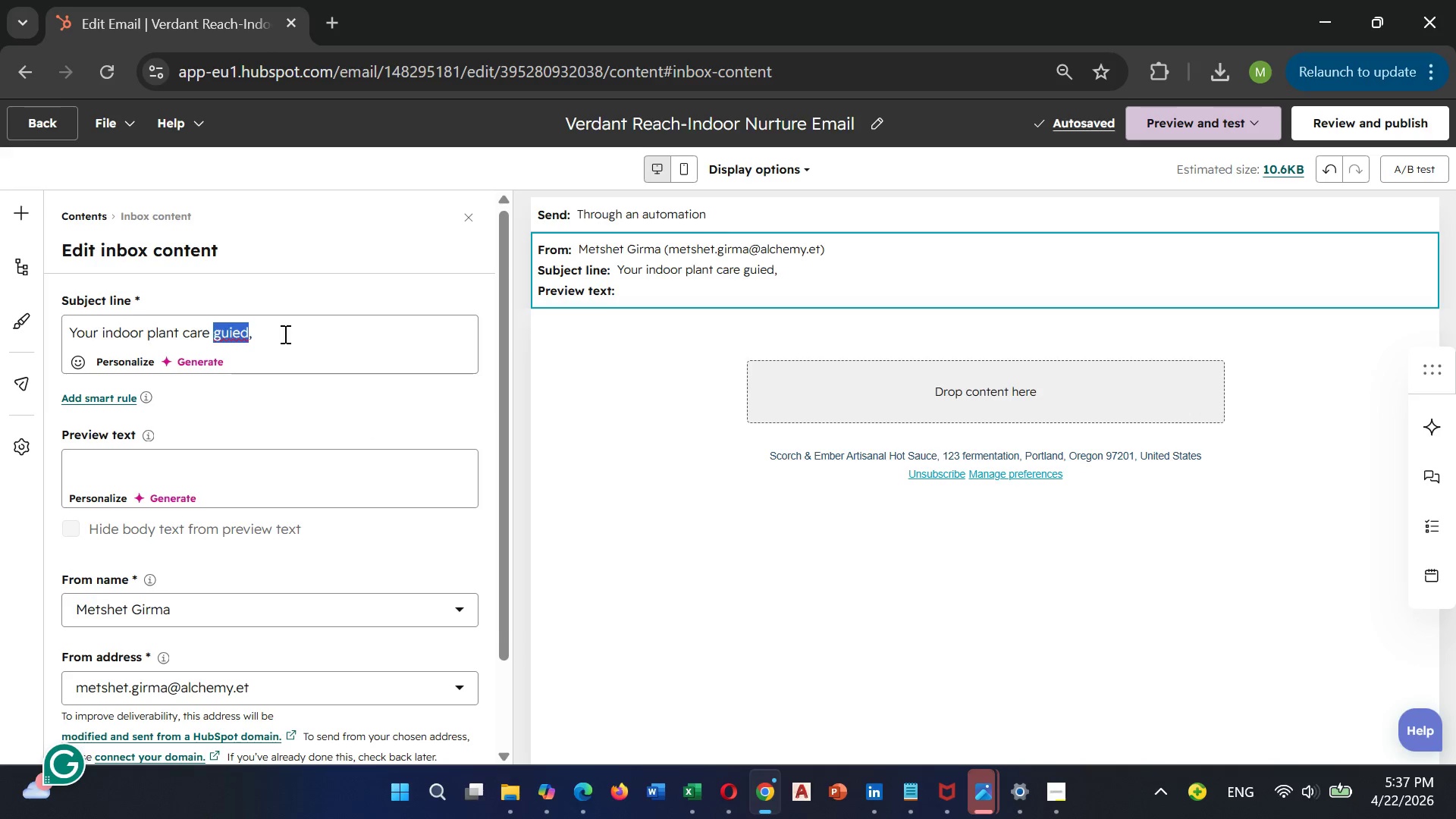 
key(Unknown)
 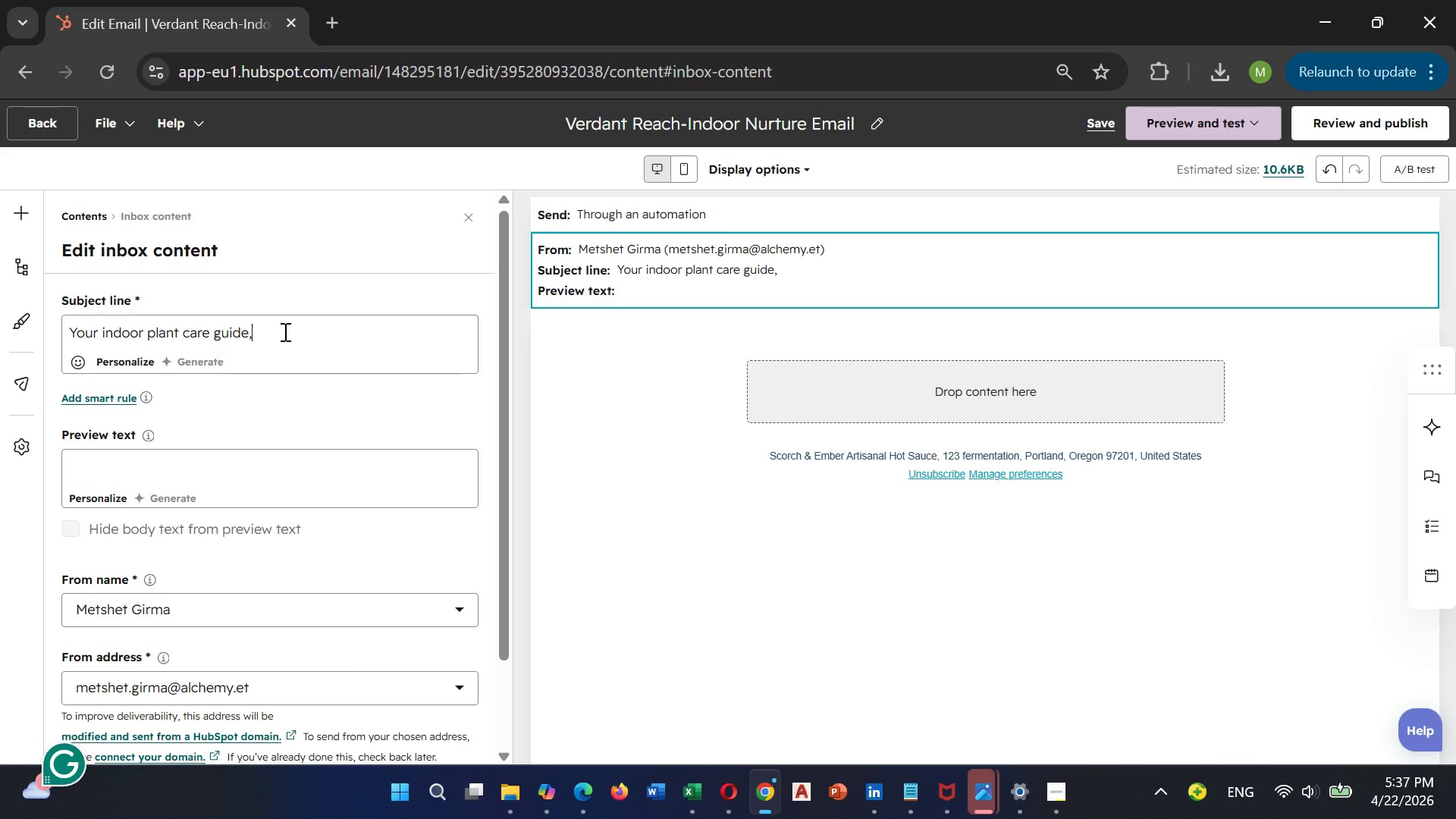 
key(Unknown)
 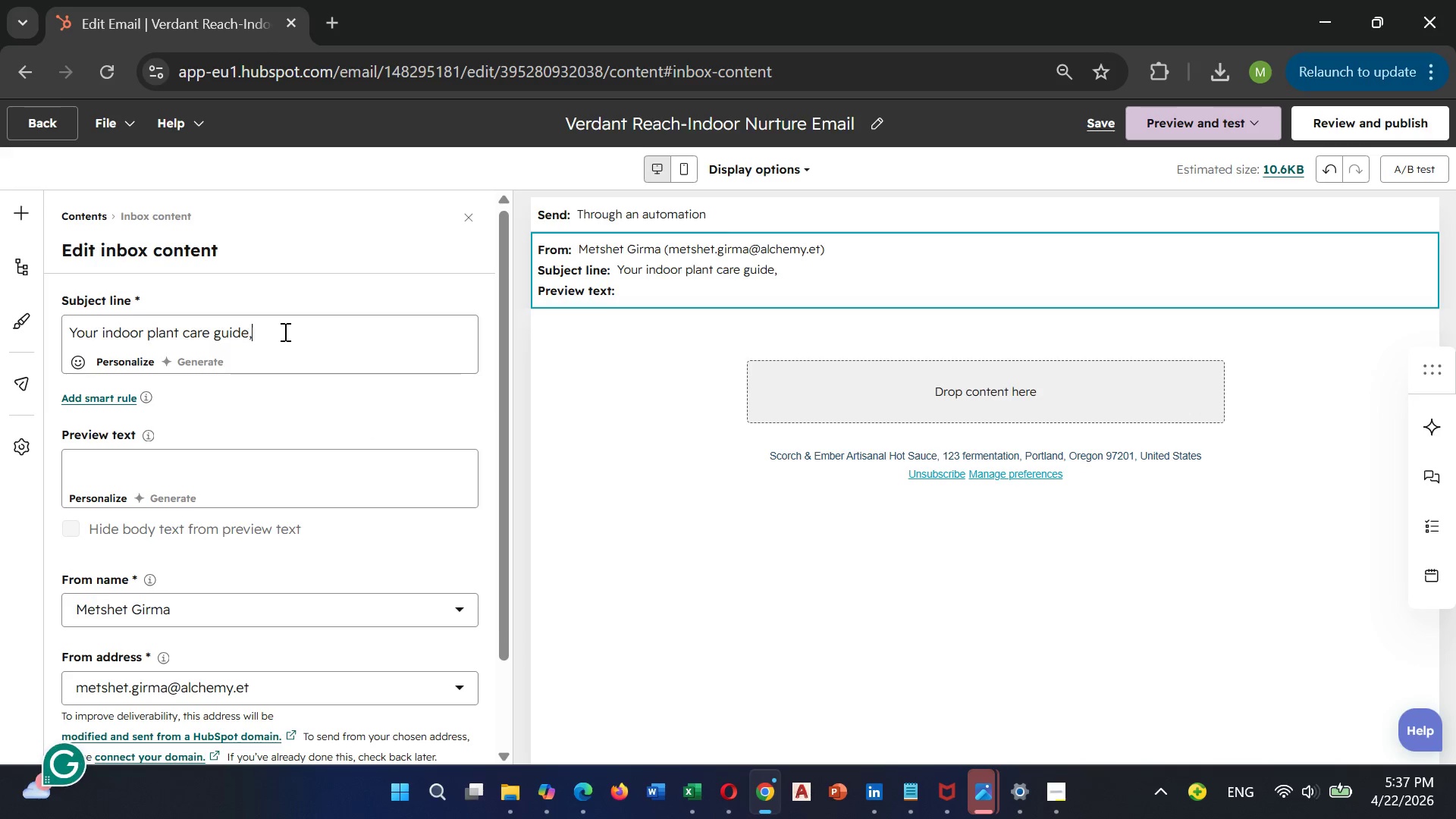 
key(Unknown)
 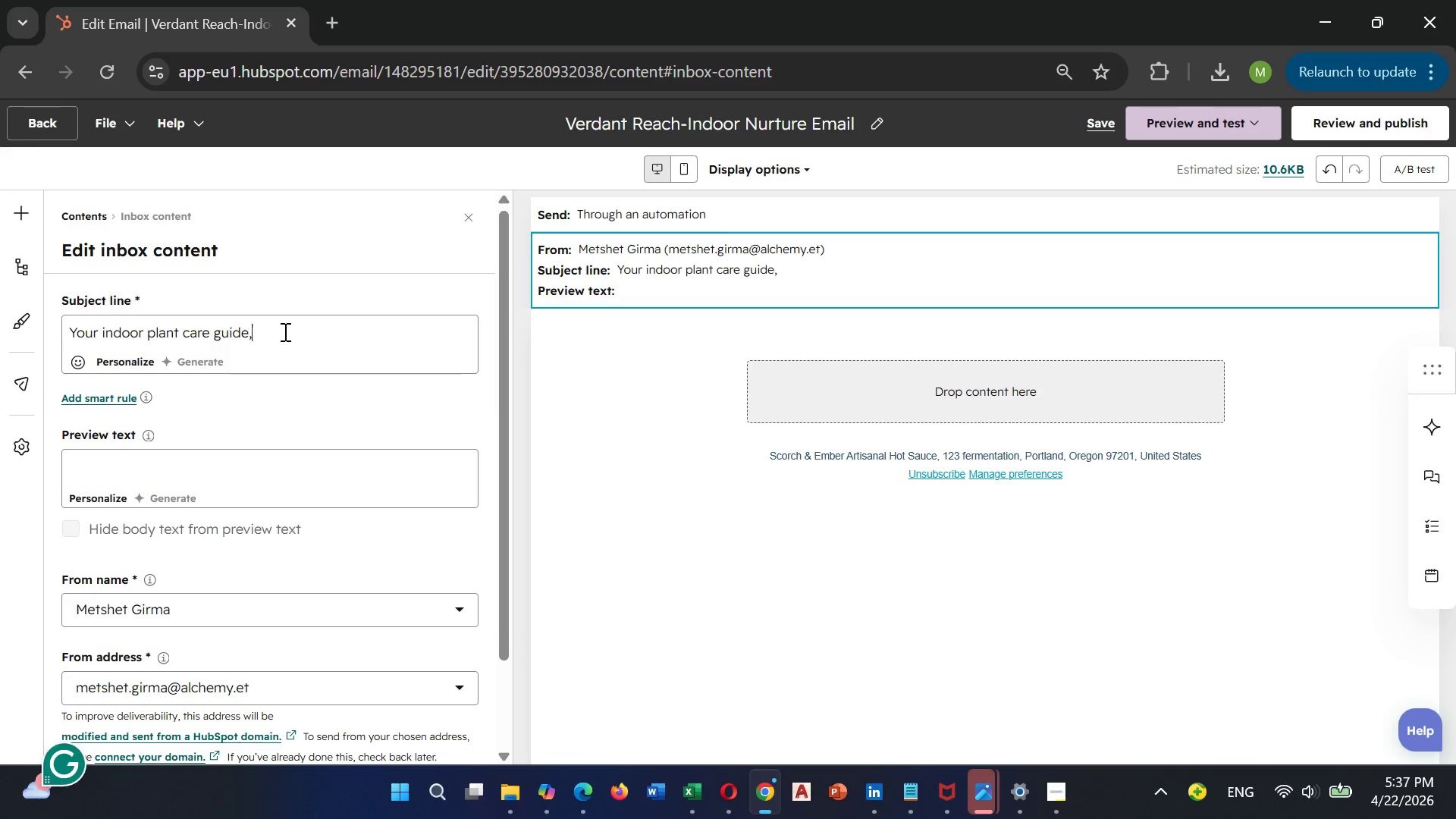 
key(Unknown)
 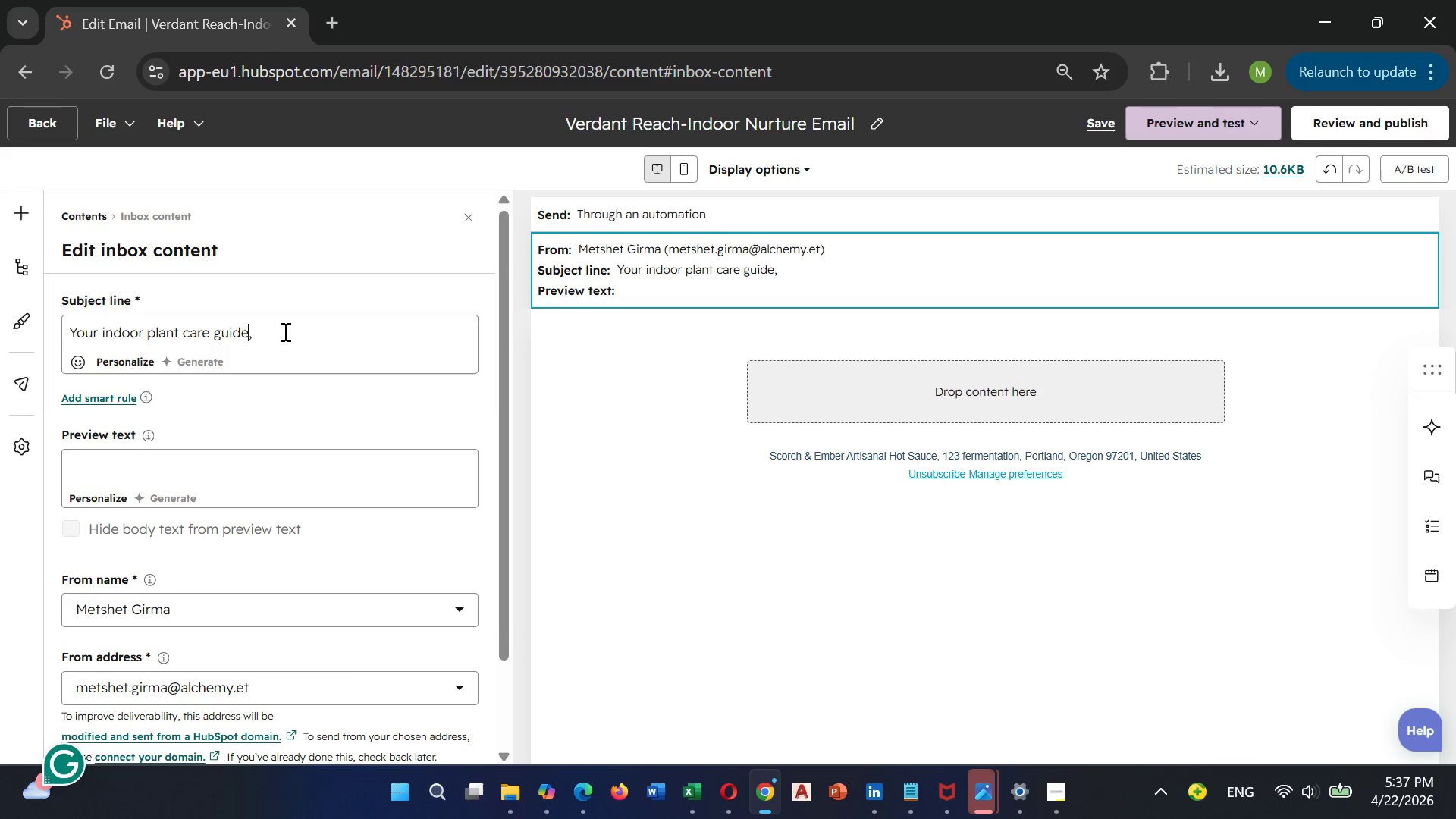 
left_click([284, 331])
 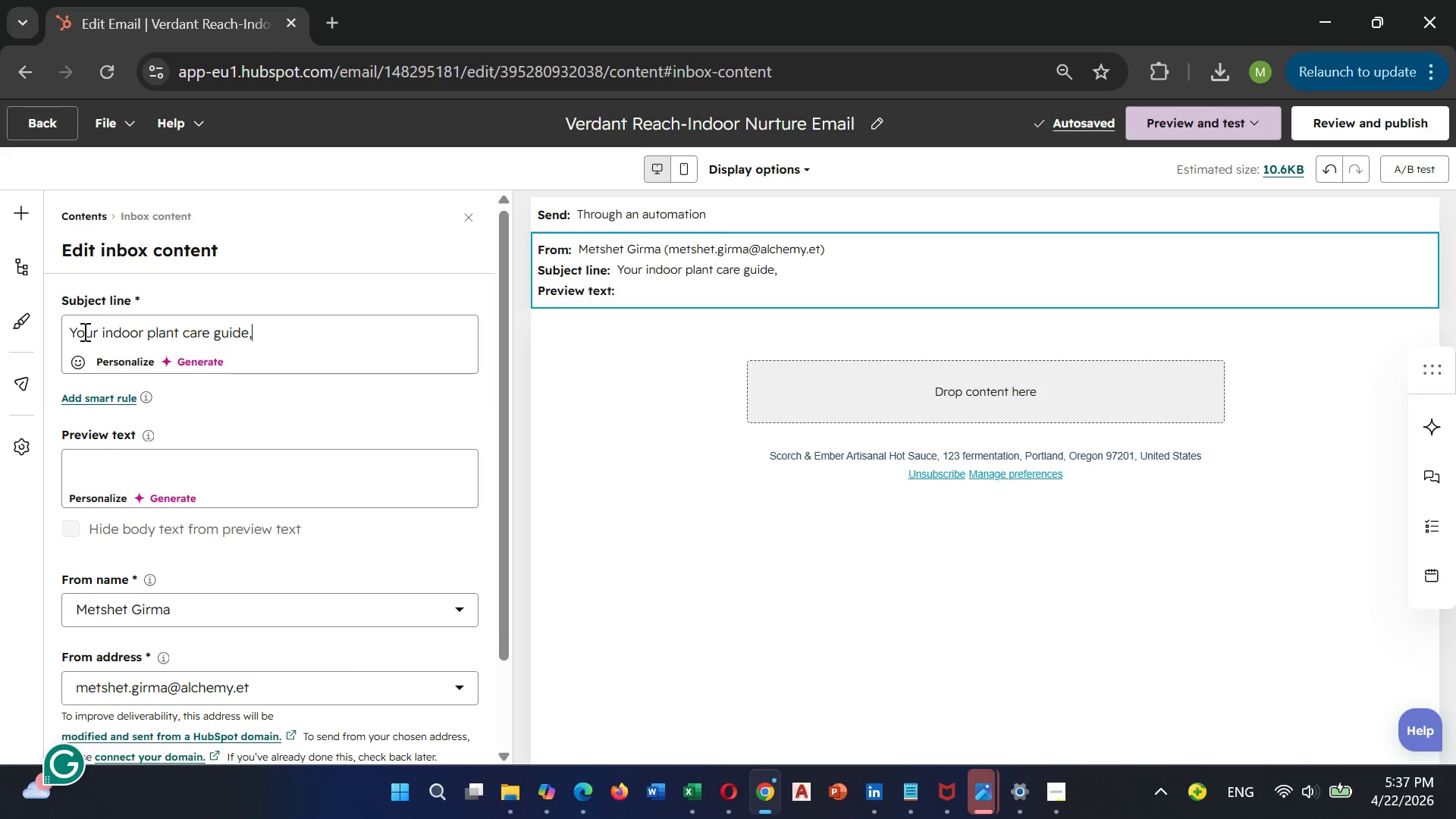 
wait(7.22)
 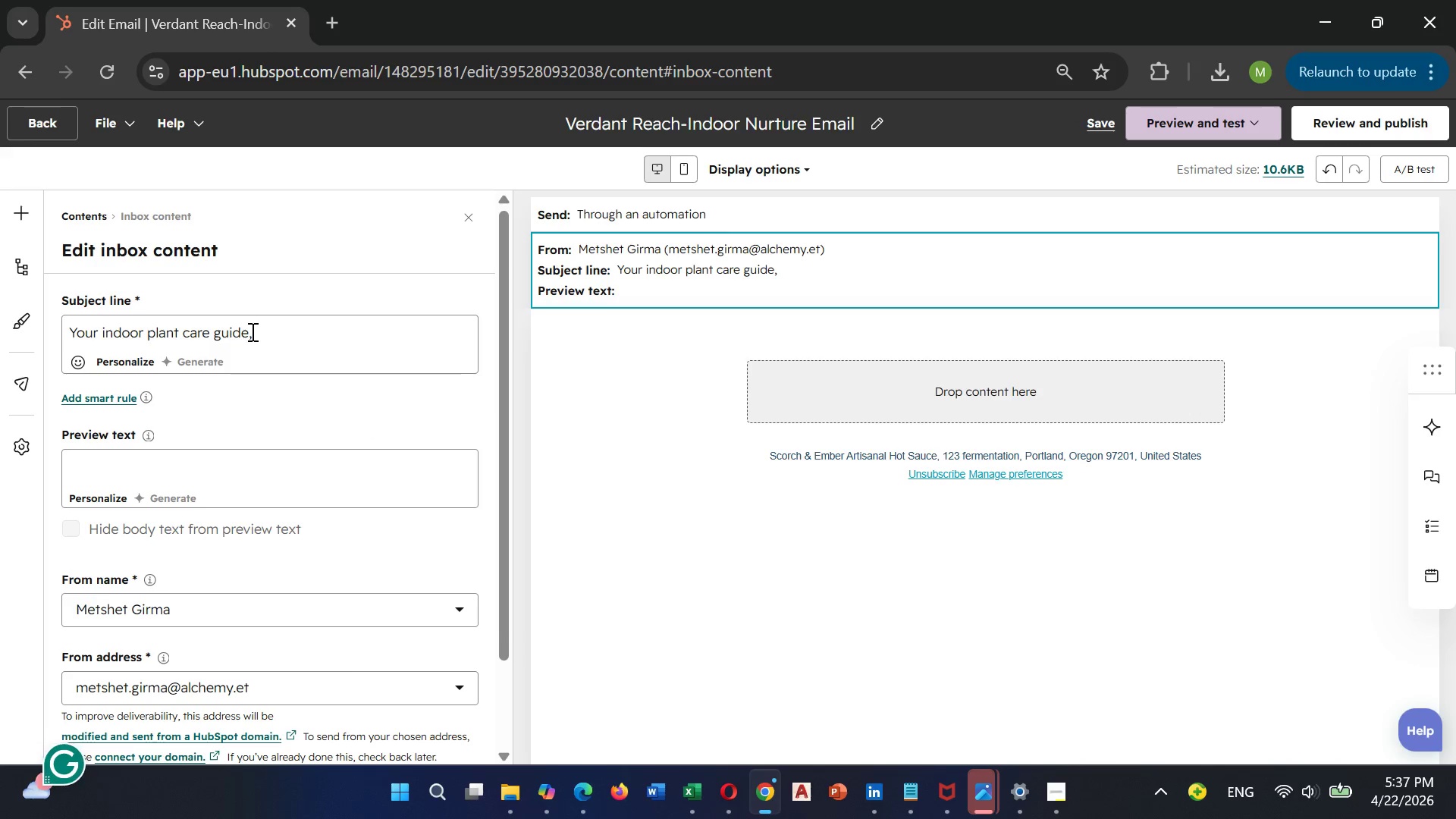 
left_click([132, 362])
 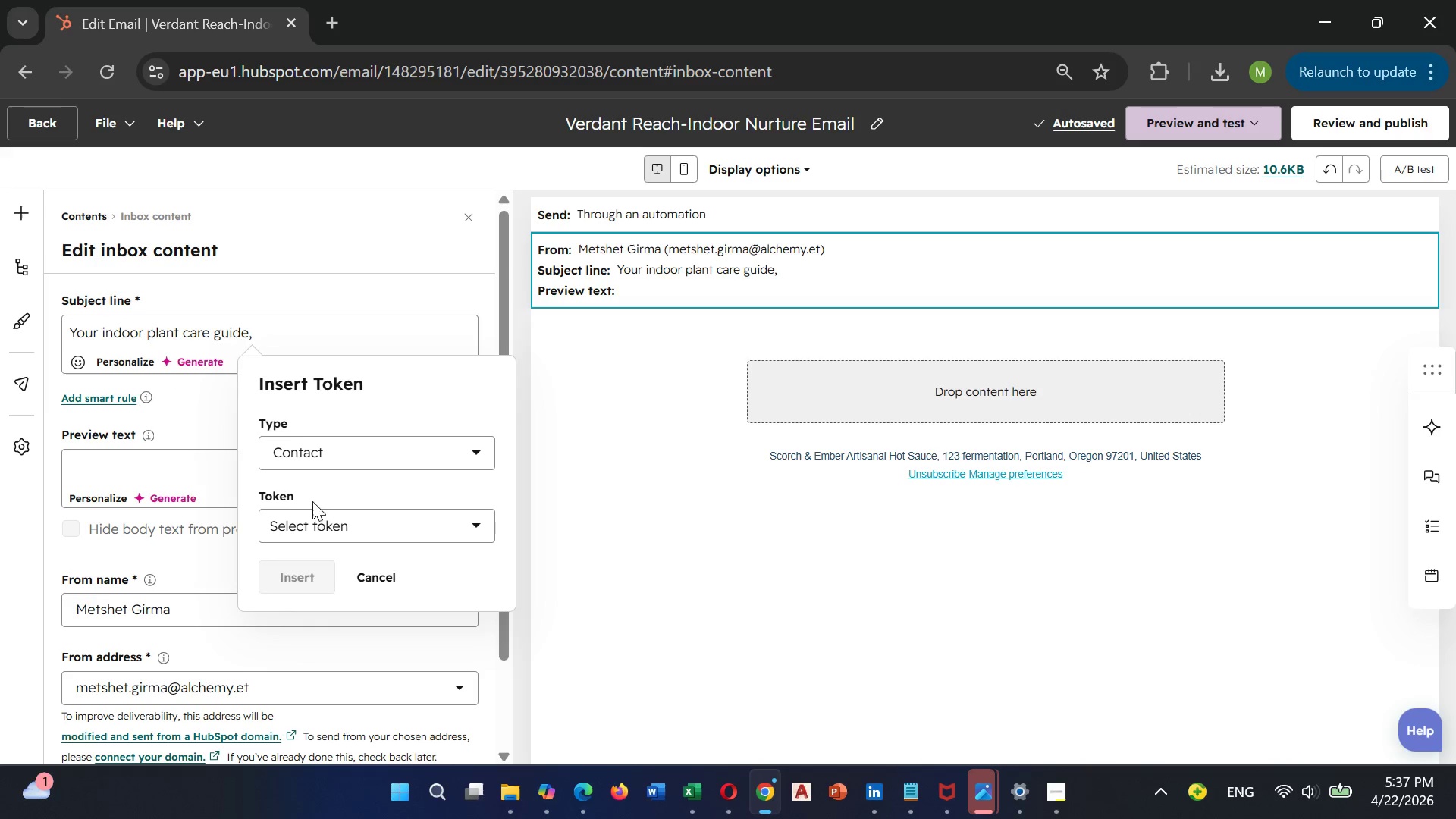 
left_click([315, 521])
 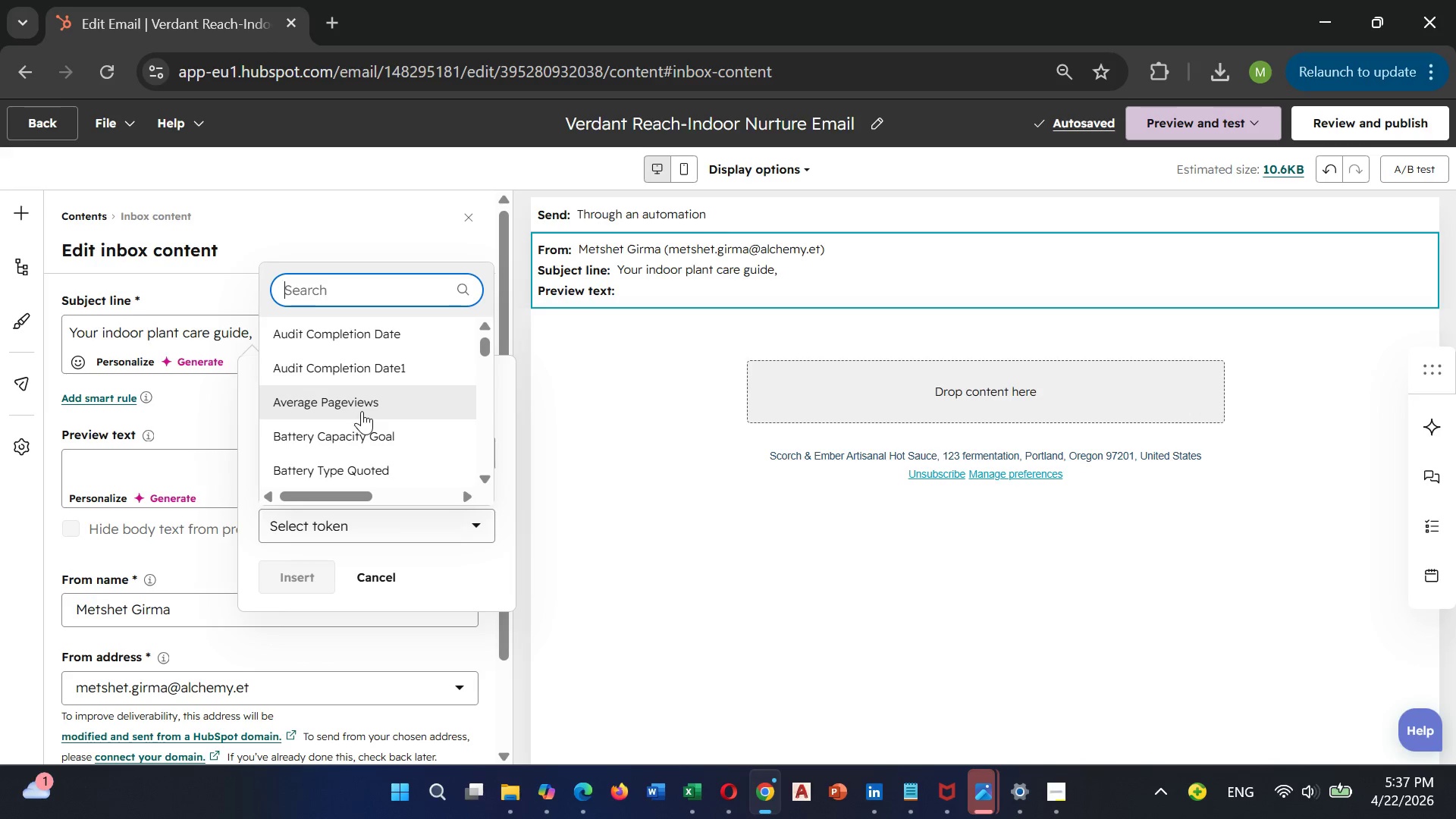 
type(firs)
 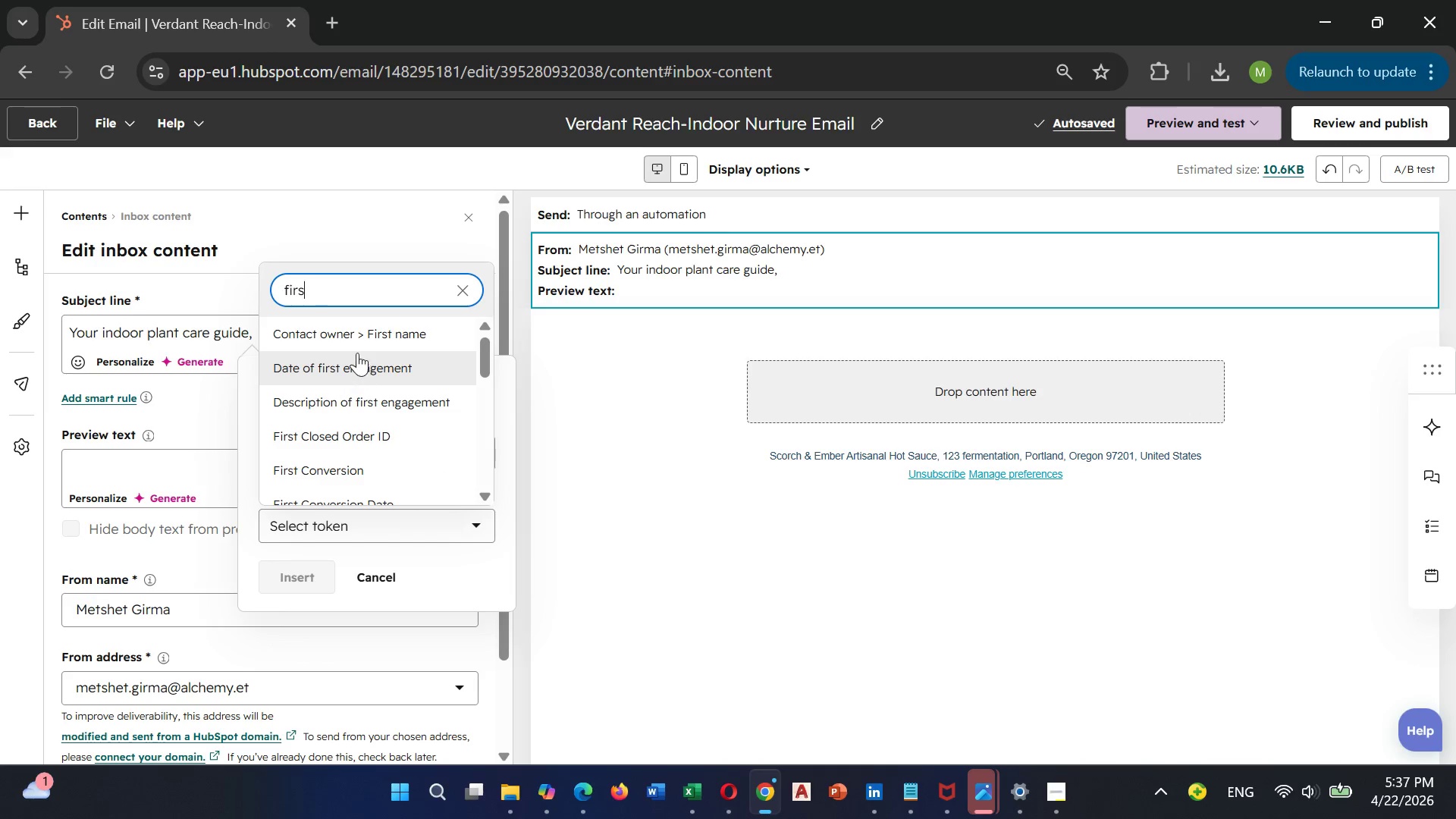 
left_click([352, 343])
 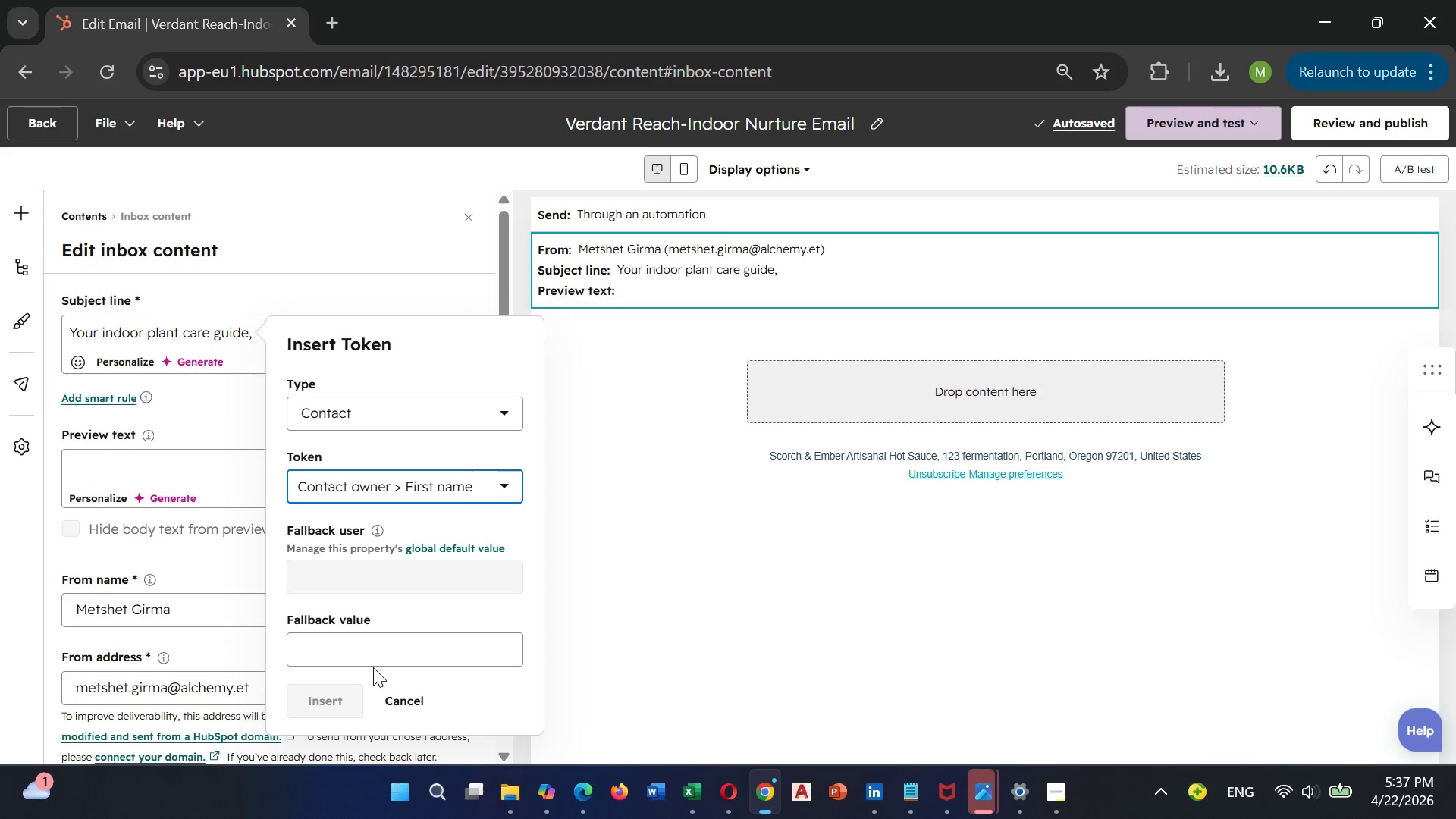 
left_click([366, 655])
 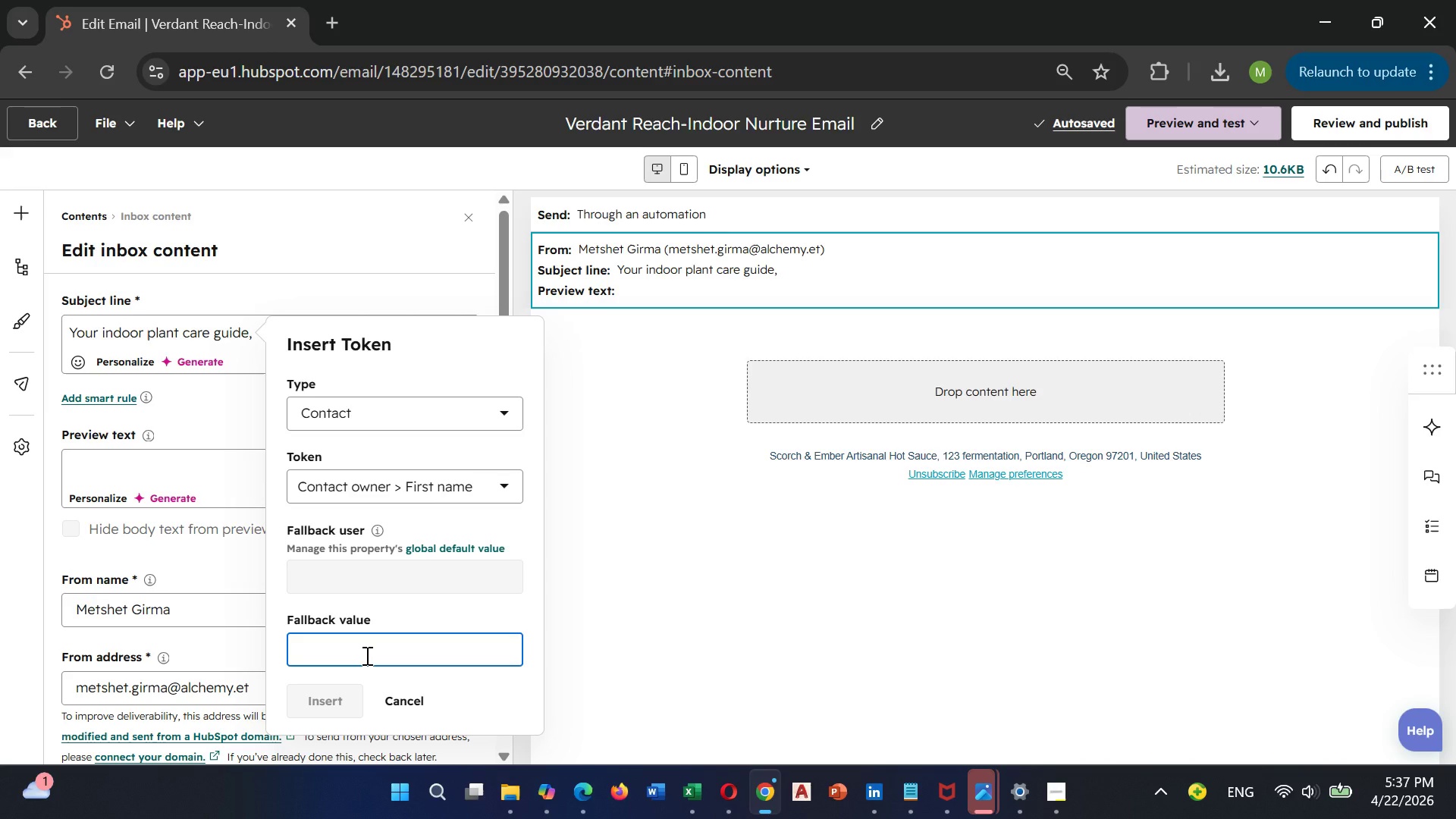 
key(Minus)
 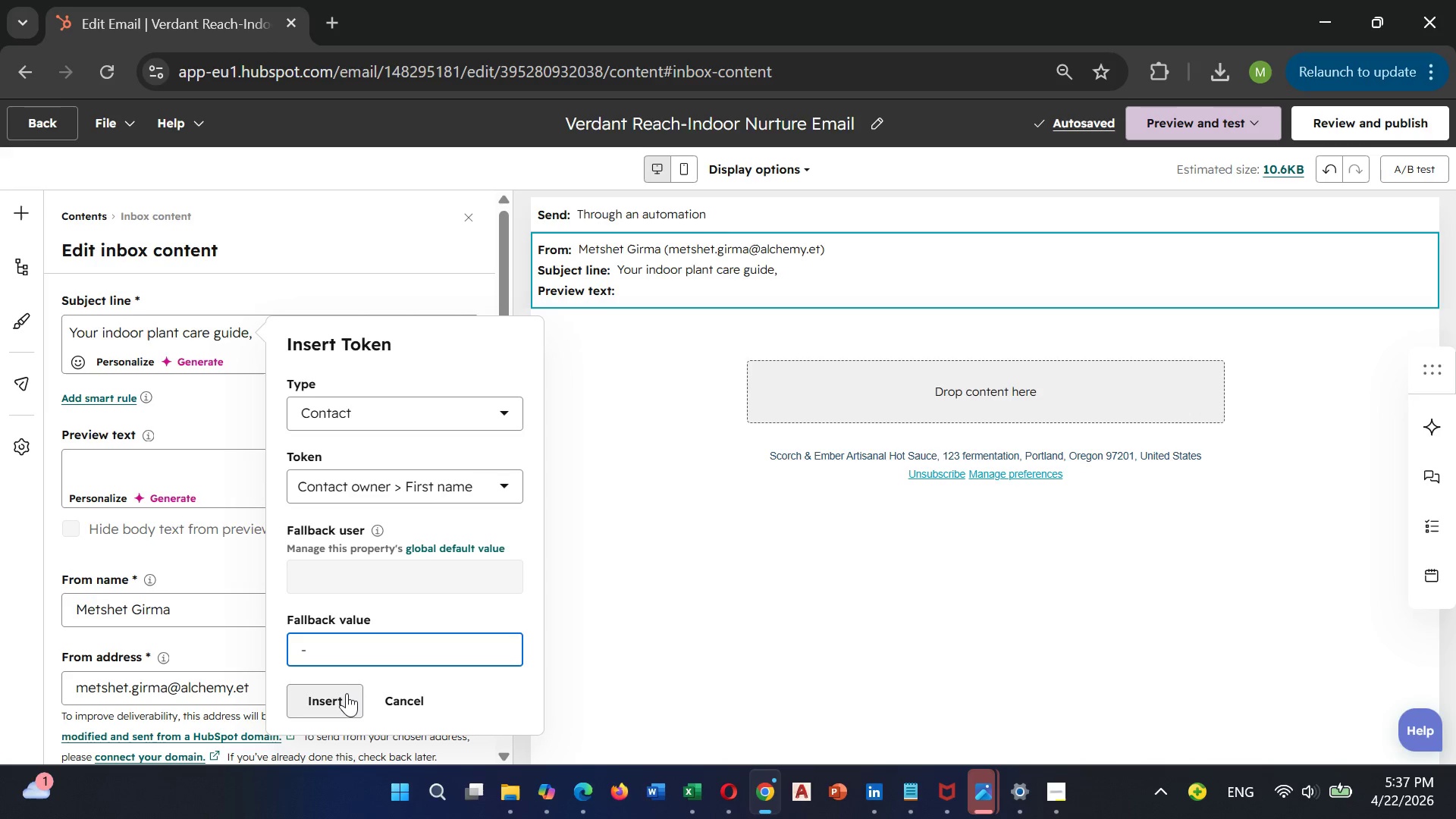 
left_click([346, 694])
 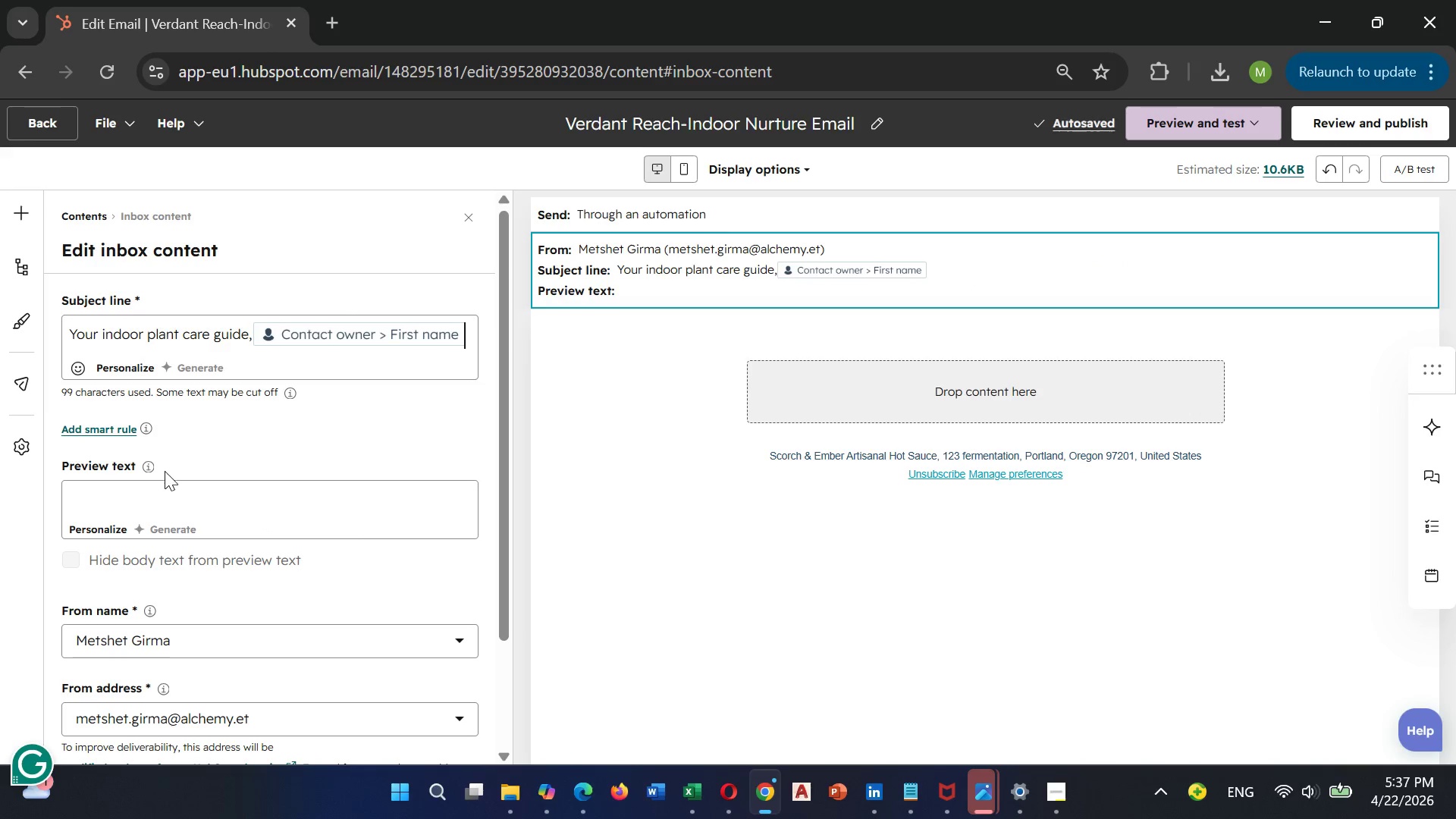 
wait(5.03)
 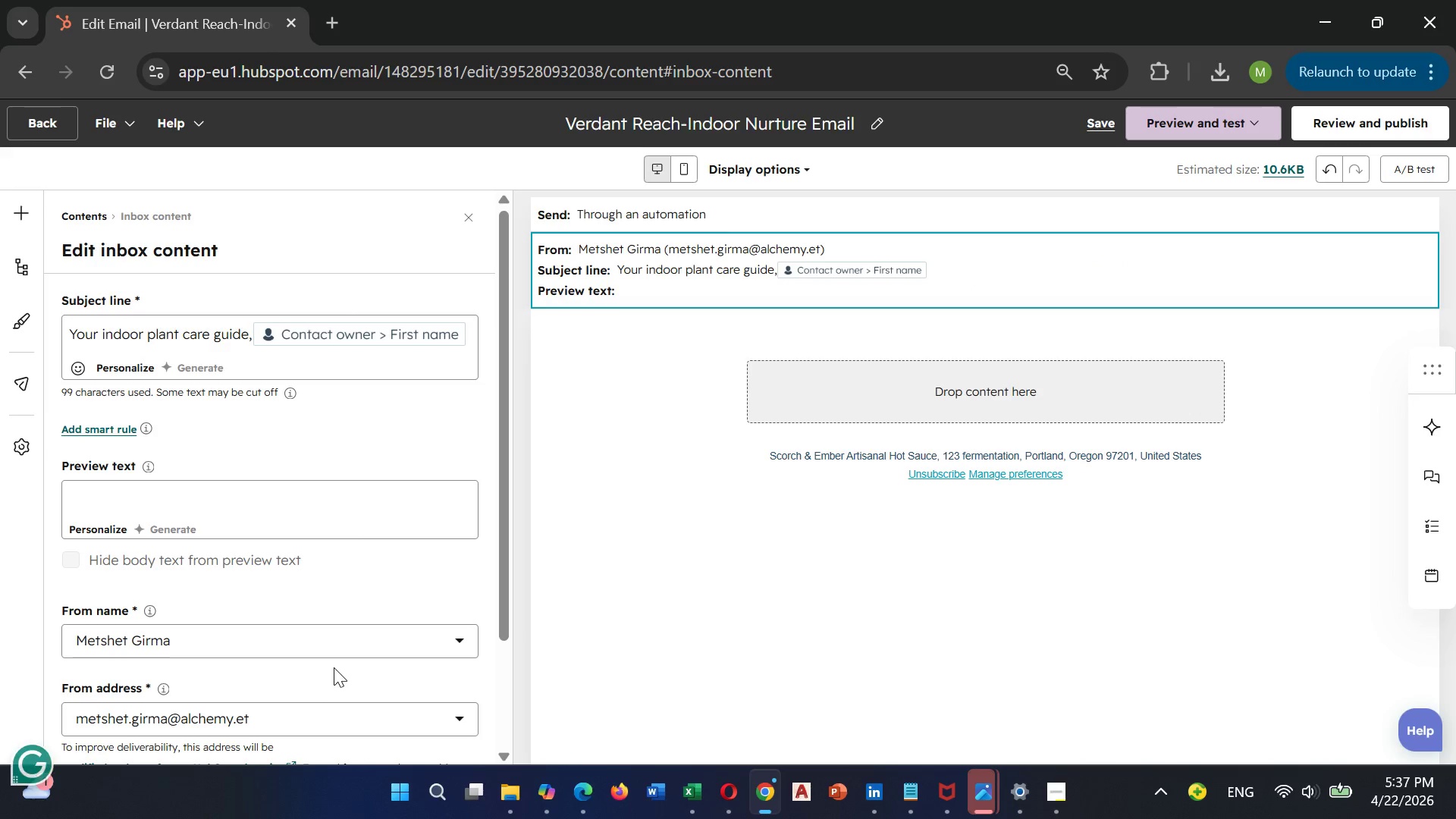 
left_click([154, 501])
 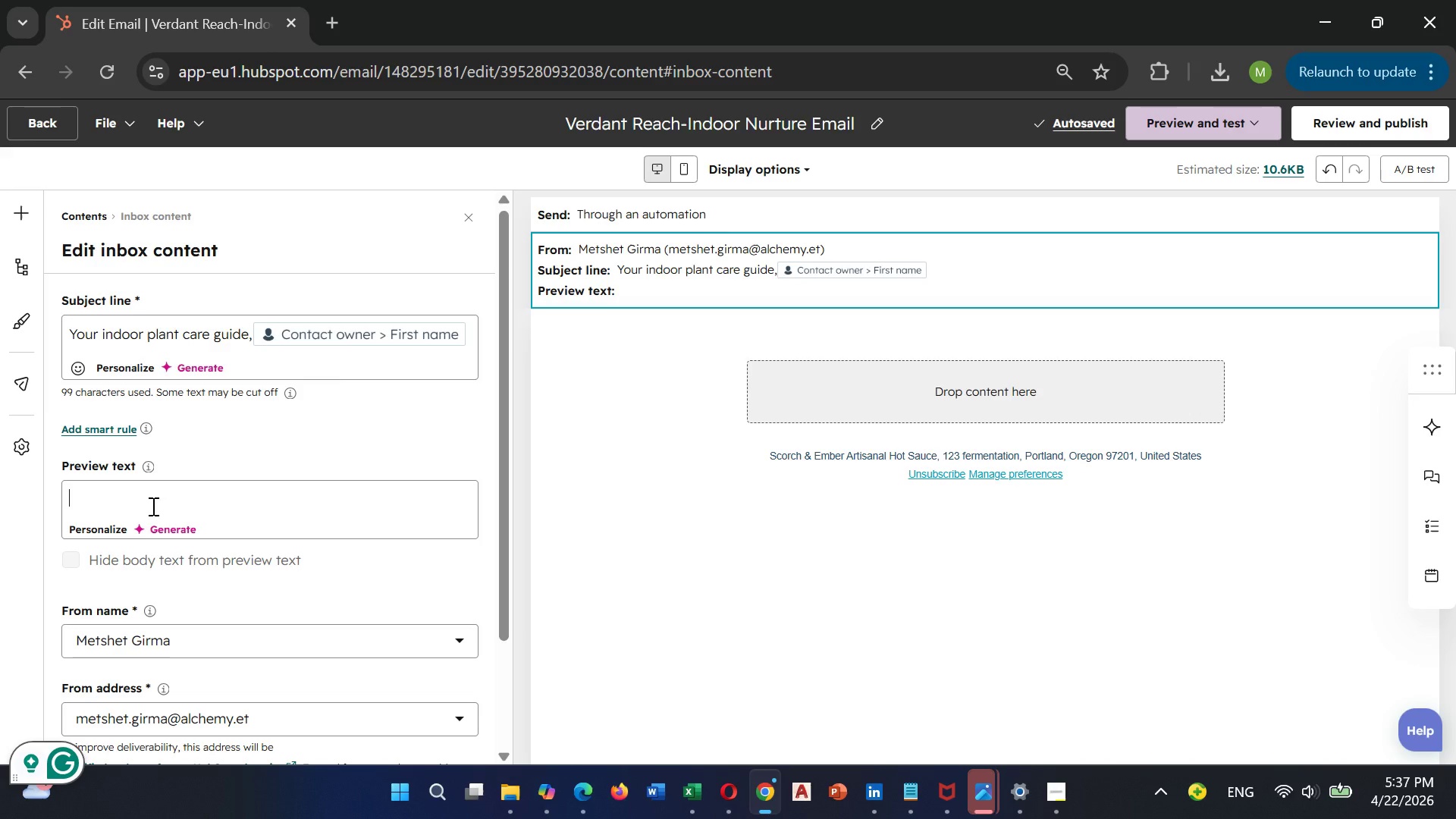 
wait(18.84)
 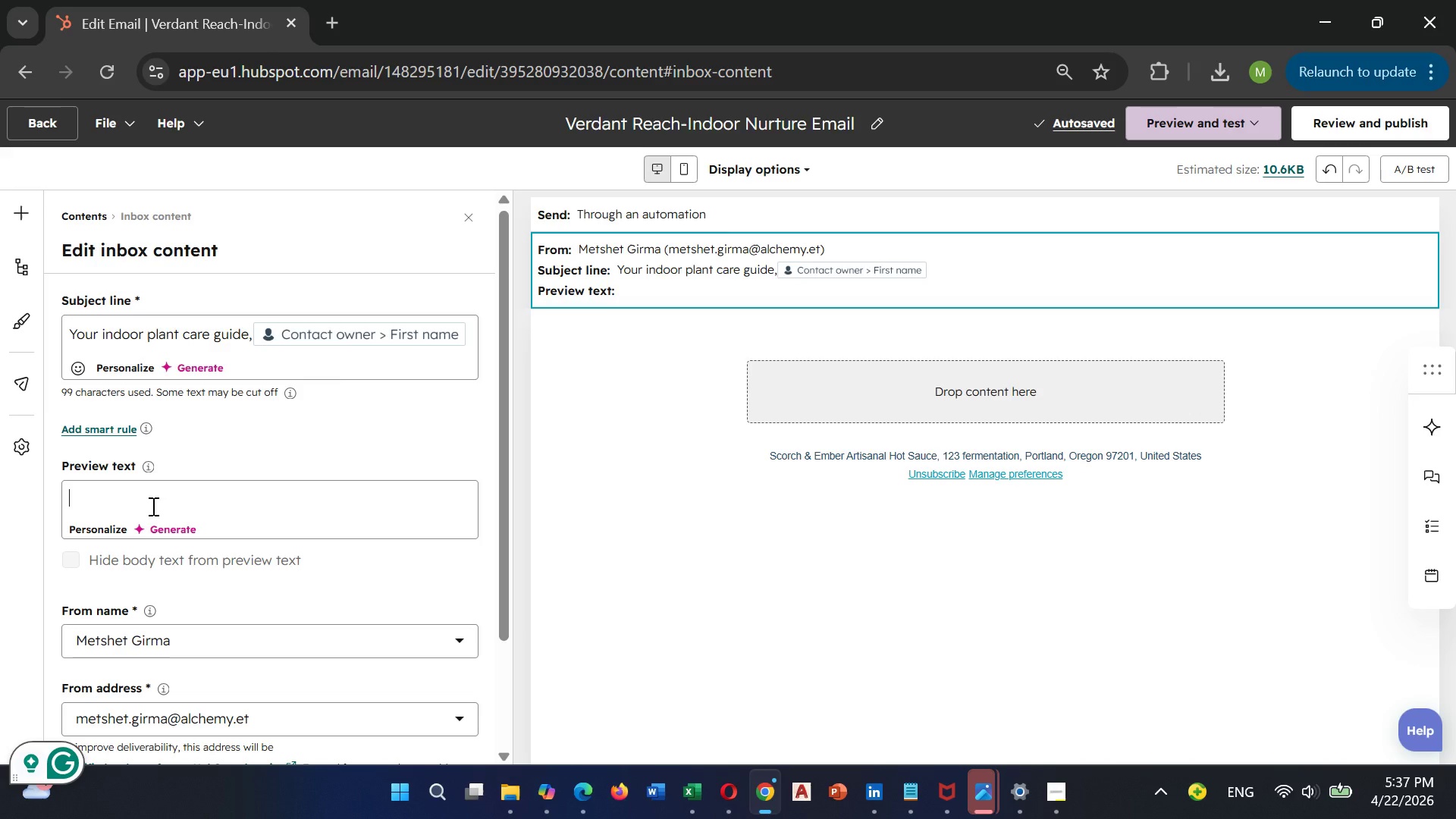 
left_click([127, 505])
 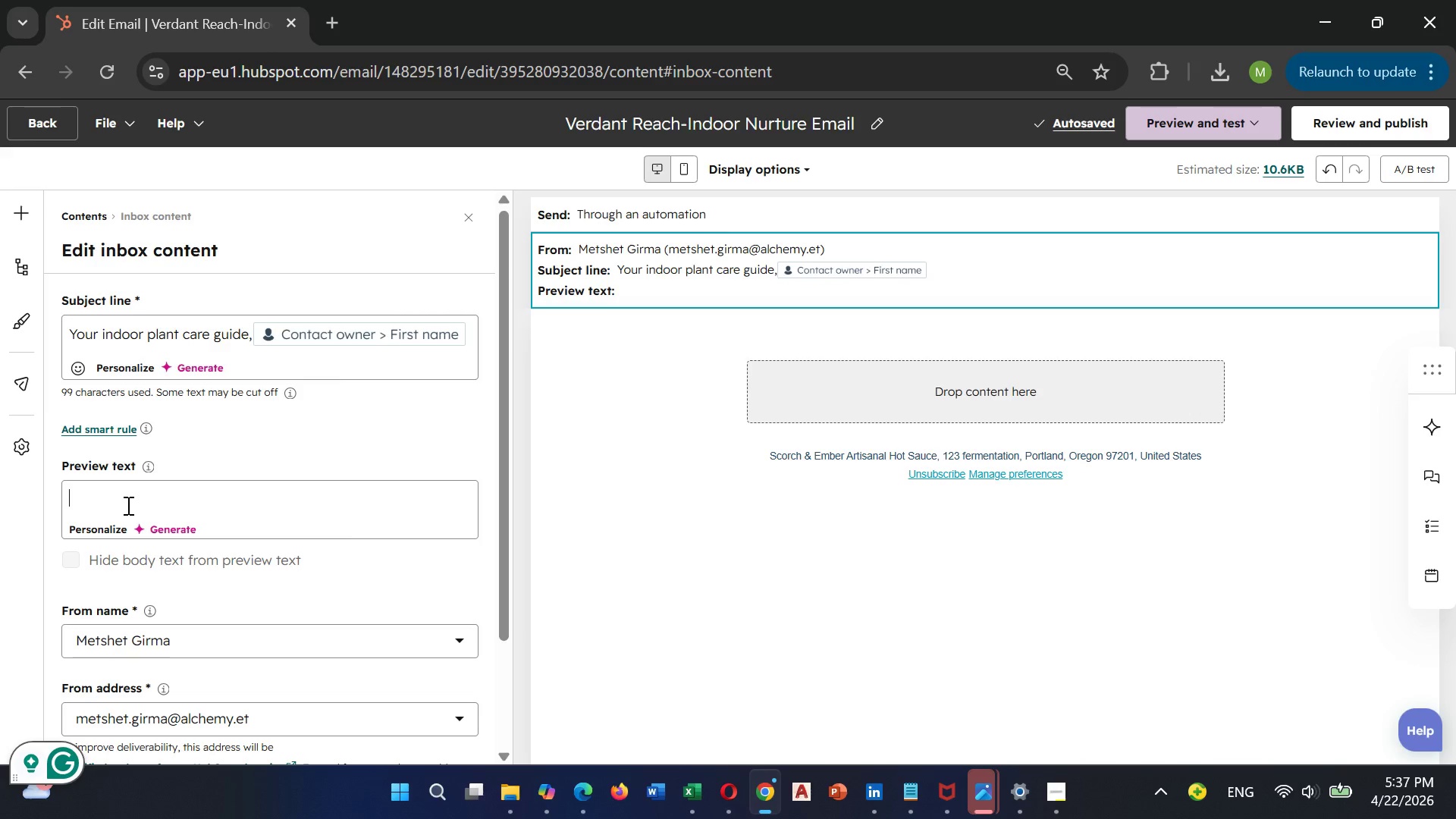 
type(Tr)
 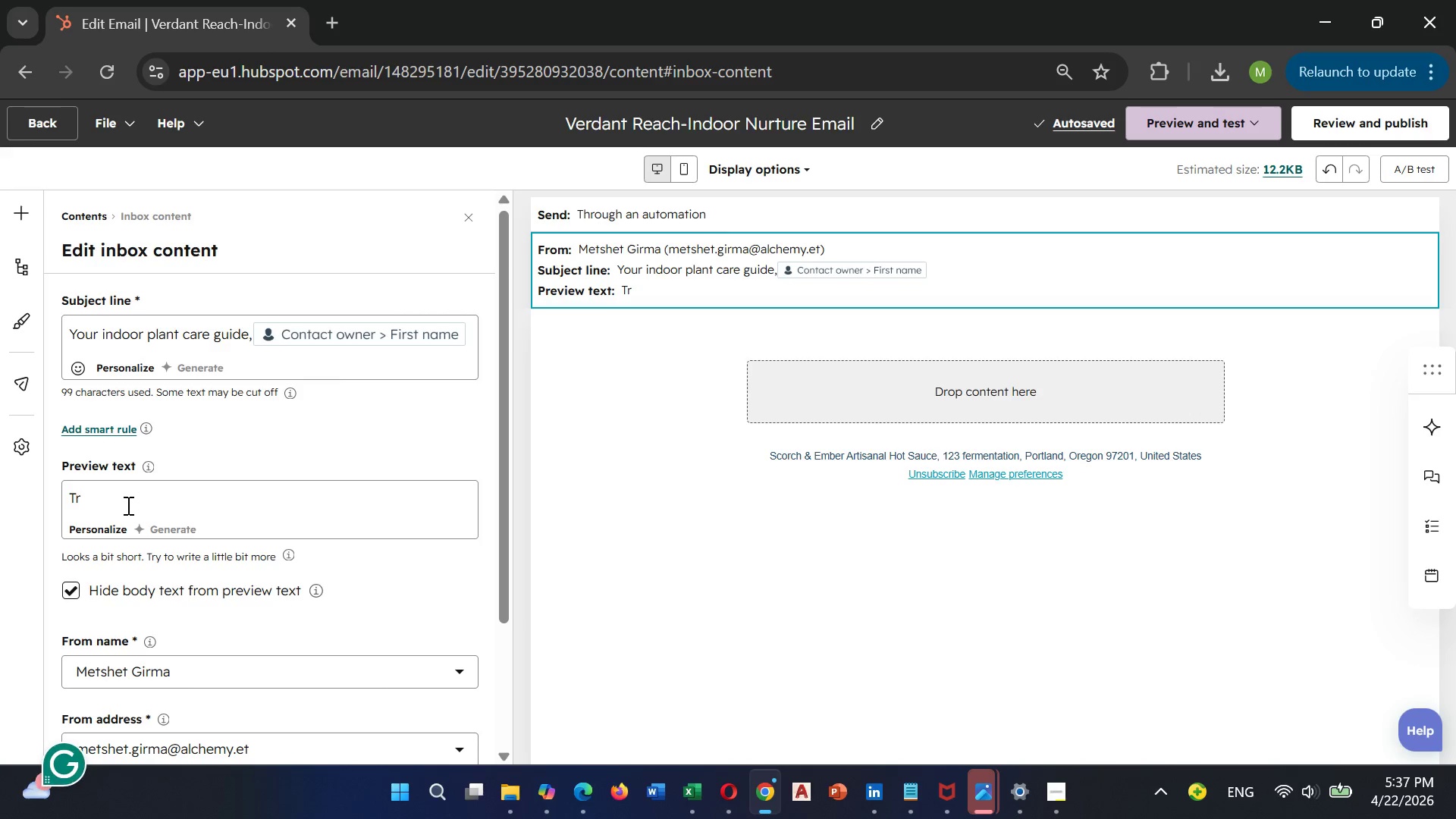 
wait(8.88)
 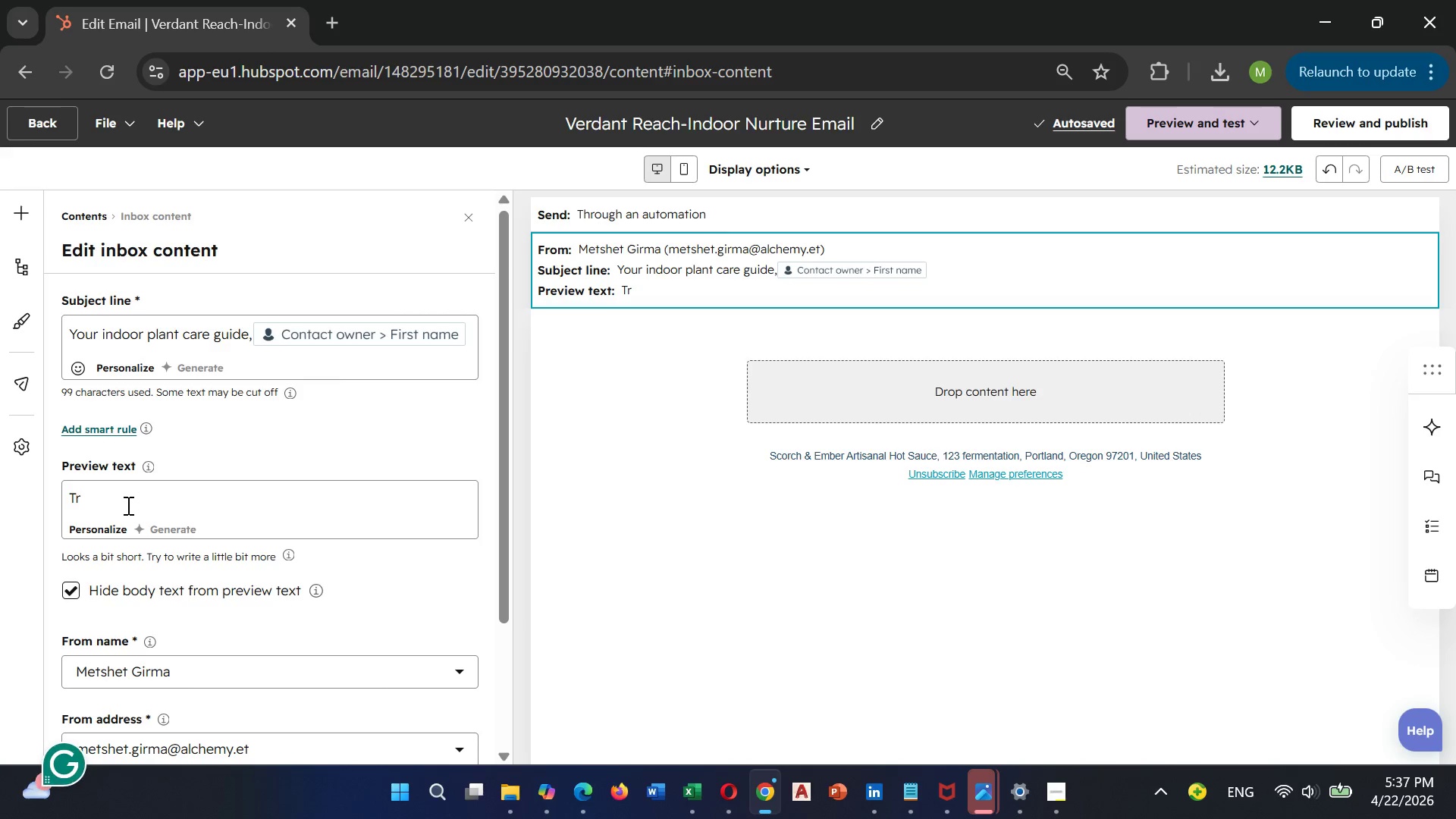 
type(opicals)
 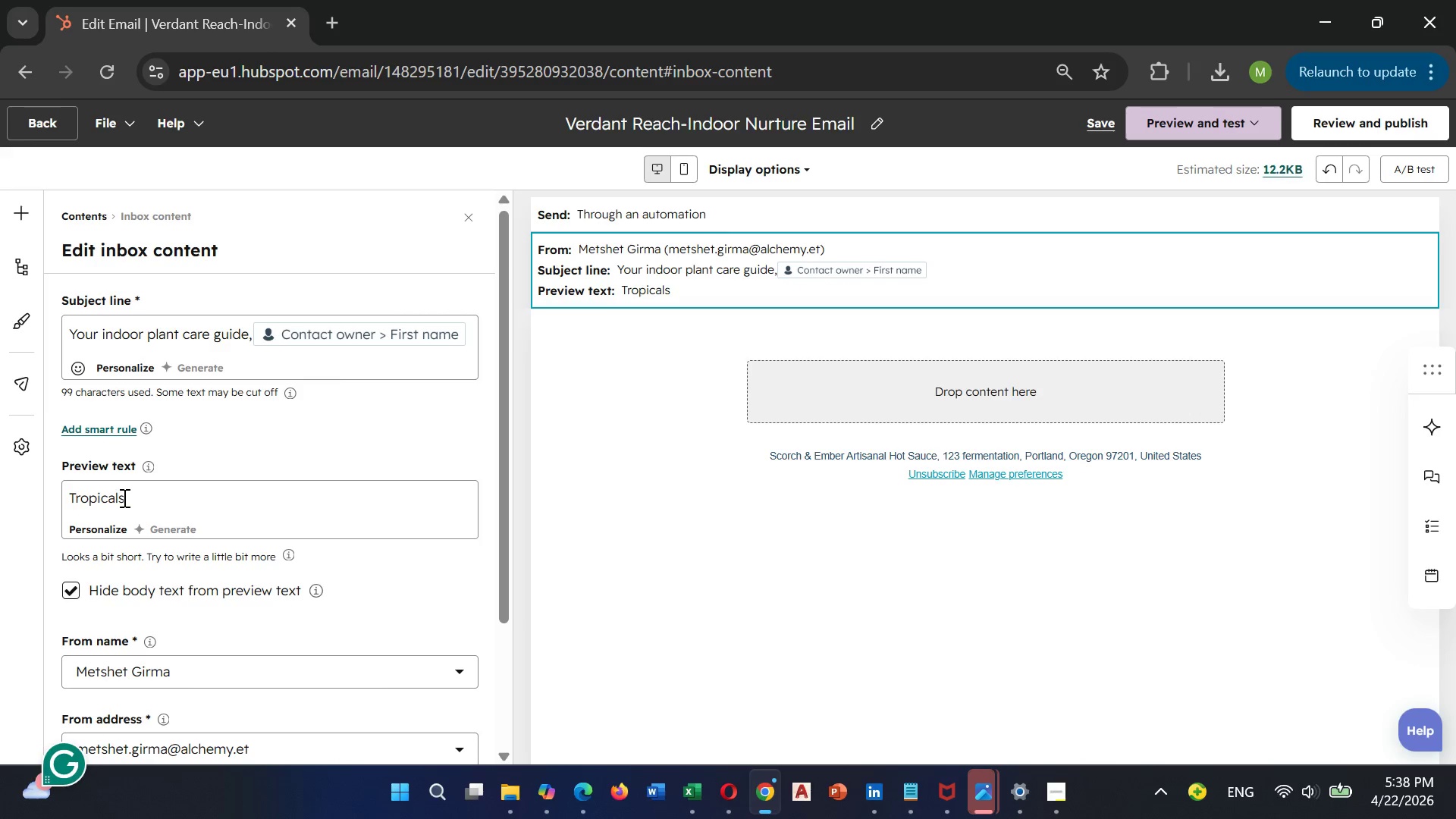 
key(Space)
 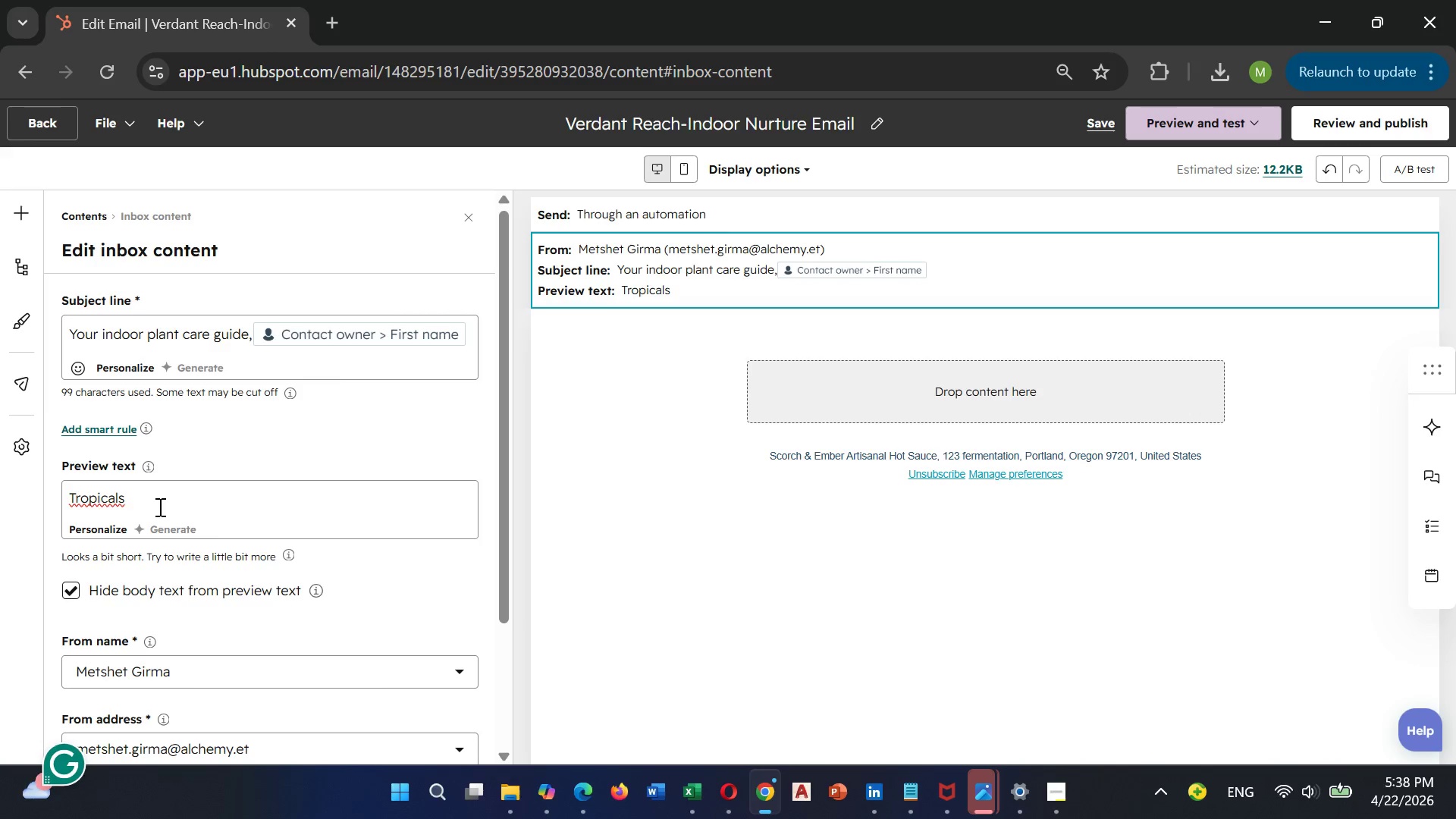 
type(love )
 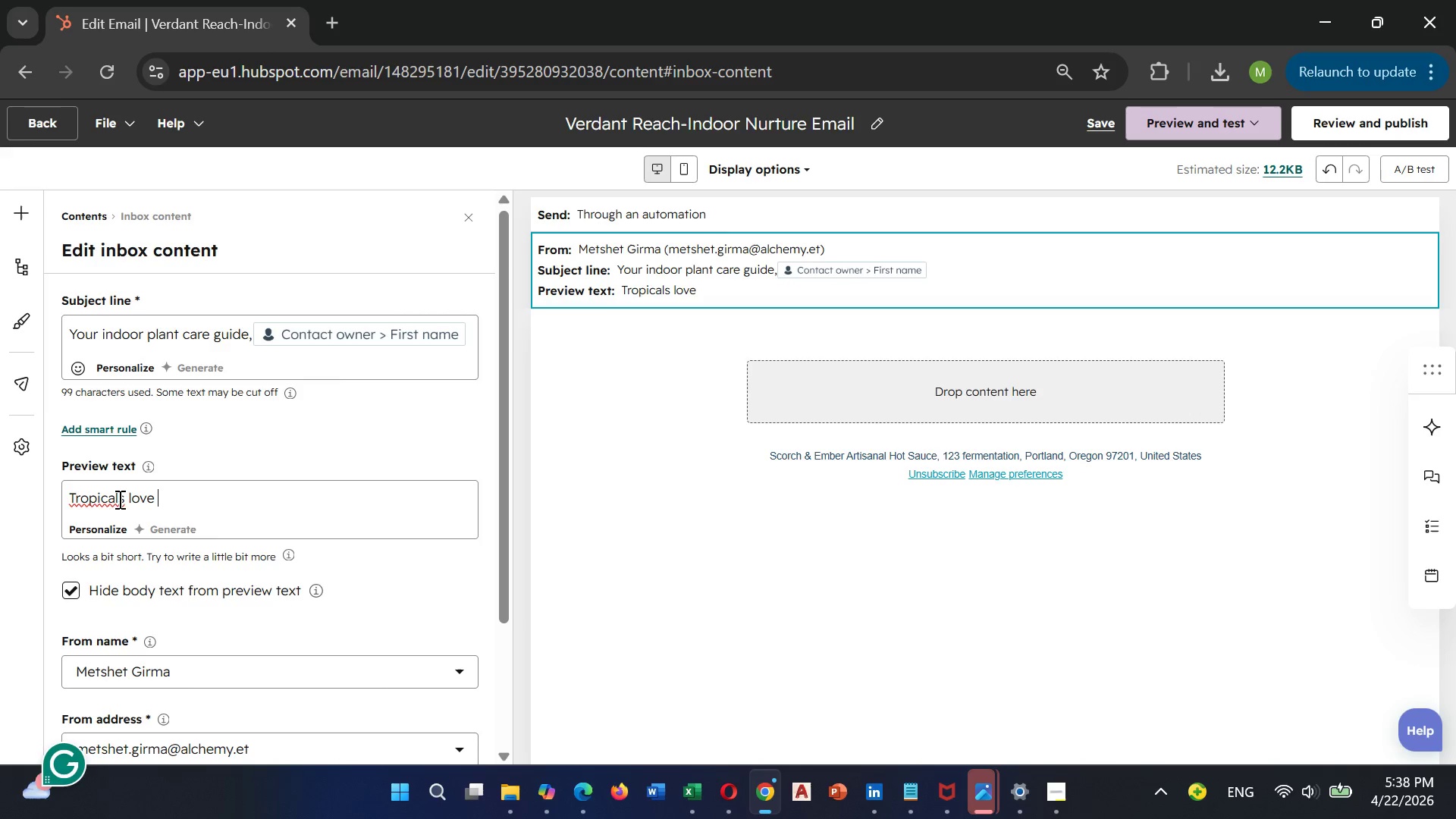 
left_click([117, 499])
 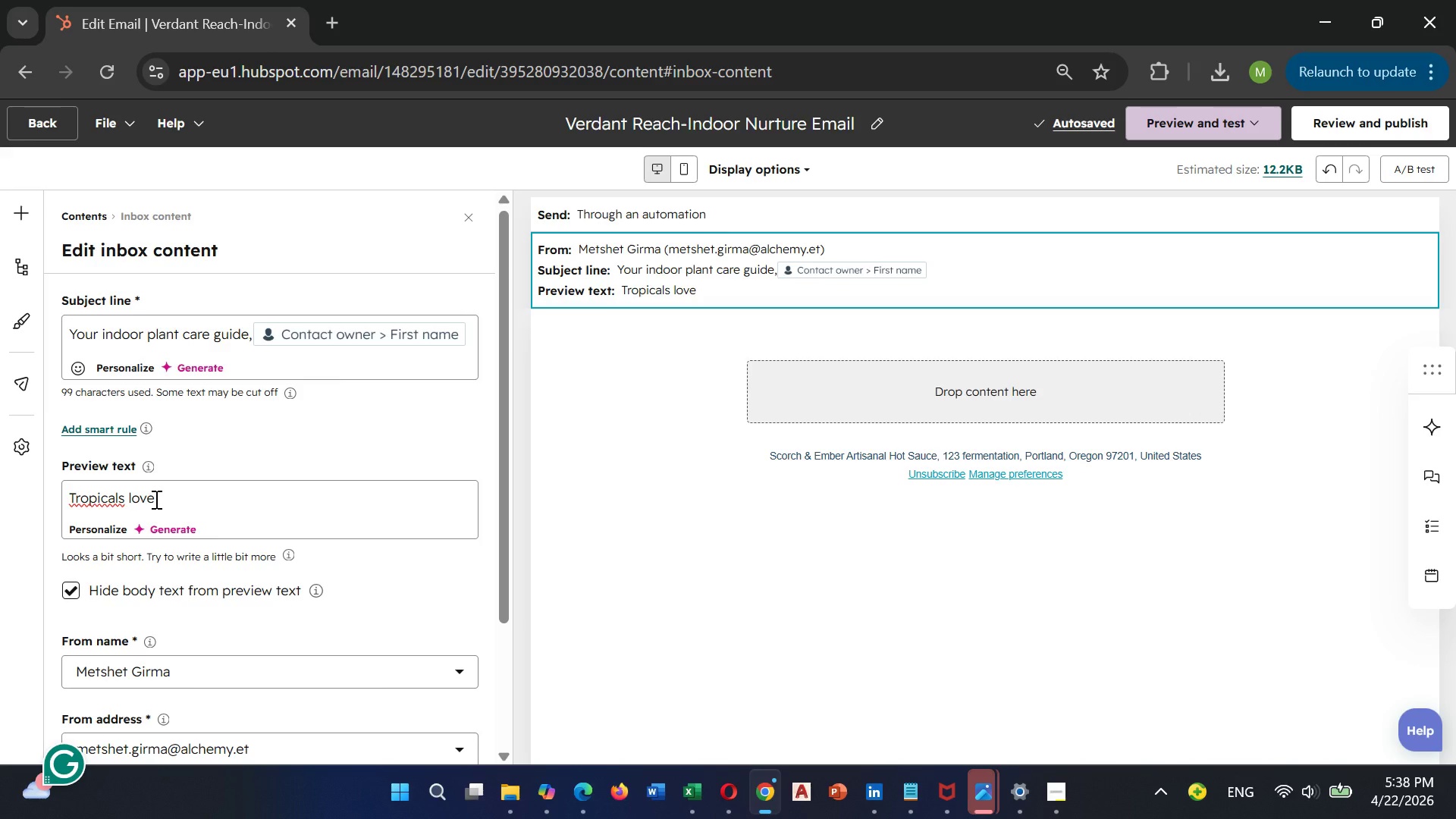 
wait(9.97)
 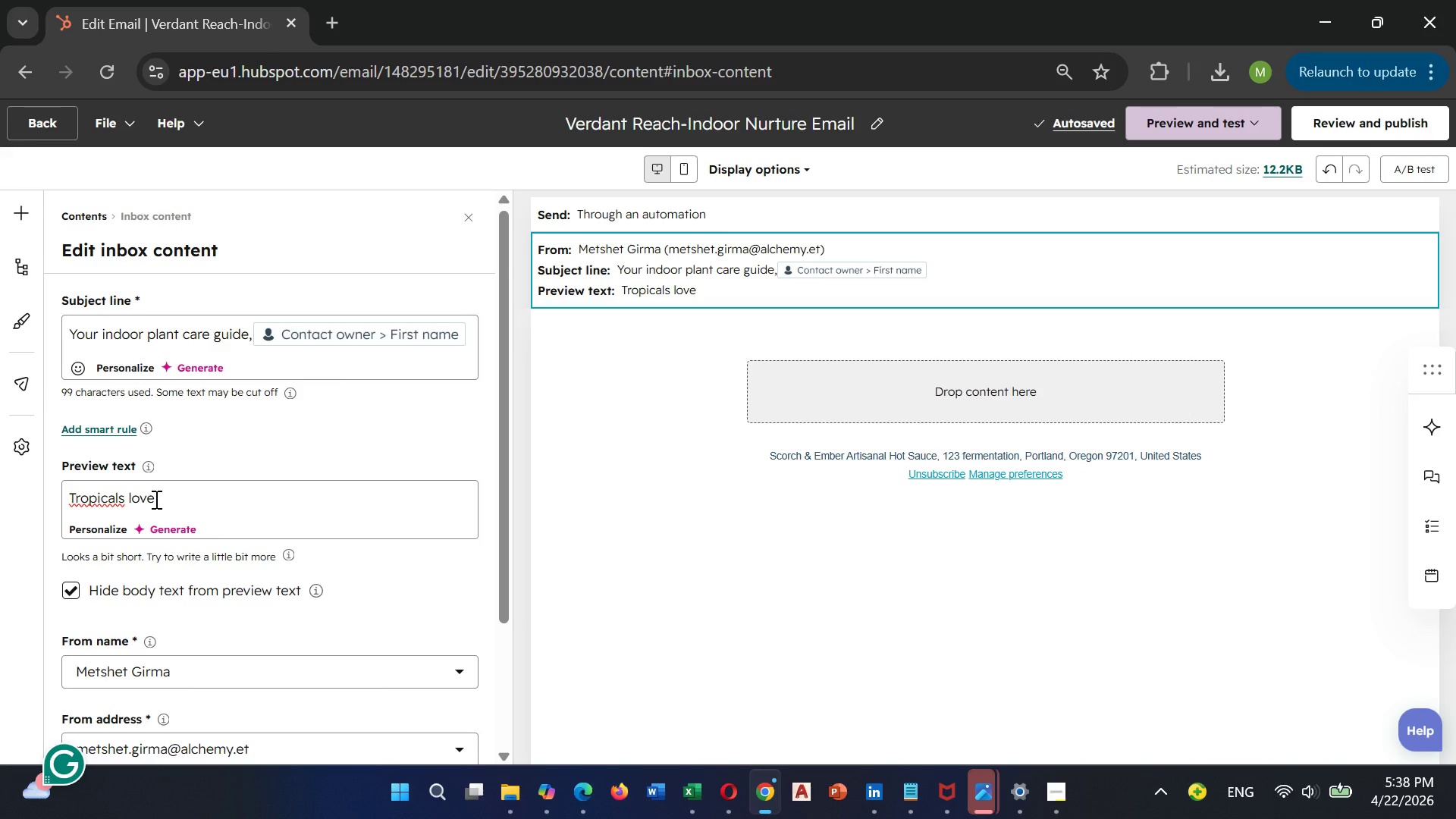 
left_click([165, 497])
 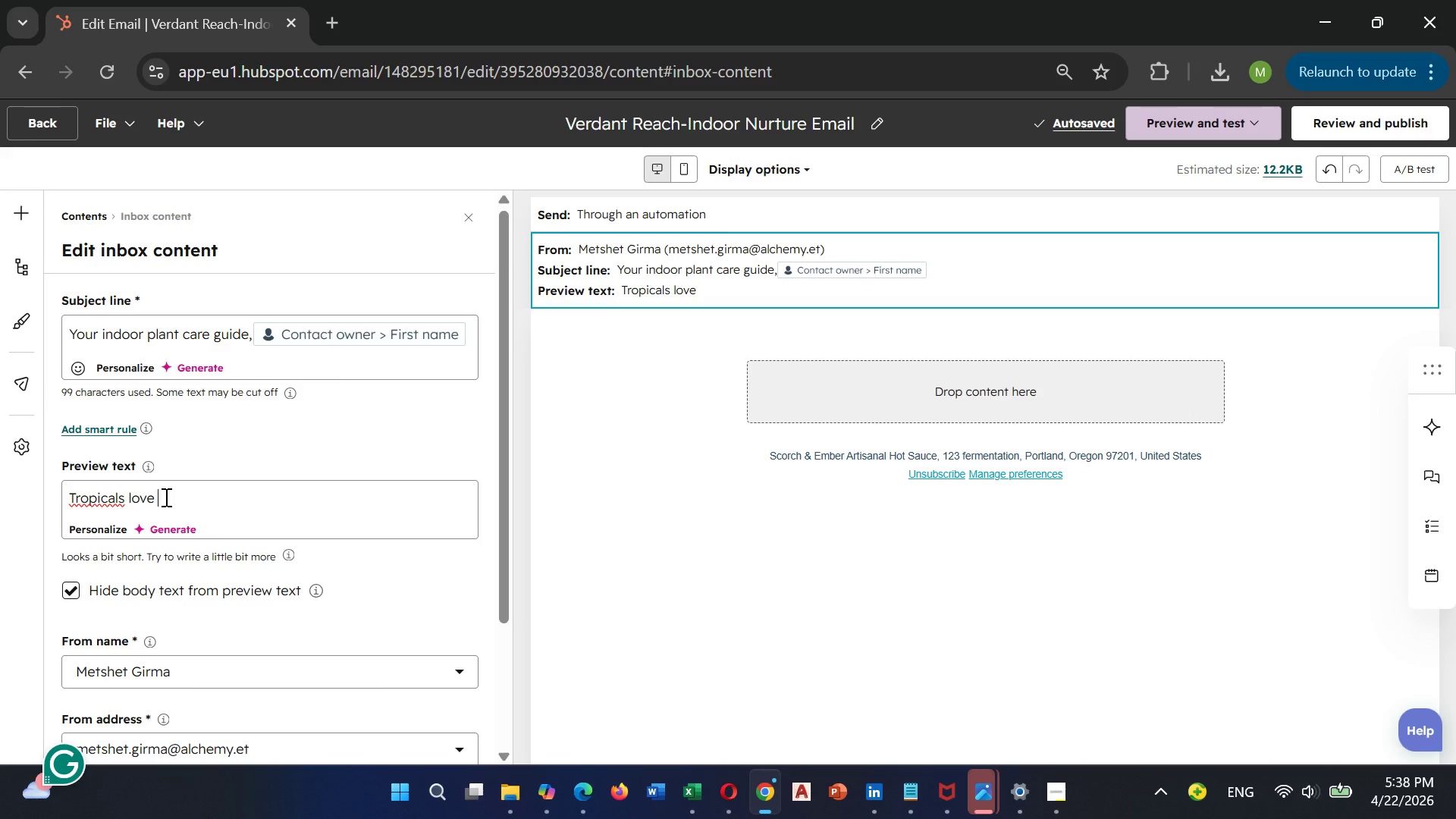 
type(humisity)
key(Backspace)
key(Backspace)
key(Backspace)
key(Backspace)
type(dity )
 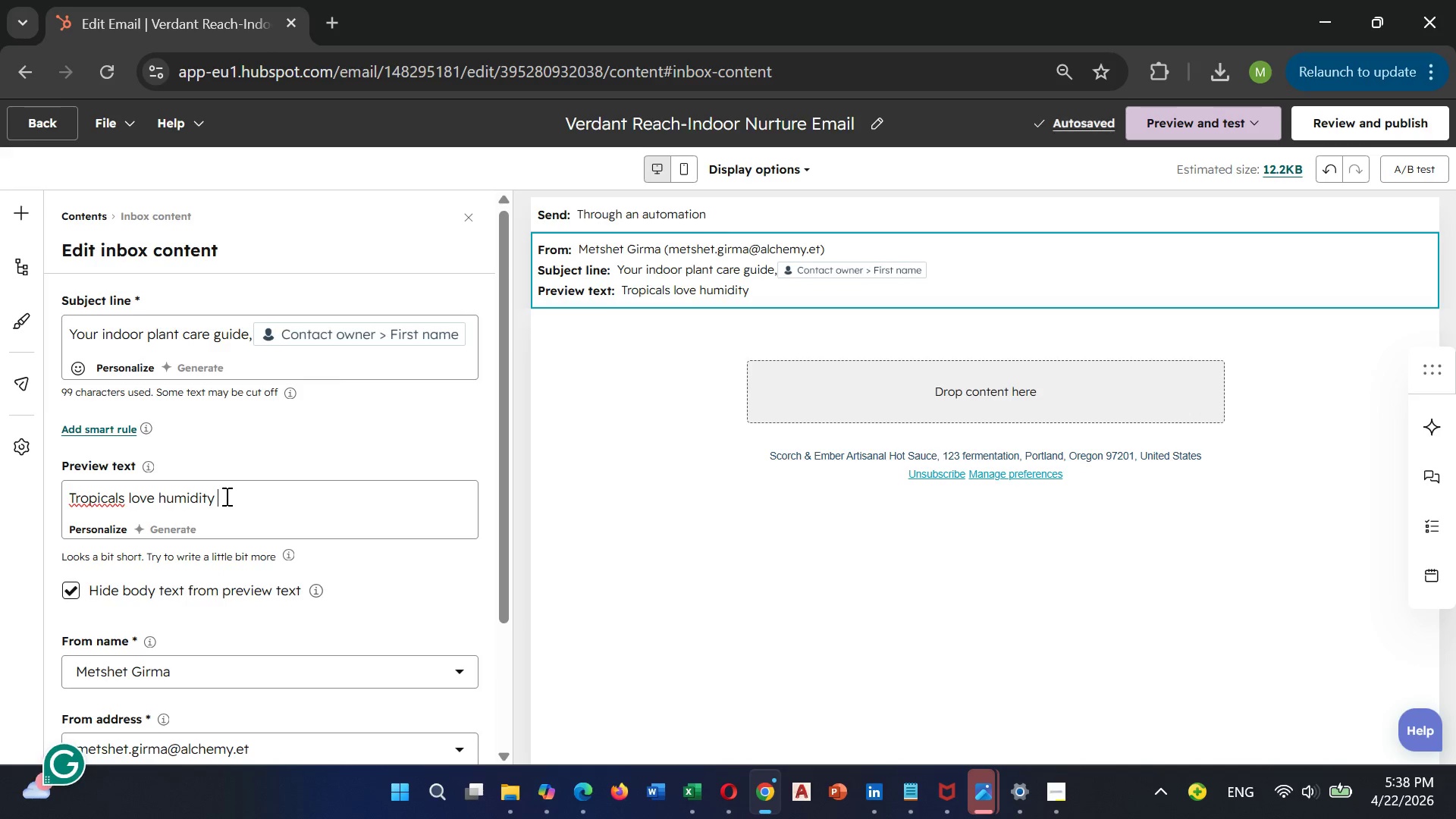 
type(-here's want)
key(Backspace)
key(Backspace)
key(Backspace)
type(hat to know)
 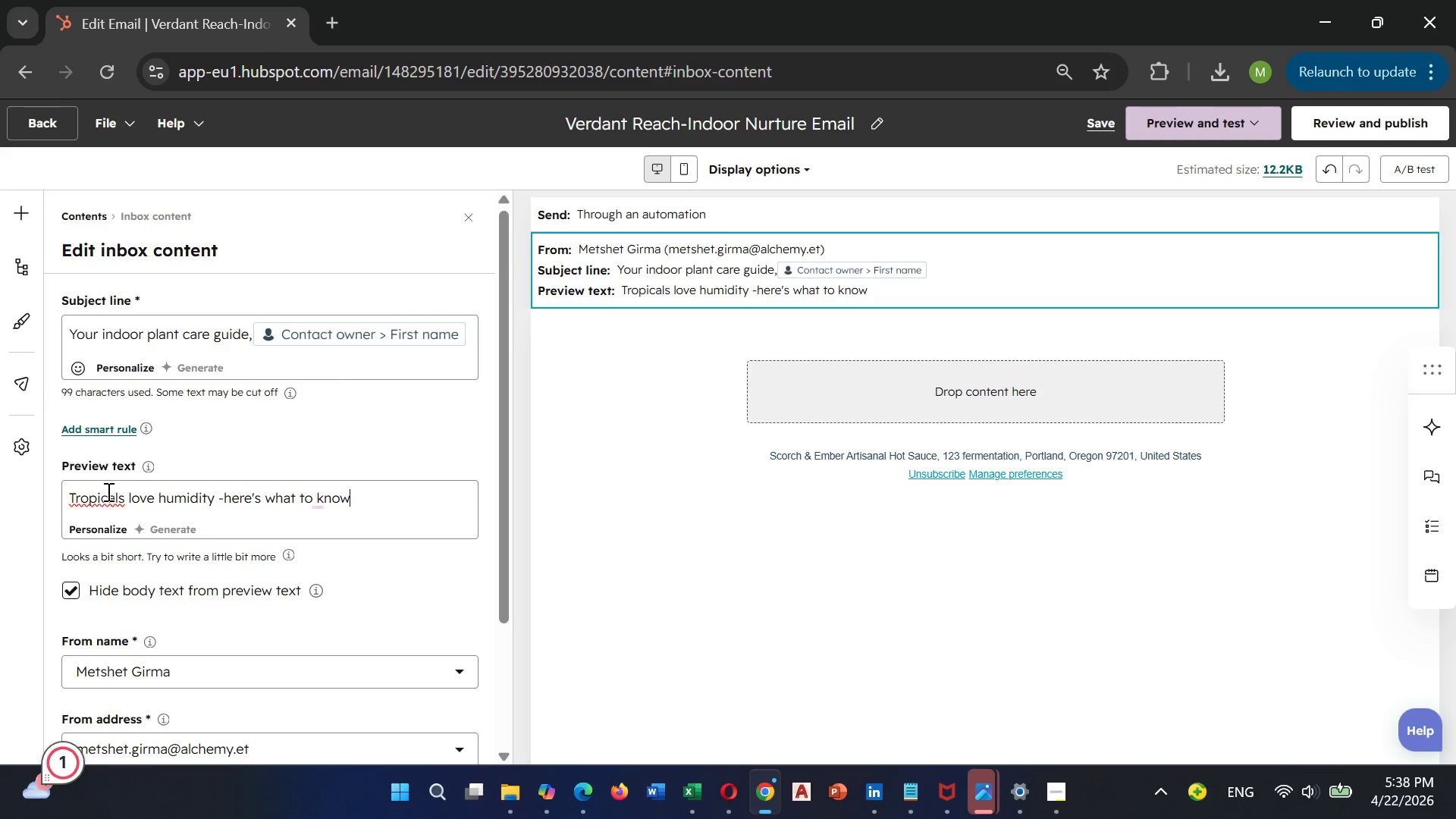 
left_click([101, 494])
 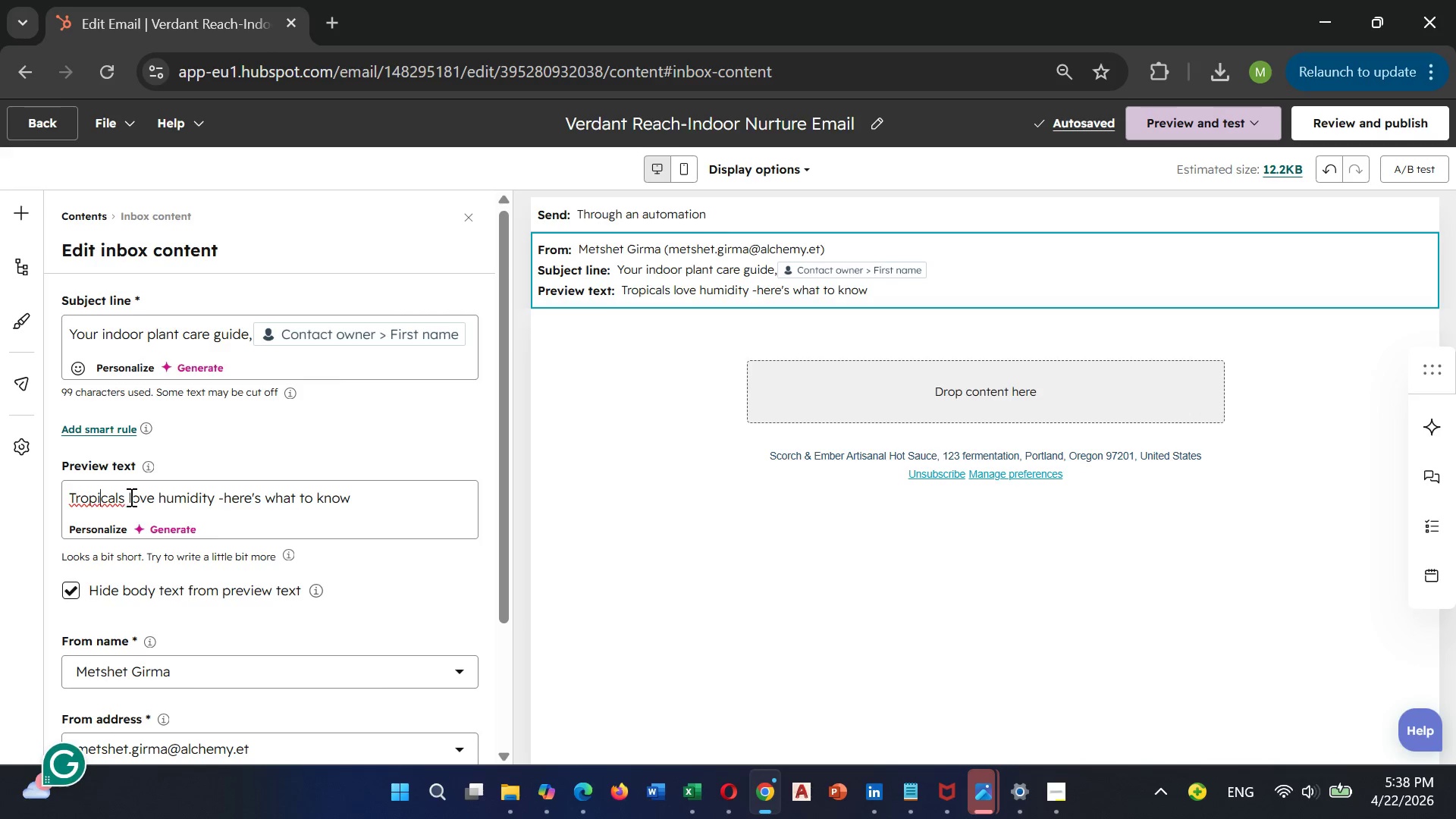 
left_click([130, 497])
 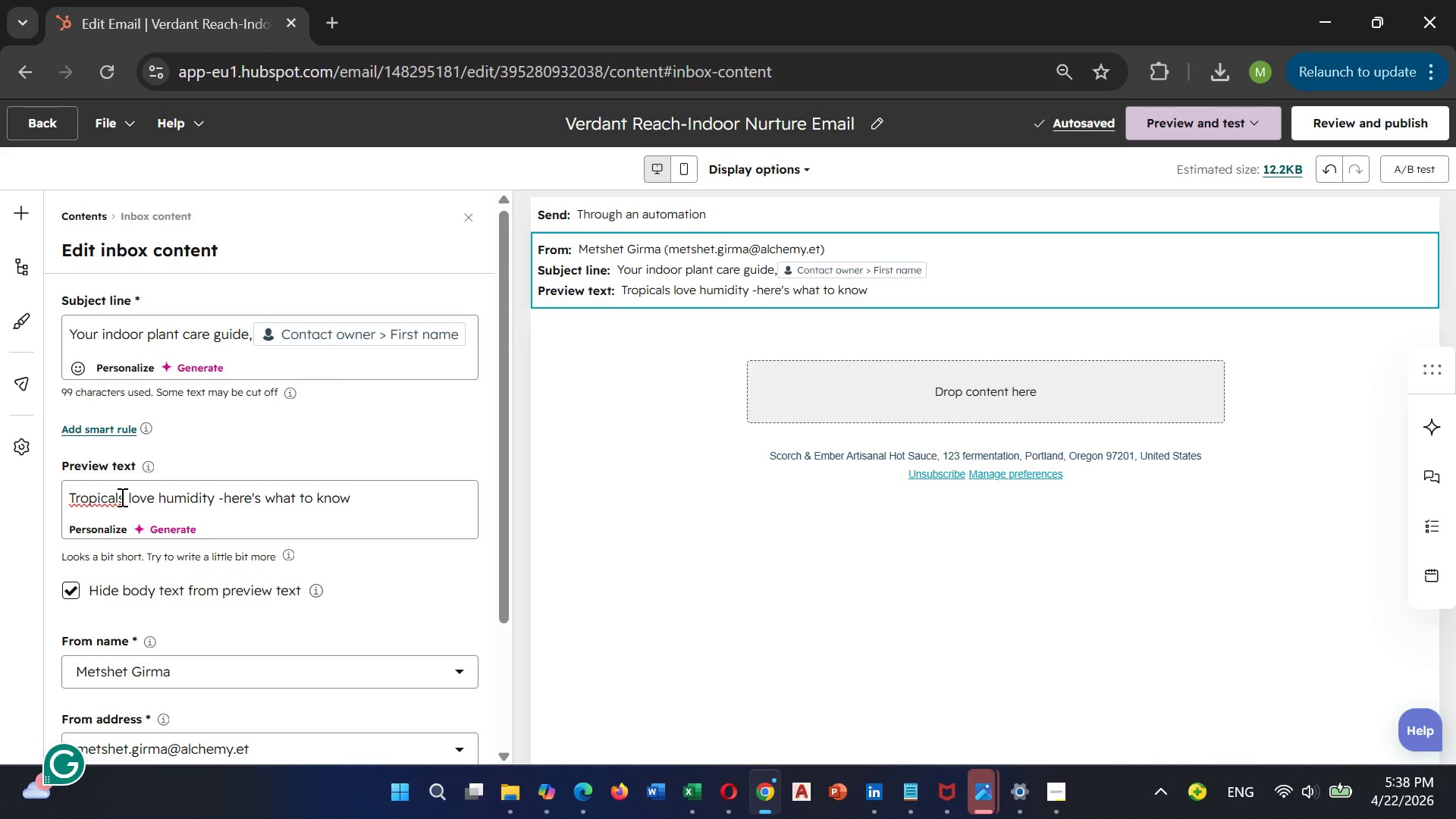 
left_click([121, 497])
 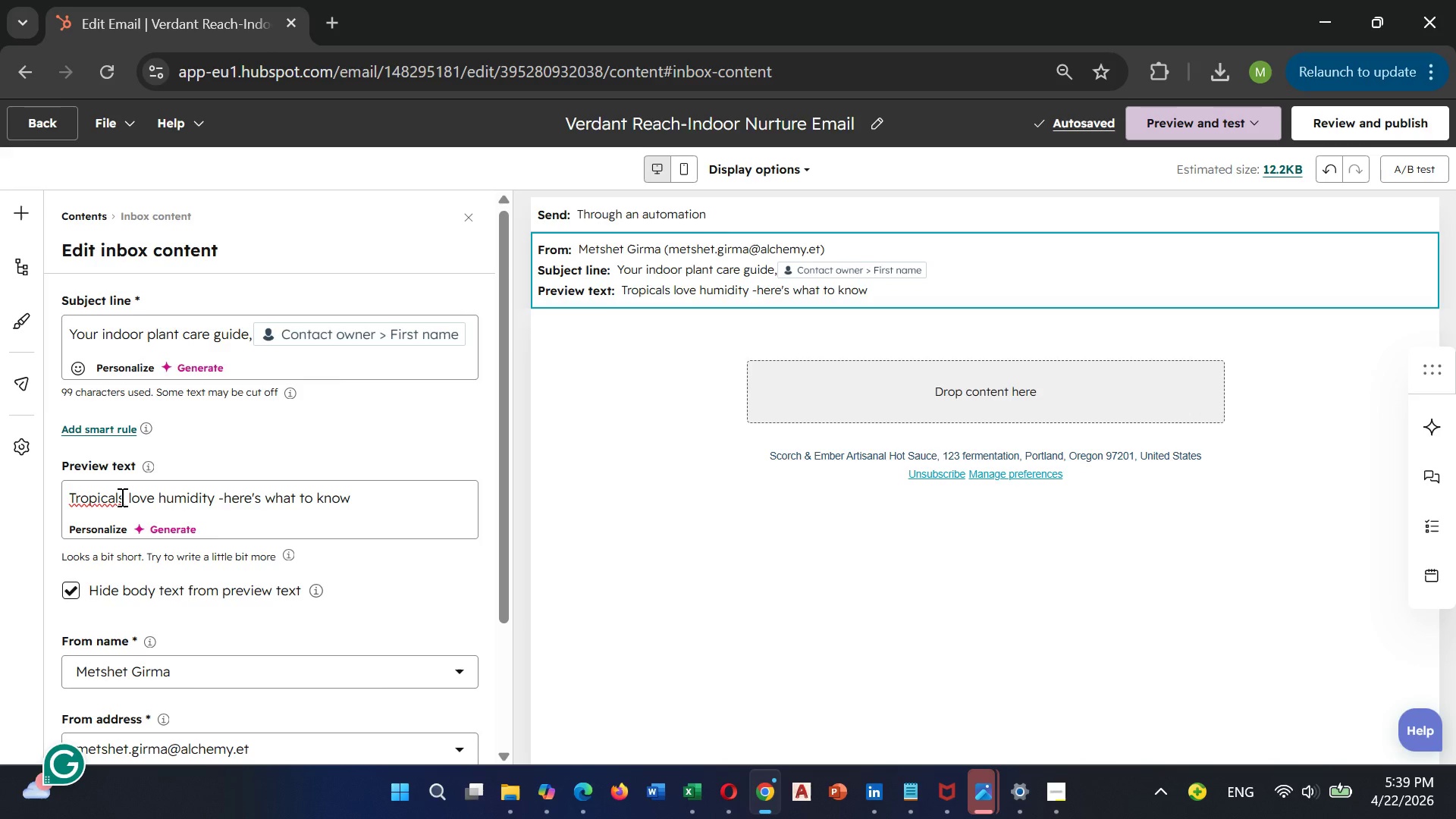 
key(ArrowRight)
 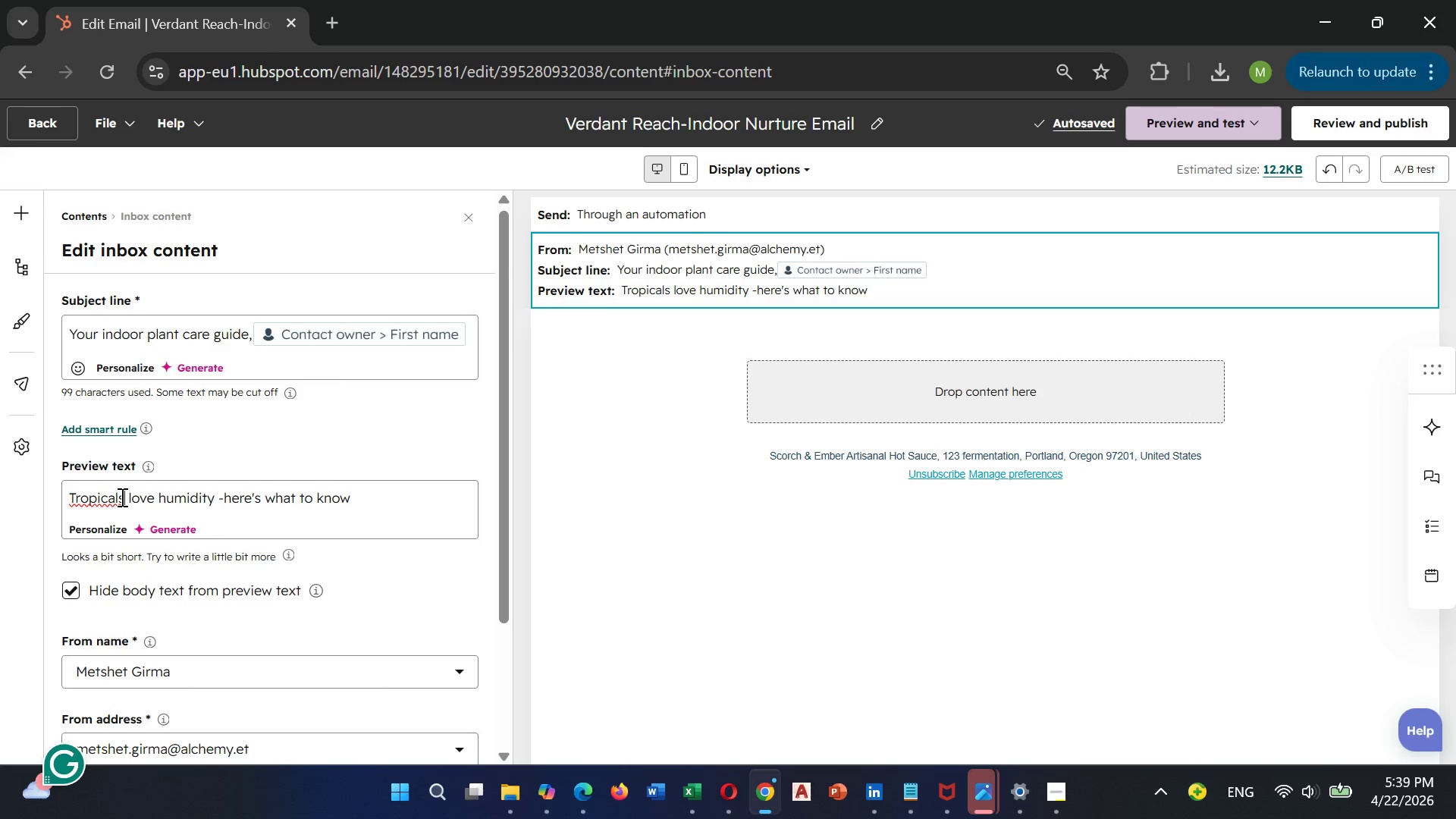 
key(Space)
 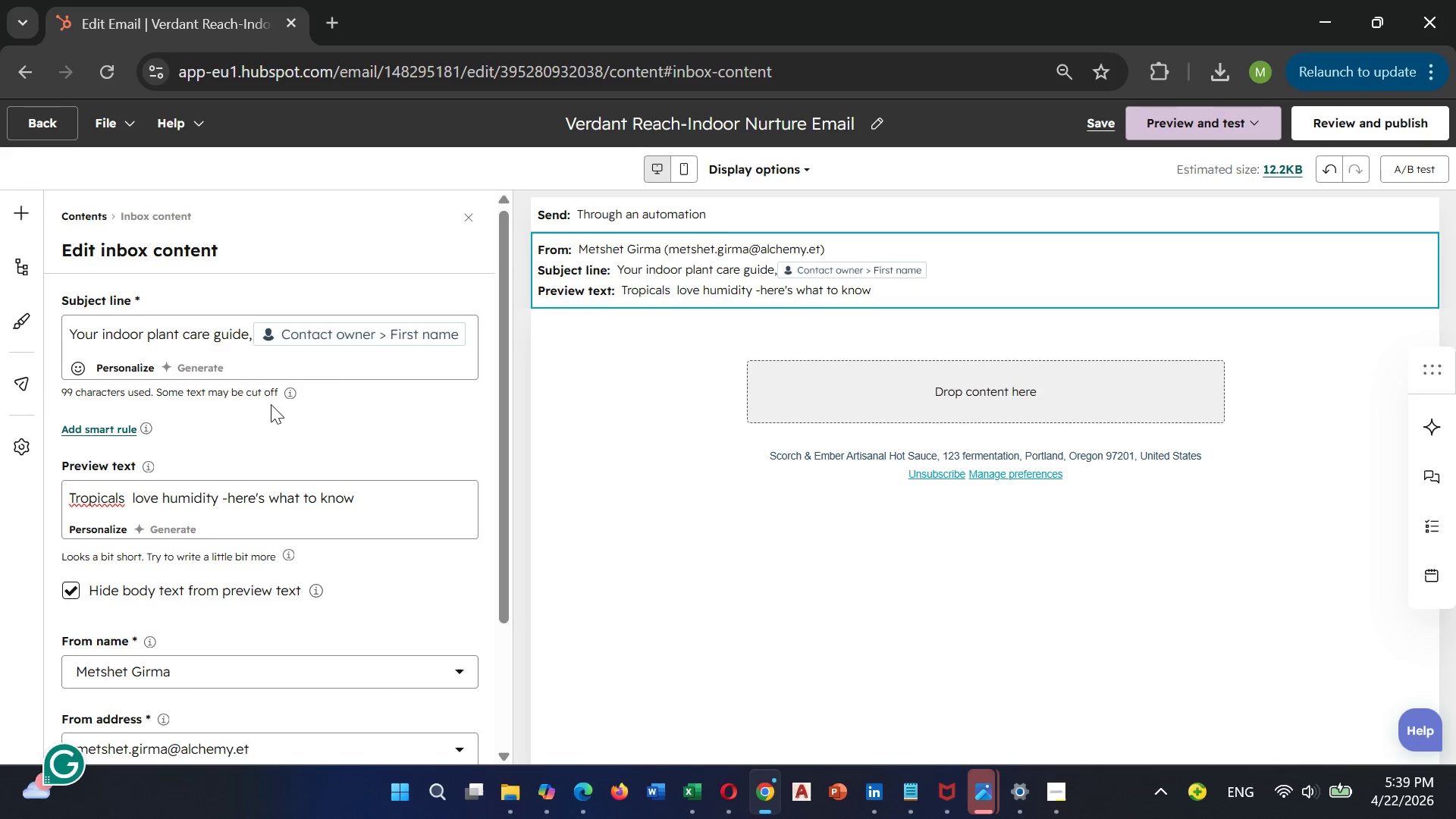 
left_click([271, 404])
 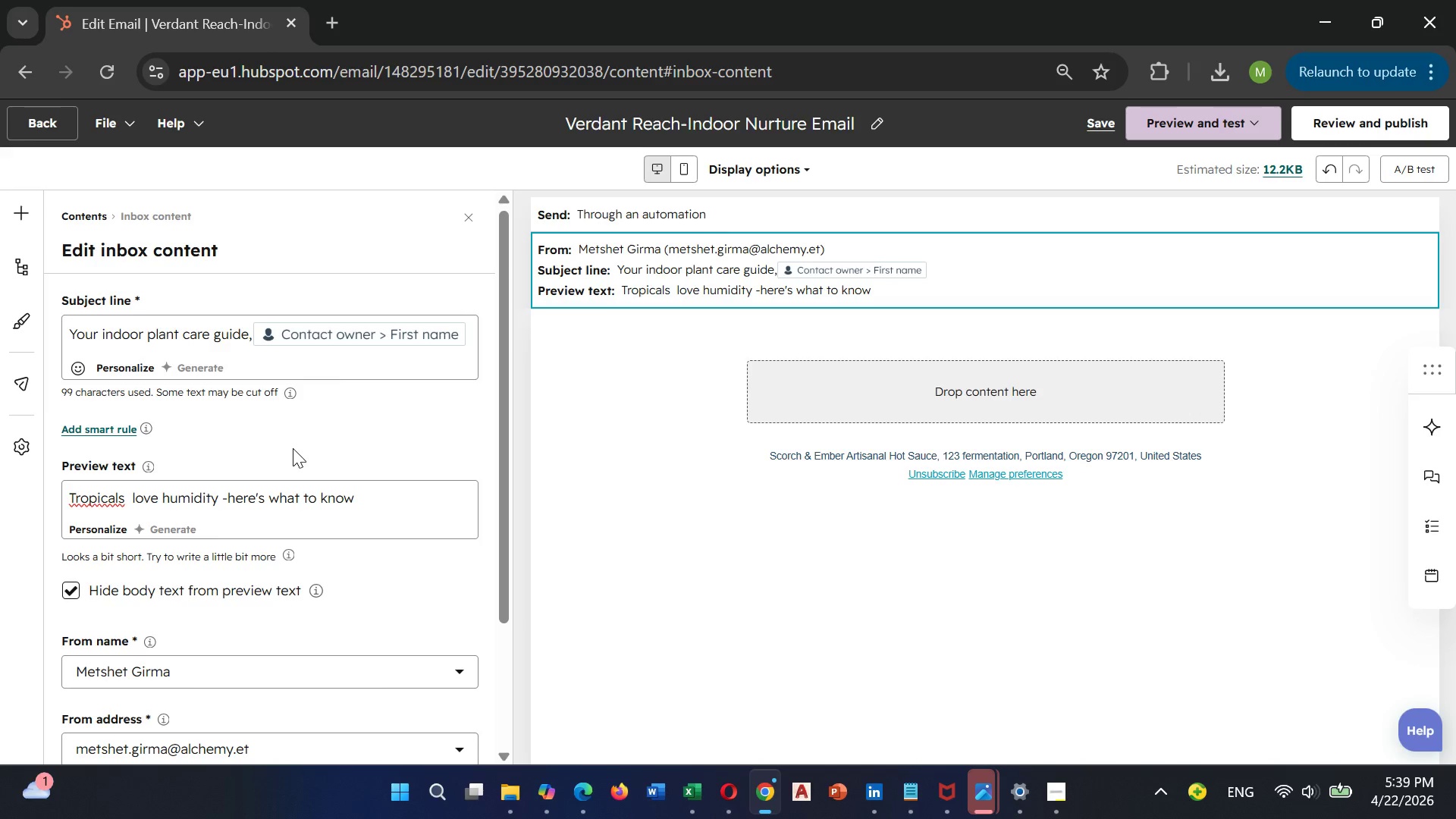 
left_click([293, 448])
 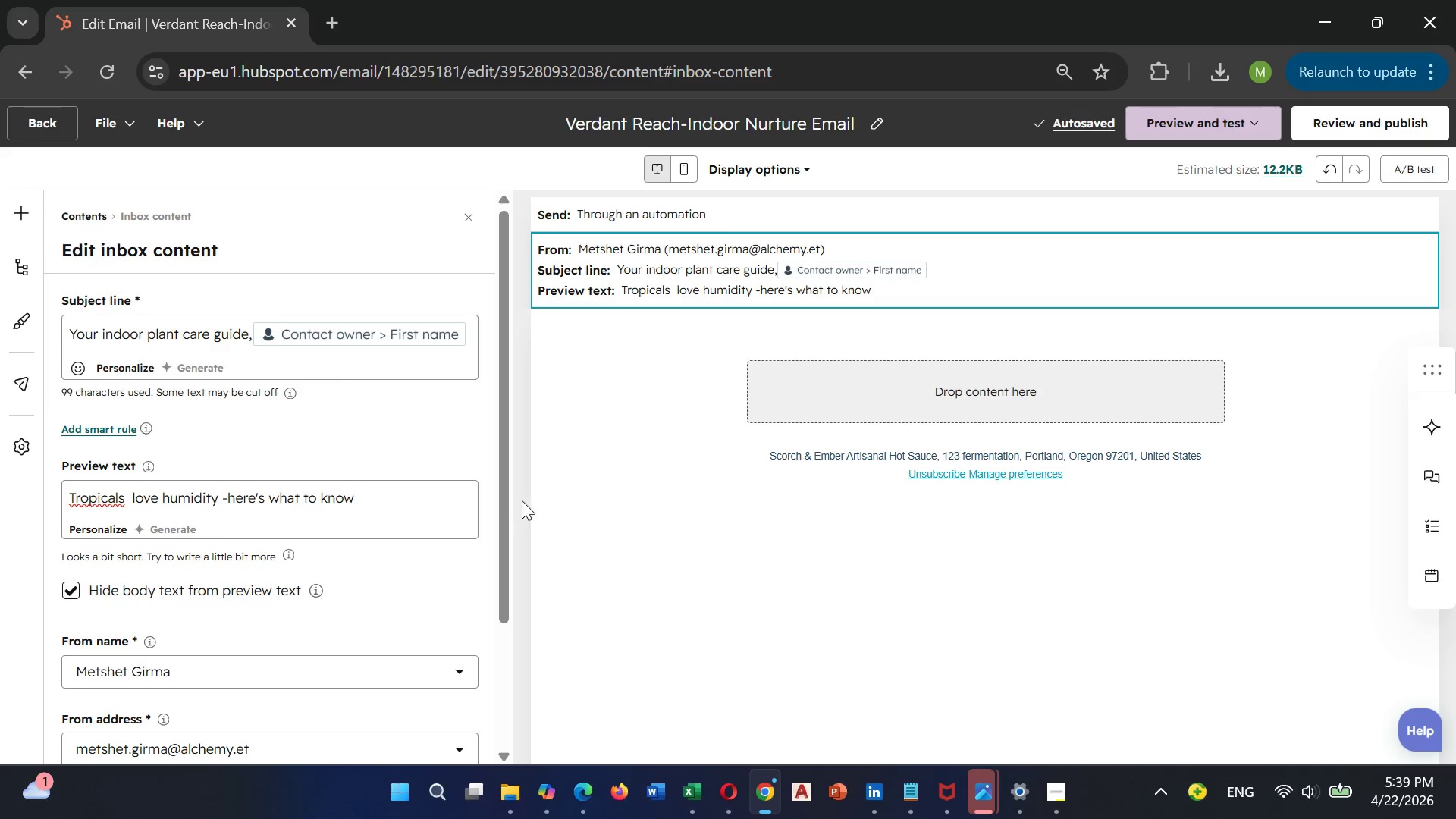 
left_click([645, 519])
 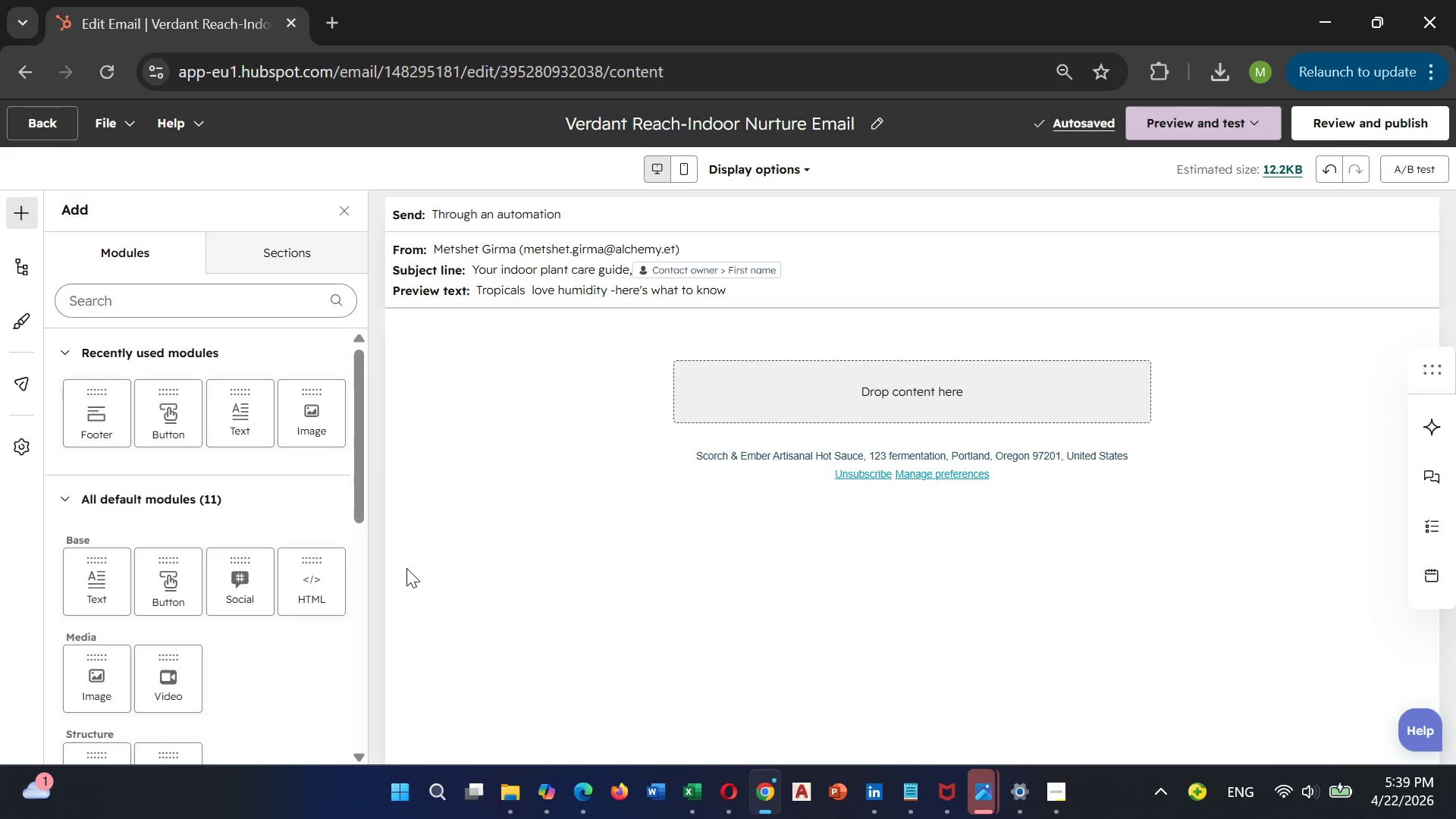 
wait(8.19)
 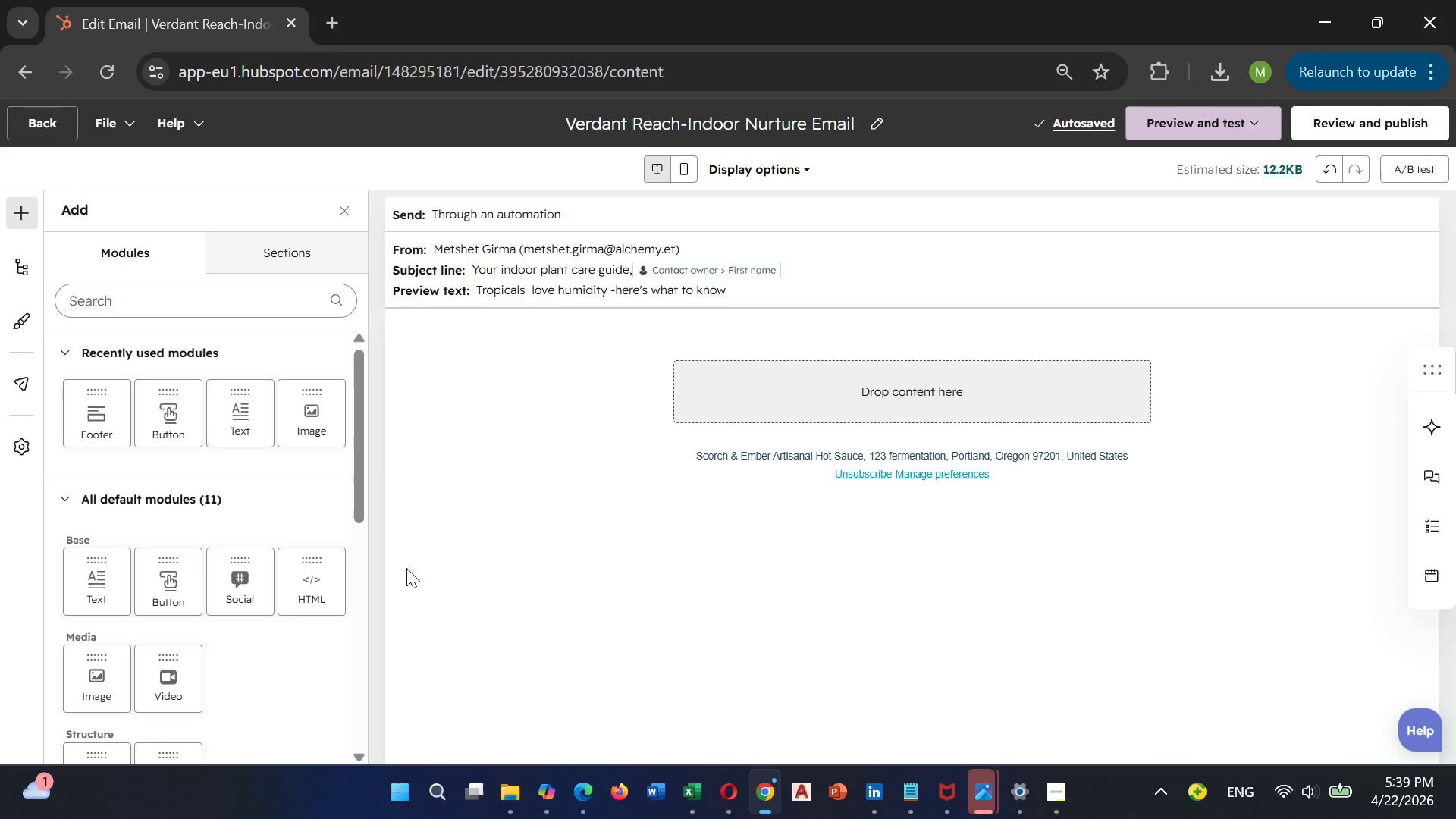 
left_click_drag(start_coordinate=[242, 424], to_coordinate=[801, 413])
 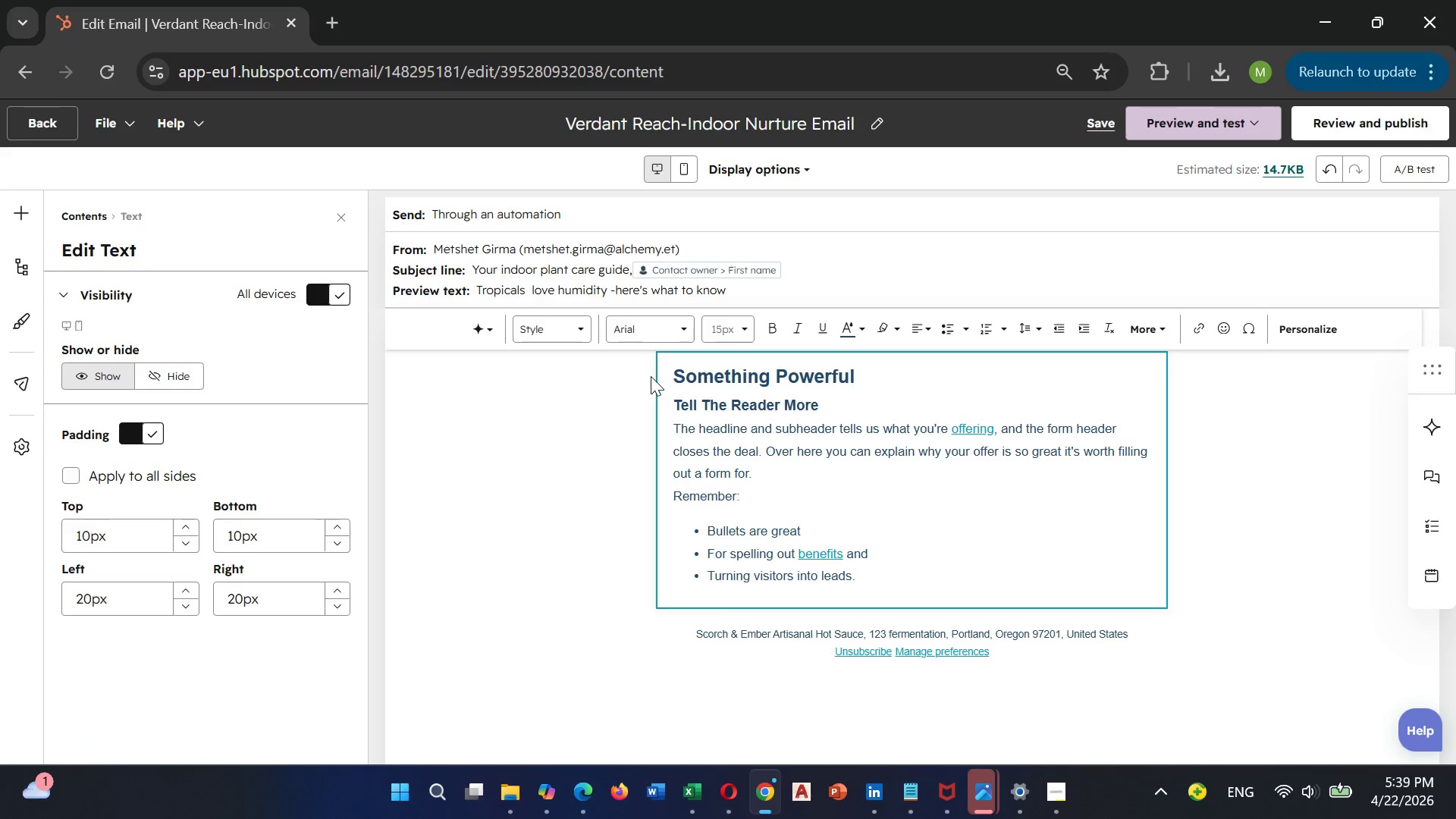 
left_click_drag(start_coordinate=[673, 371], to_coordinate=[871, 576])
 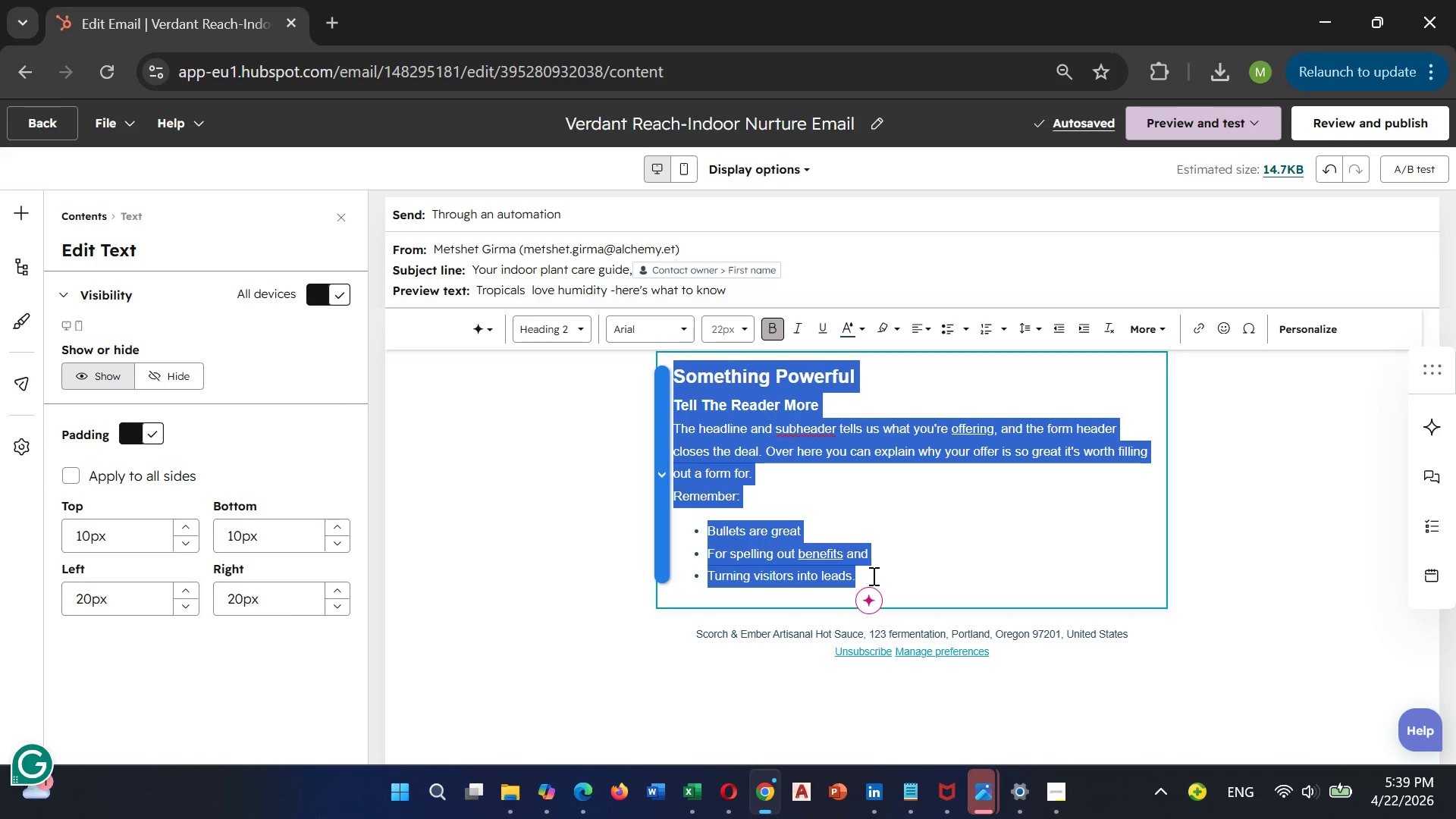 
key(Backspace)
 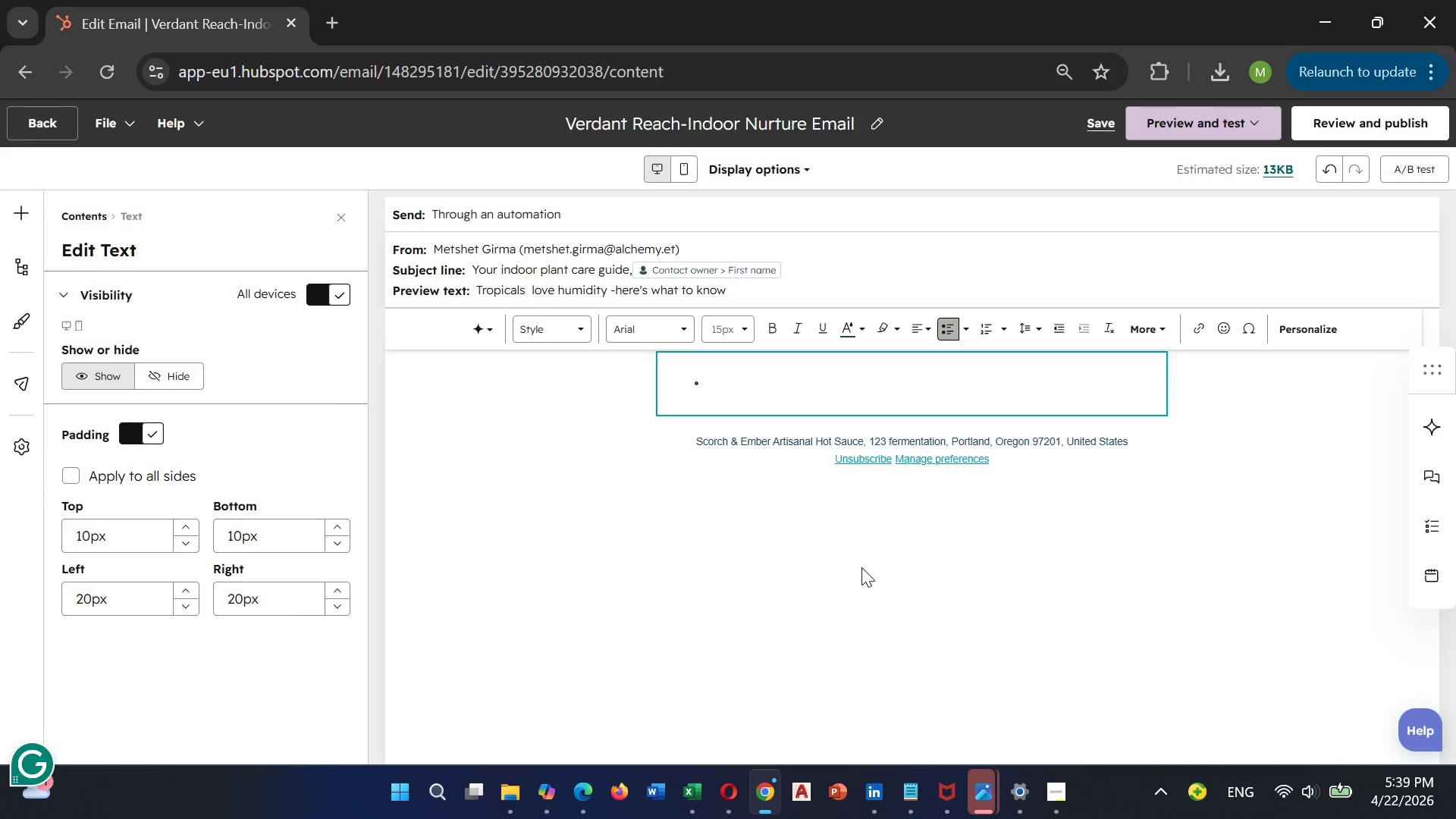 
key(Backspace)
 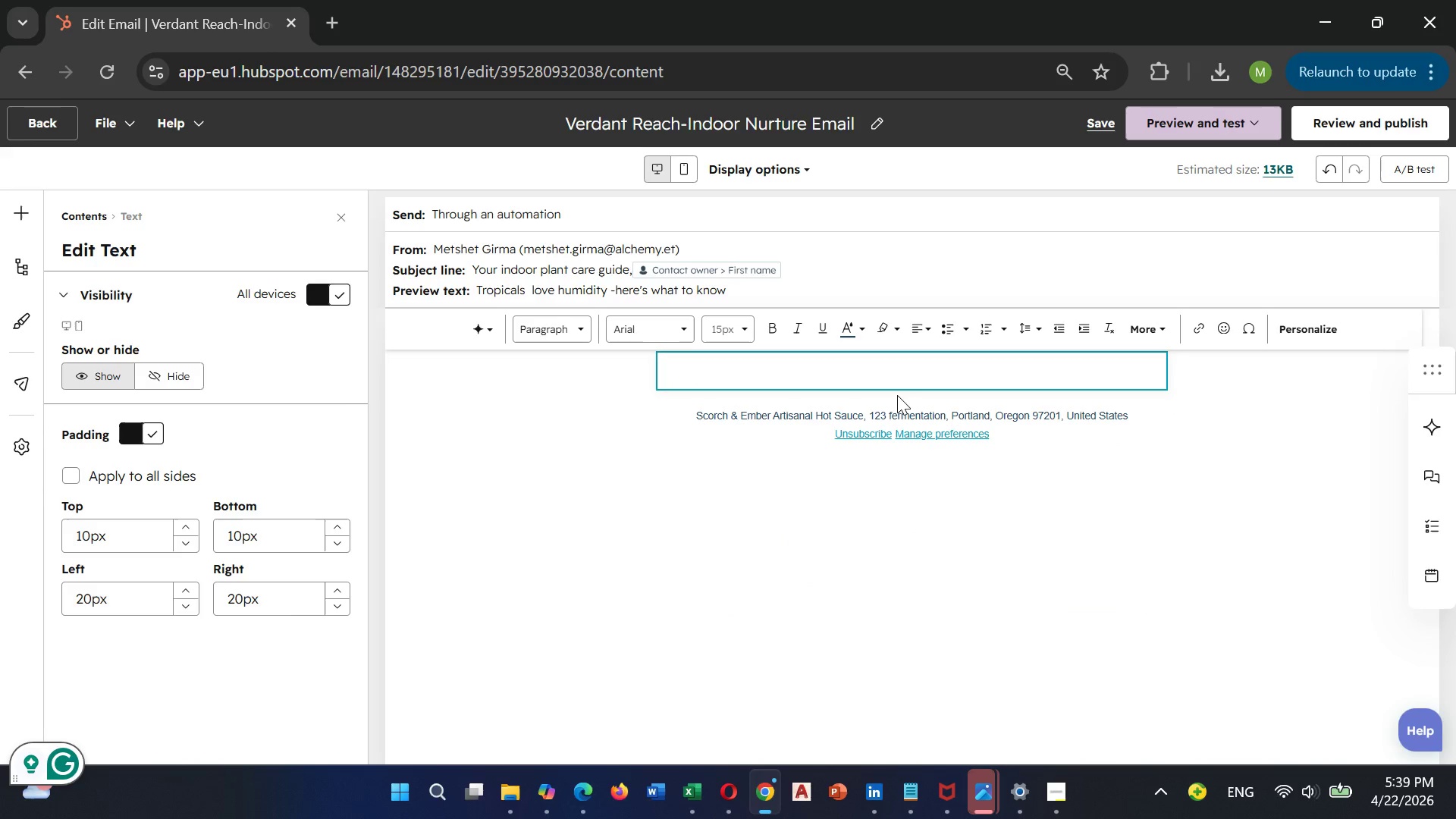 
type(Hi  )
 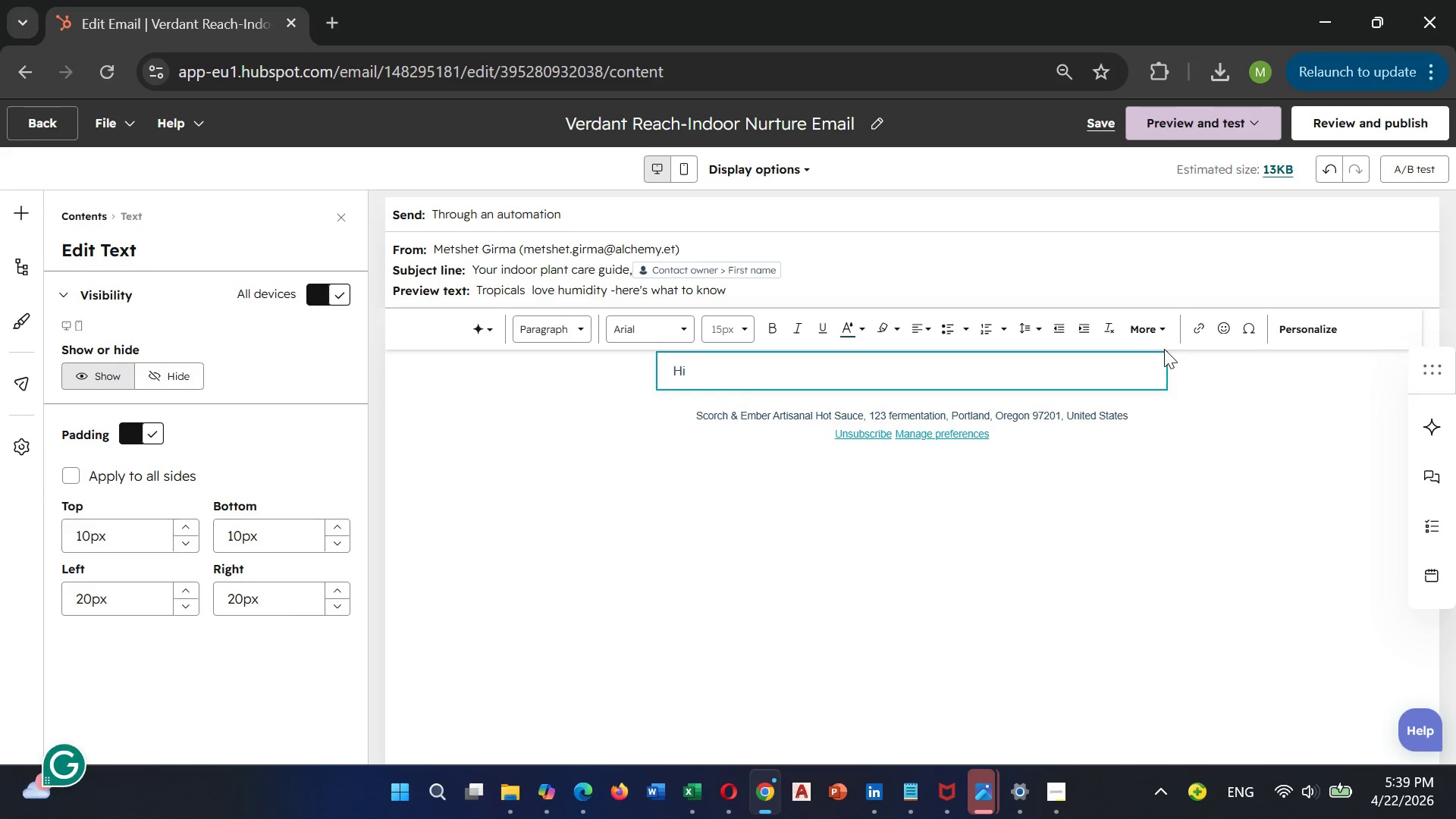 
left_click([1306, 331])
 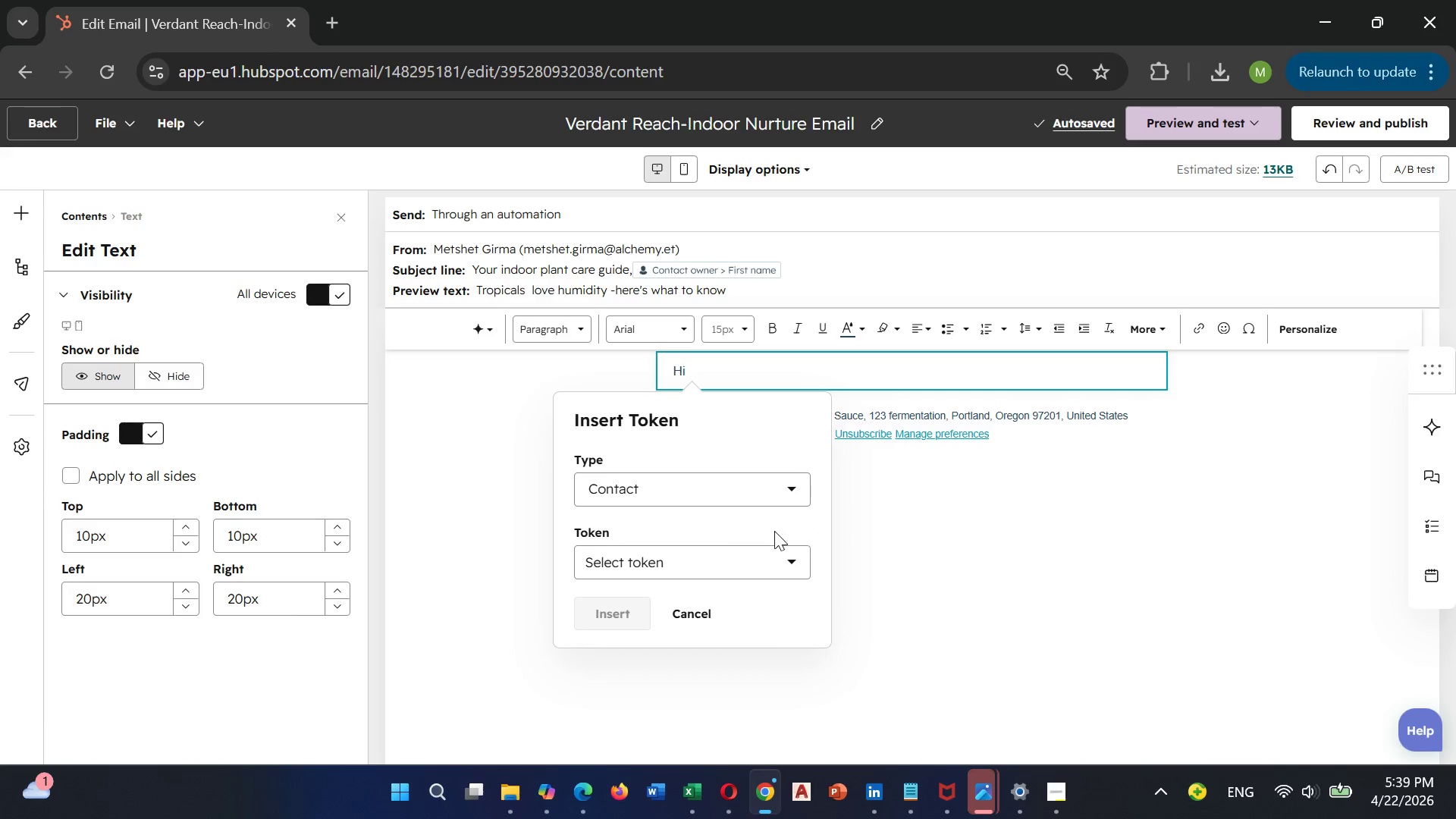 
left_click([681, 553])
 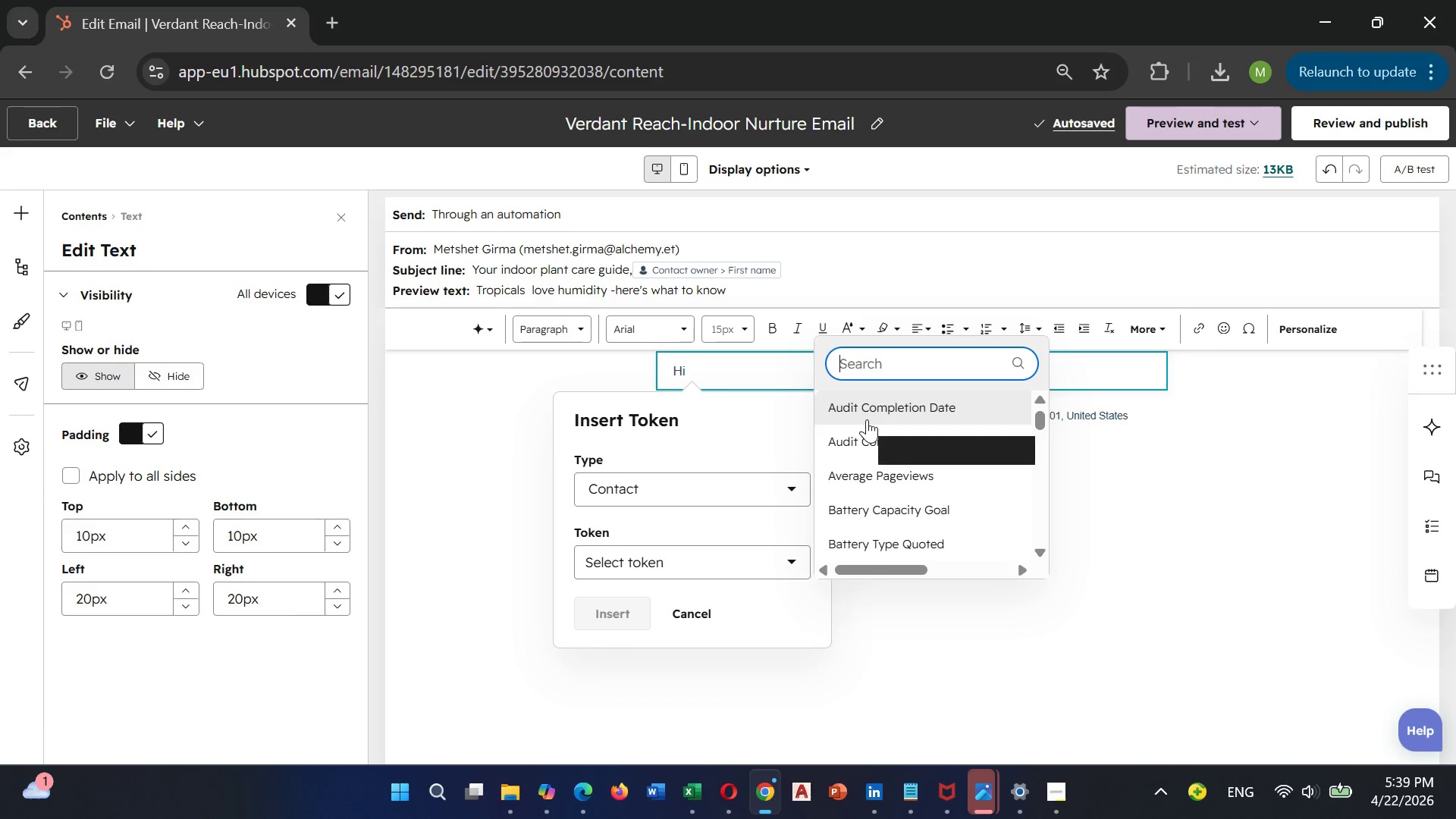 
type(first)
 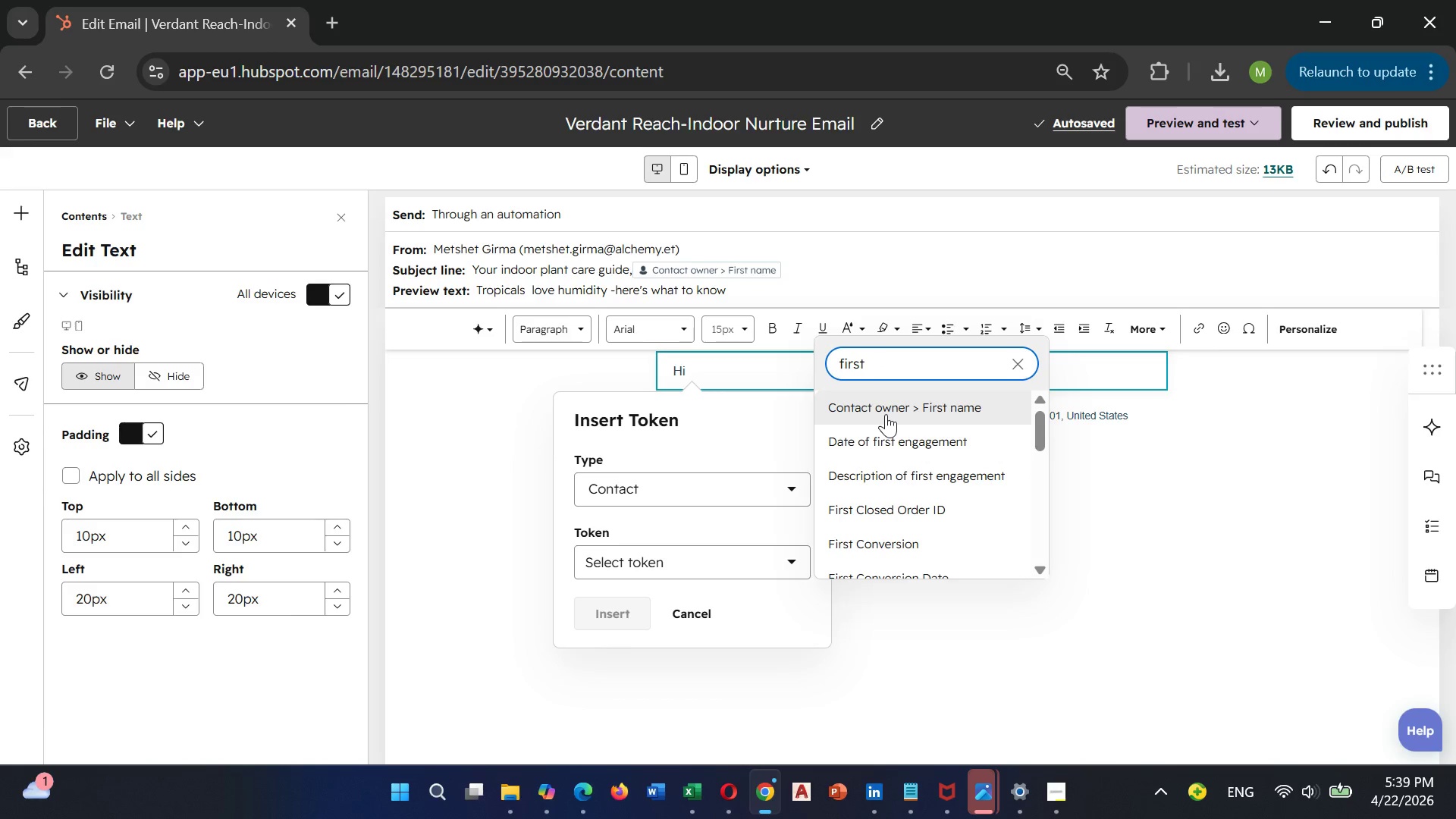 
left_click([886, 414])
 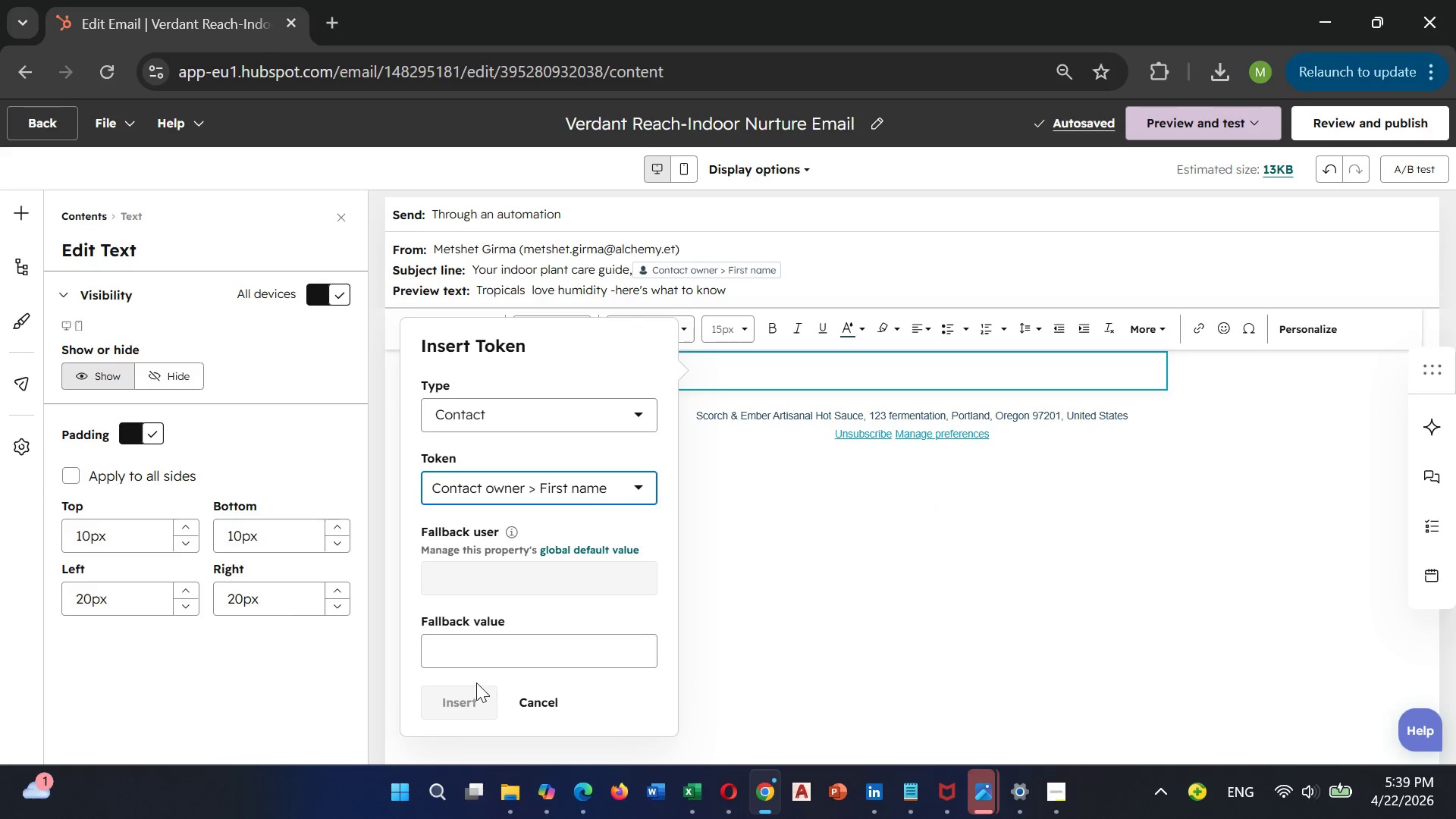 
left_click([476, 659])
 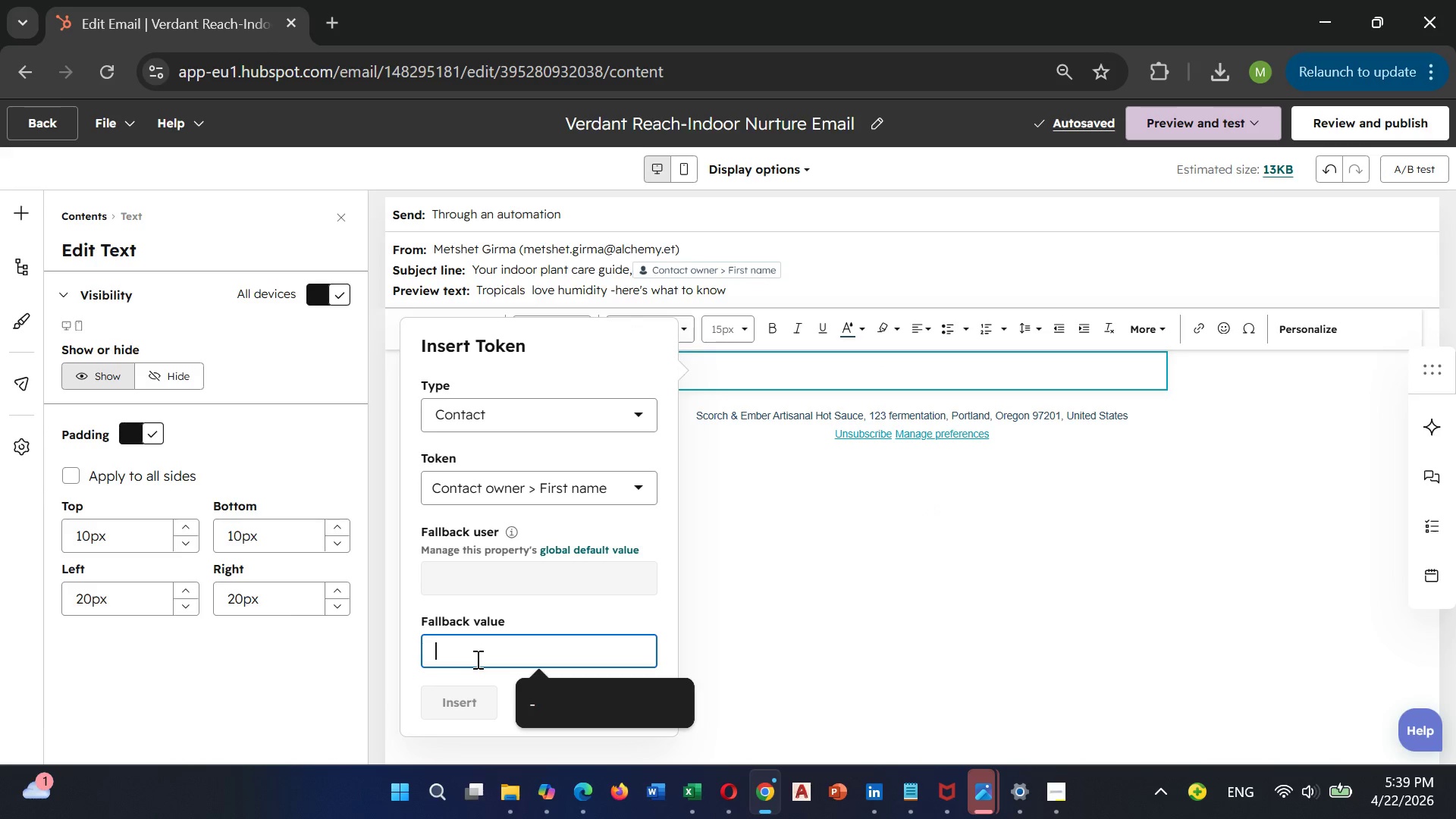 
key(Minus)
 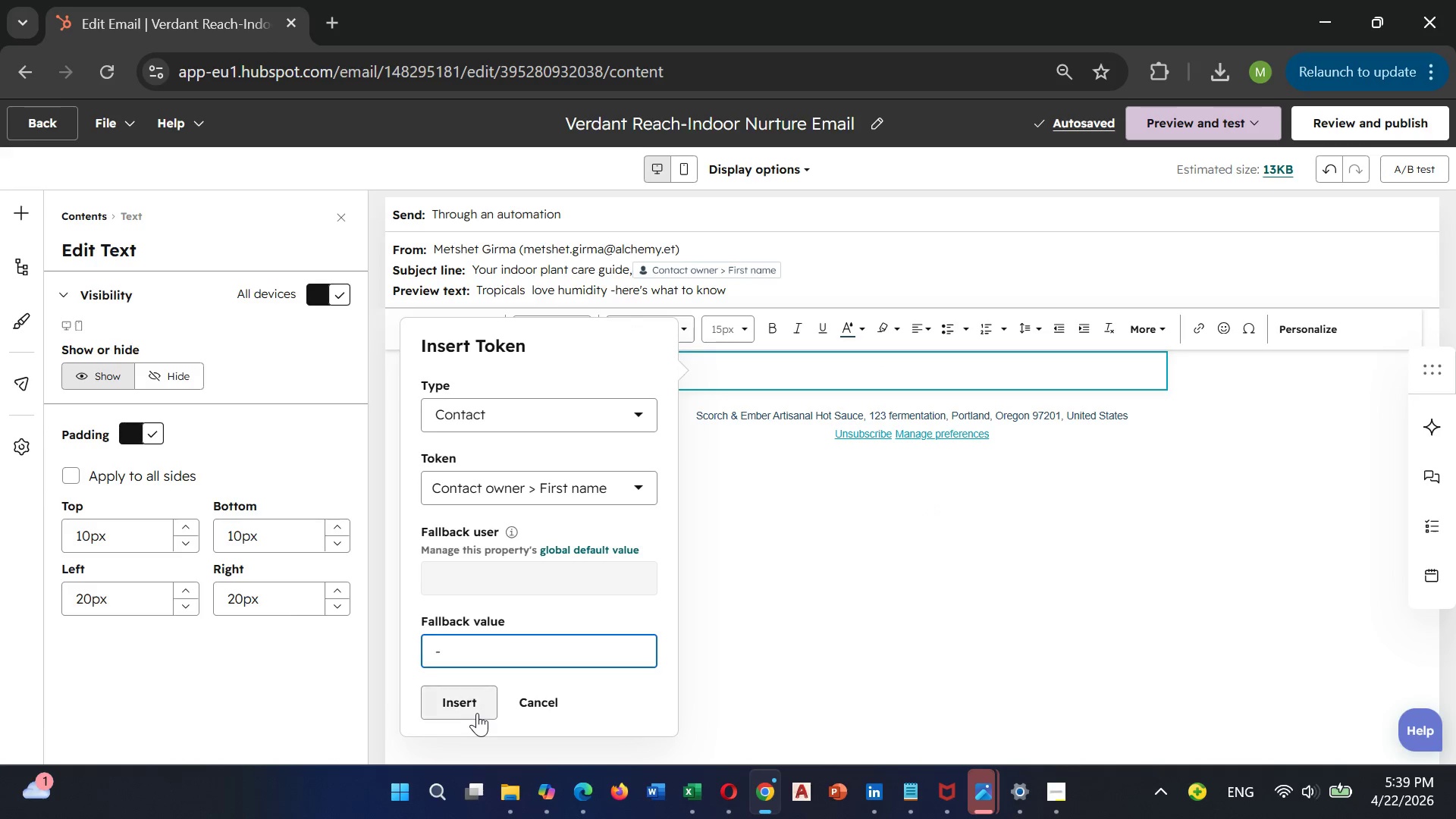 
left_click([479, 713])
 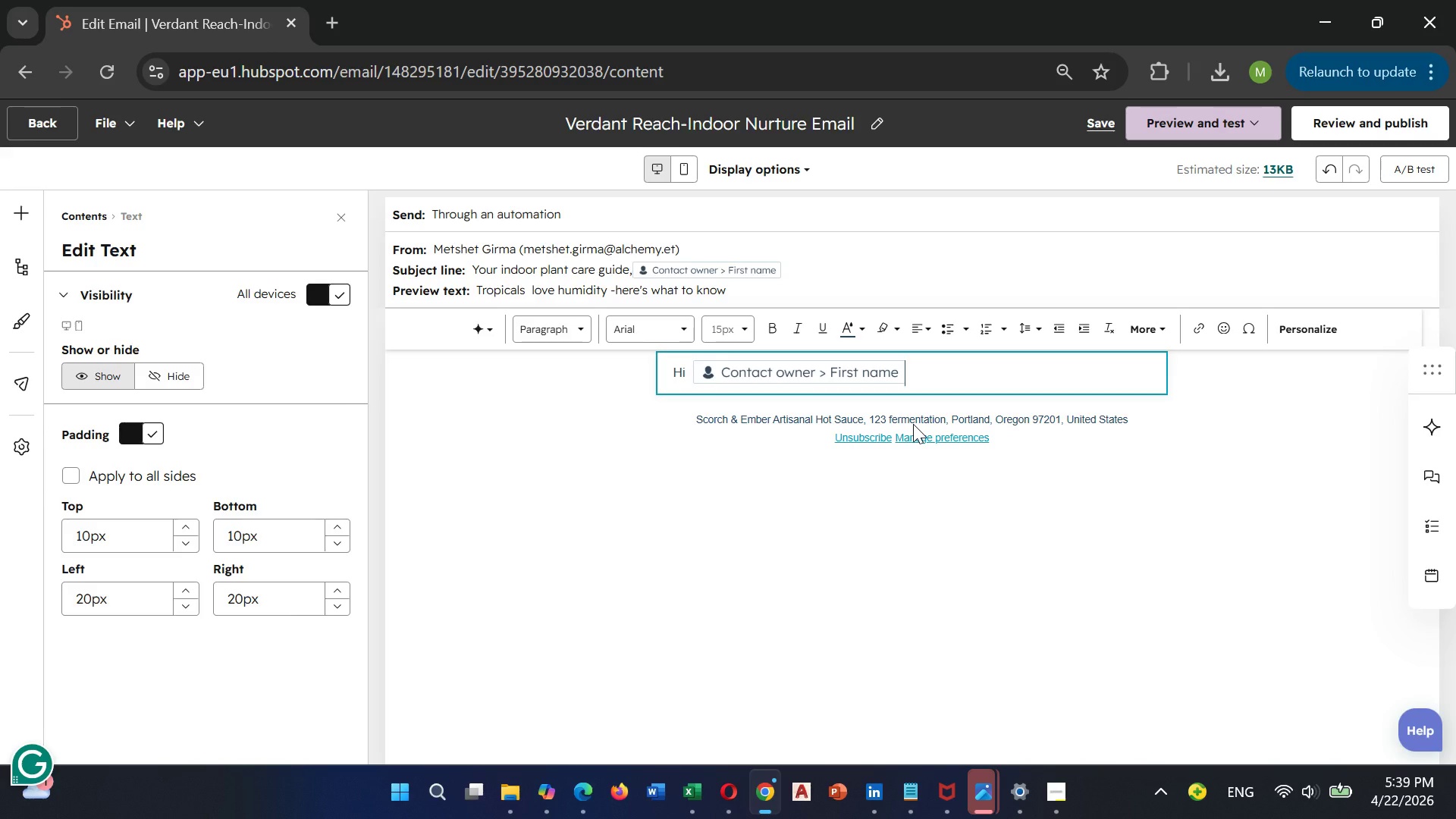 
key(Space)
 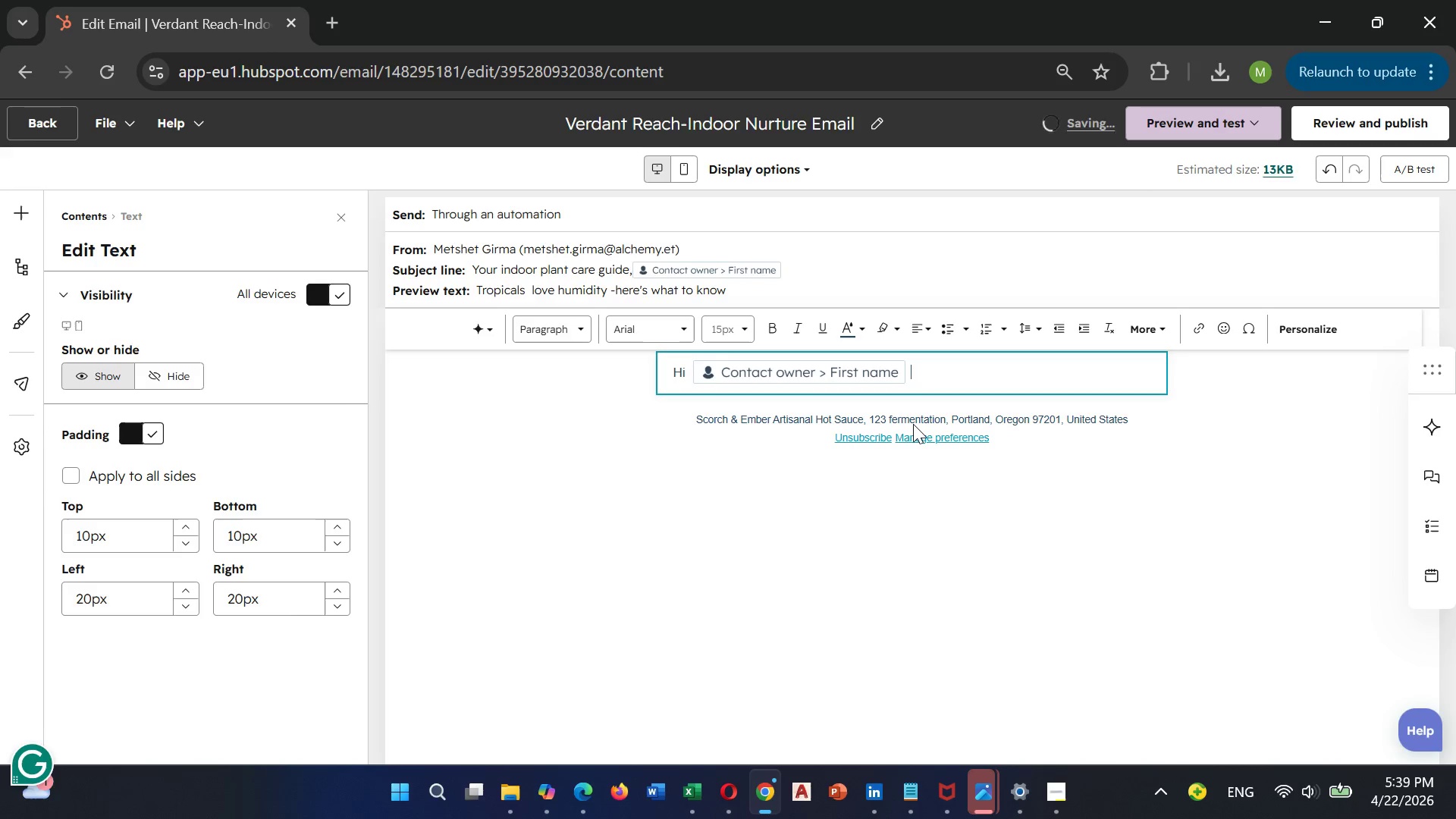 
key(Comma)
 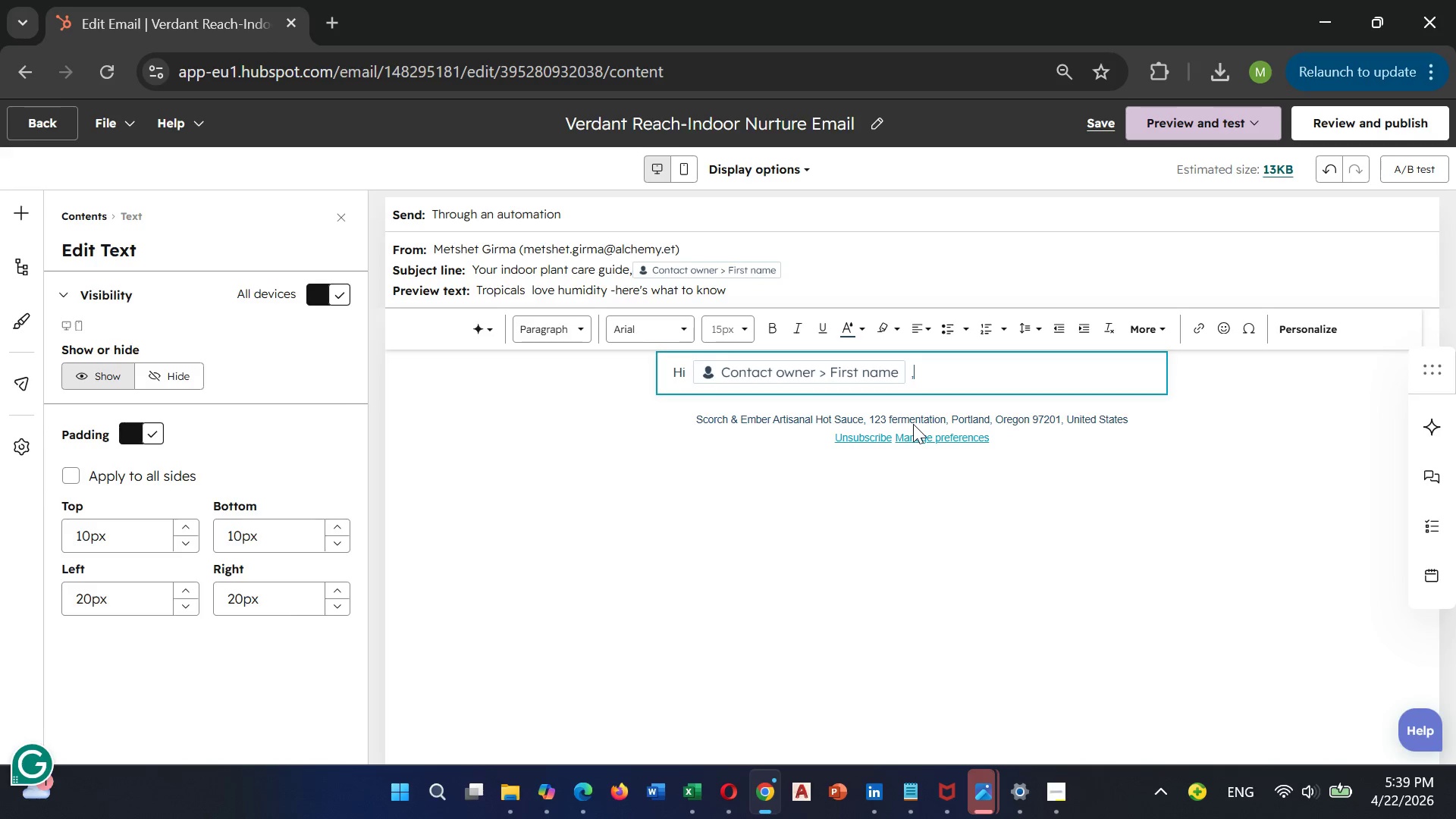 
key(Enter)
 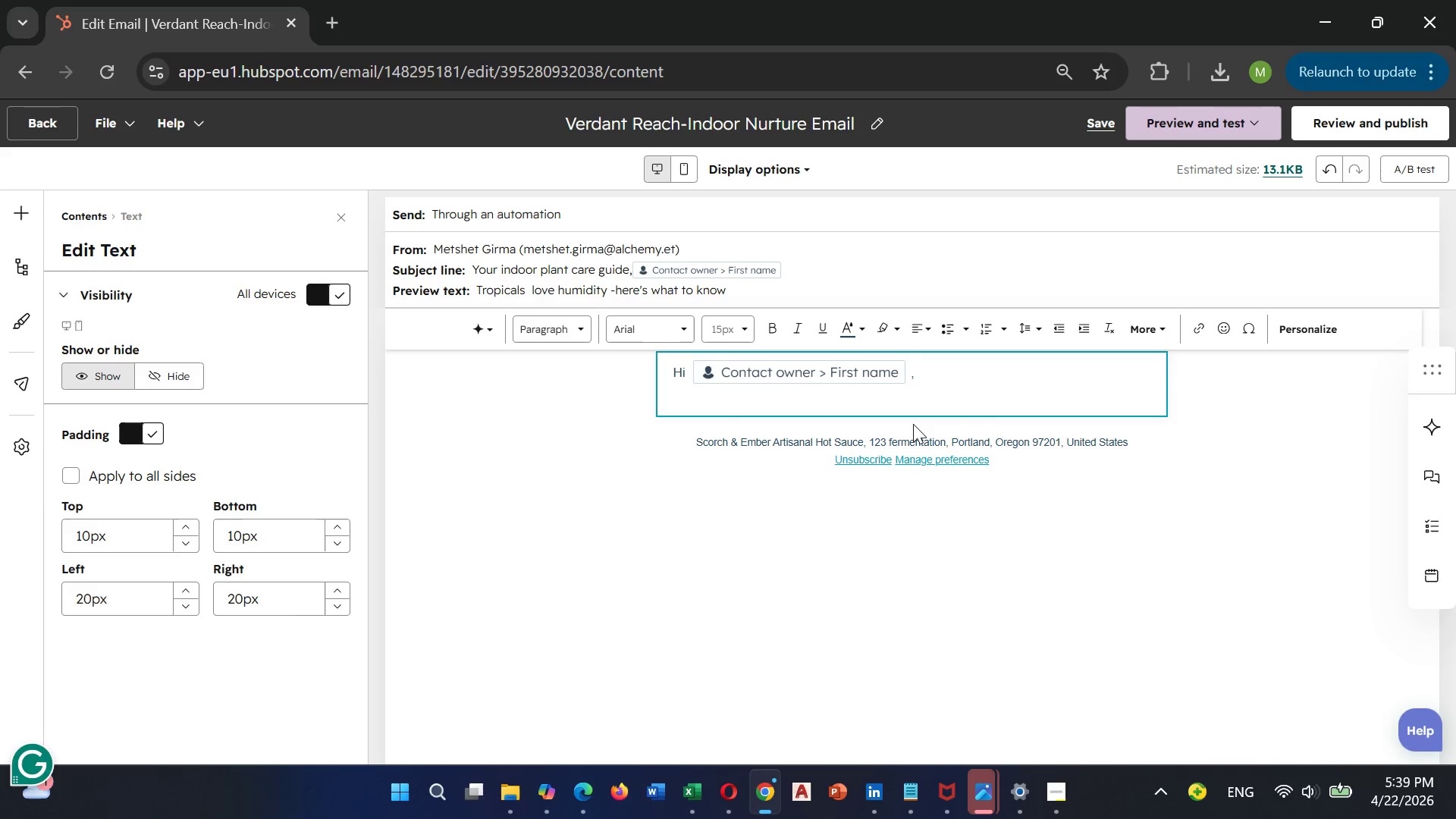 
key(Enter)
 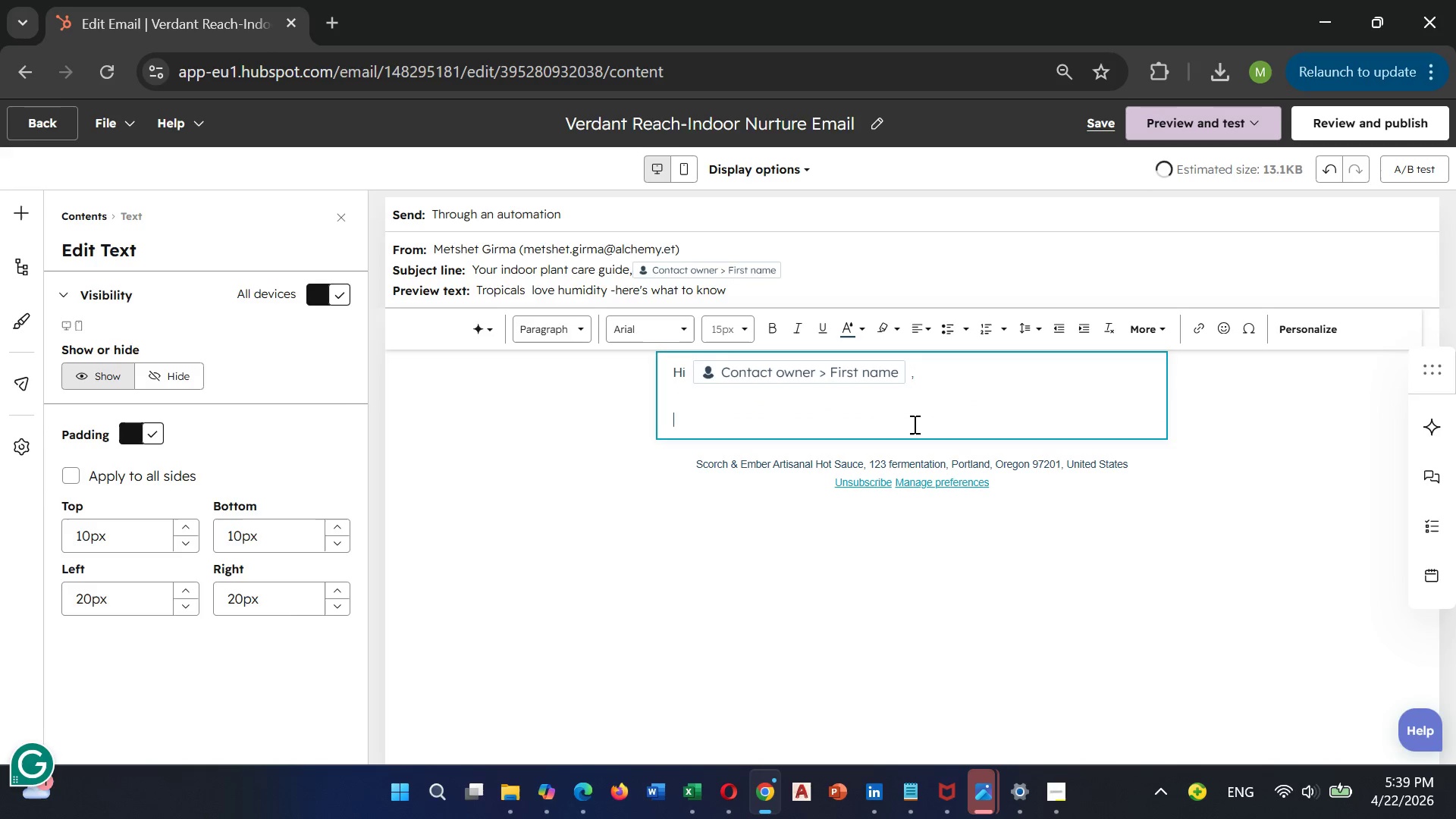 
type(Thank)
 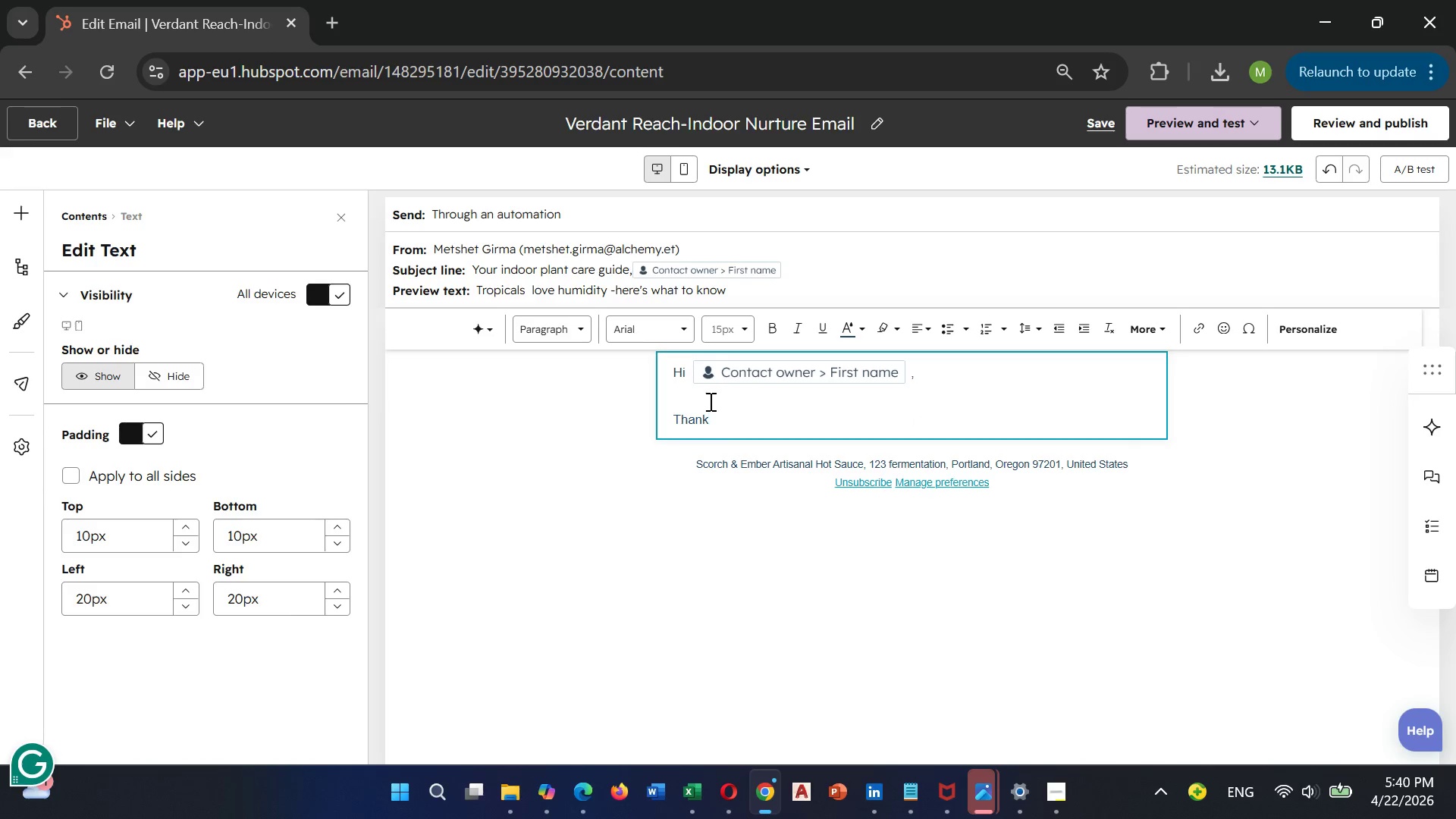 
left_click([672, 413])
 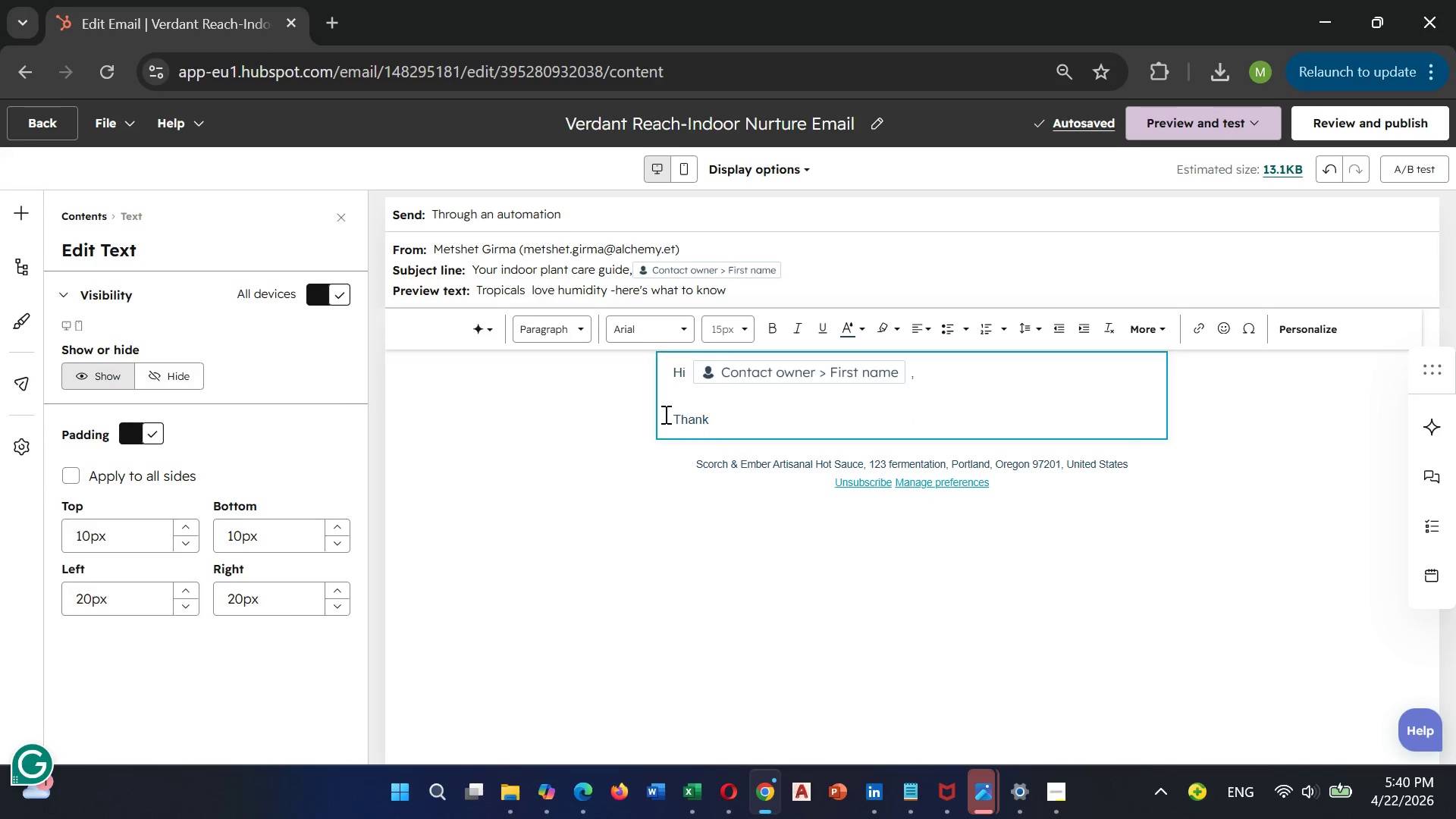 
left_click([676, 414])
 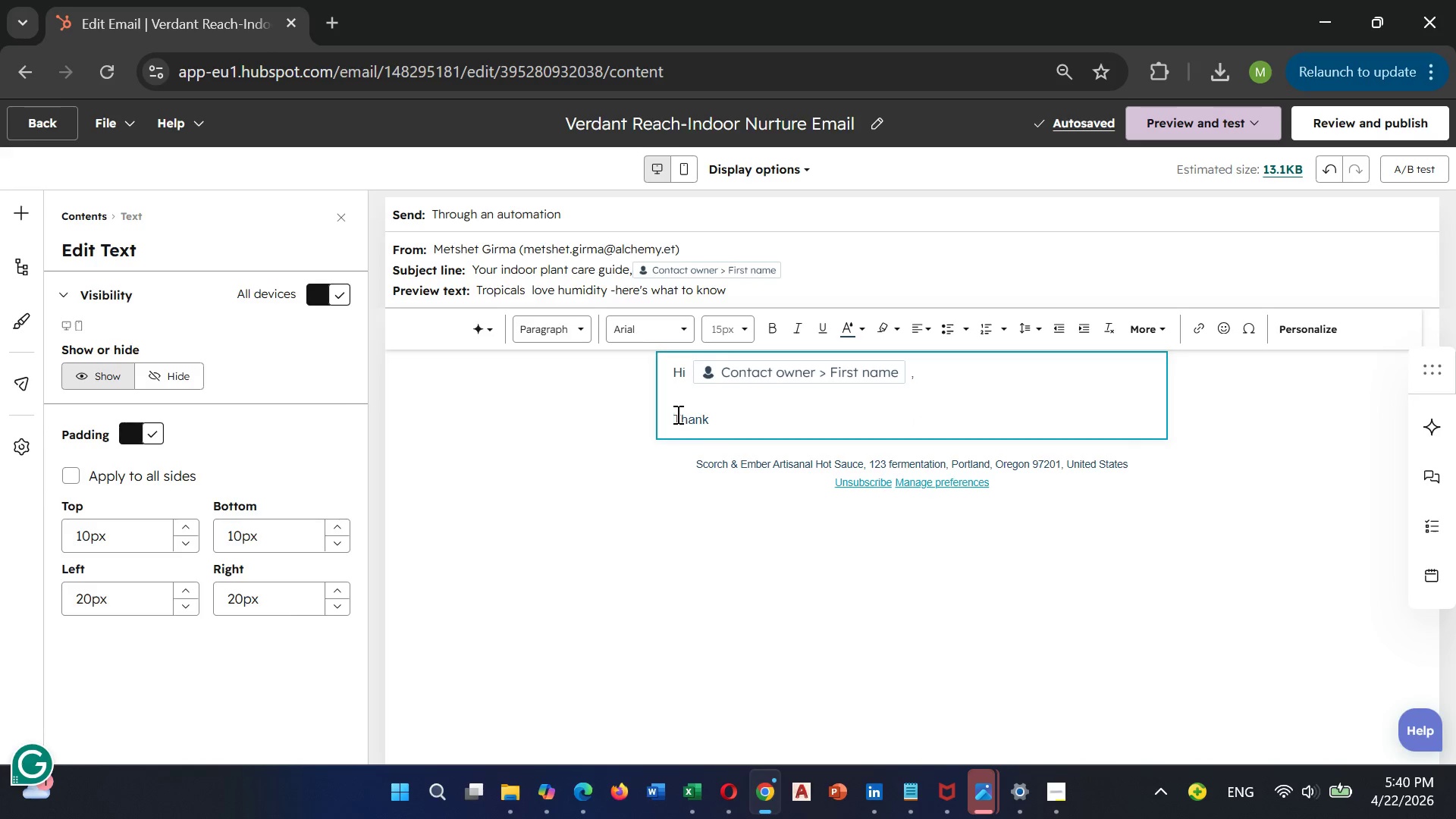 
key(Backspace)
 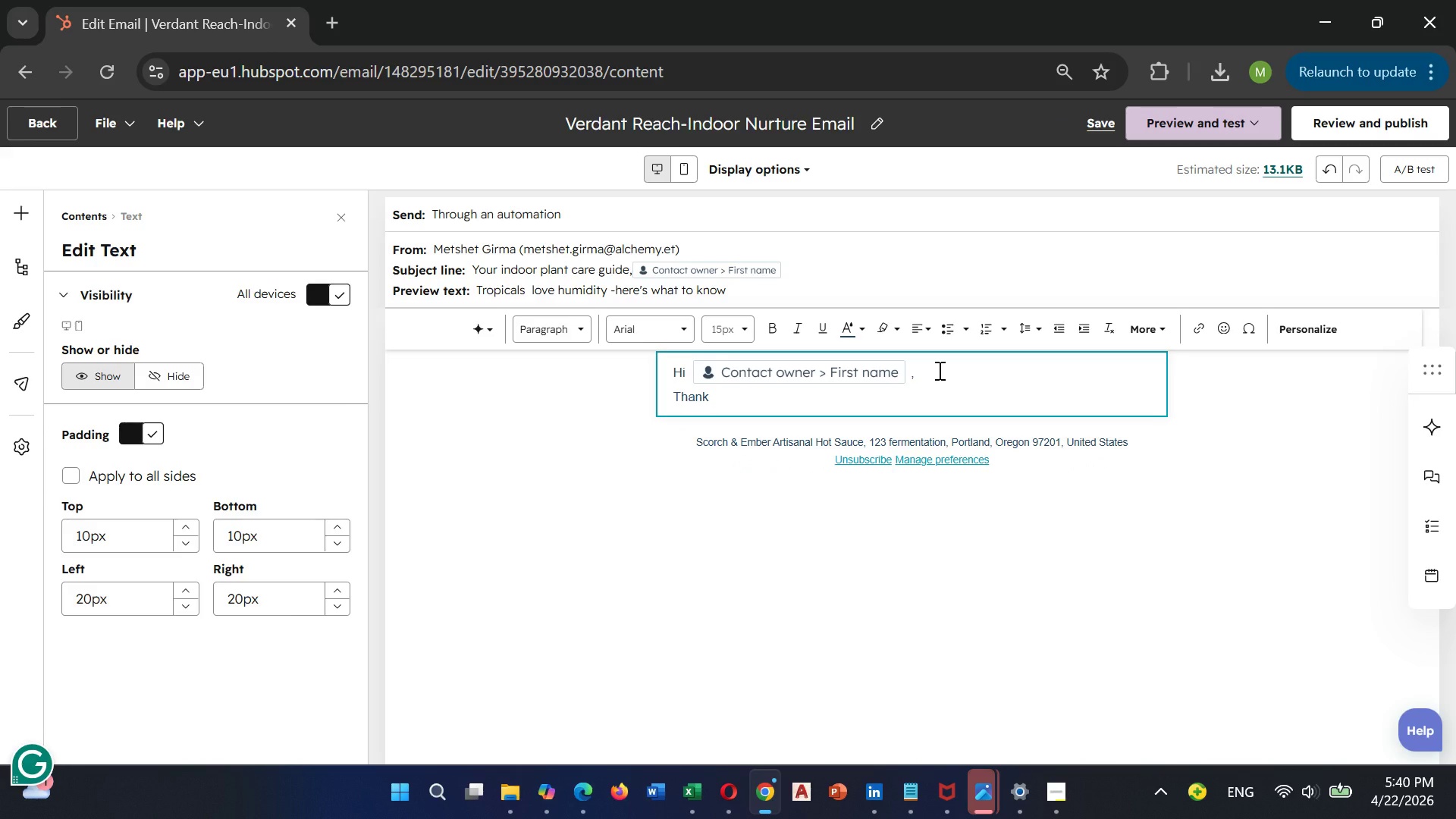 
left_click([938, 370])
 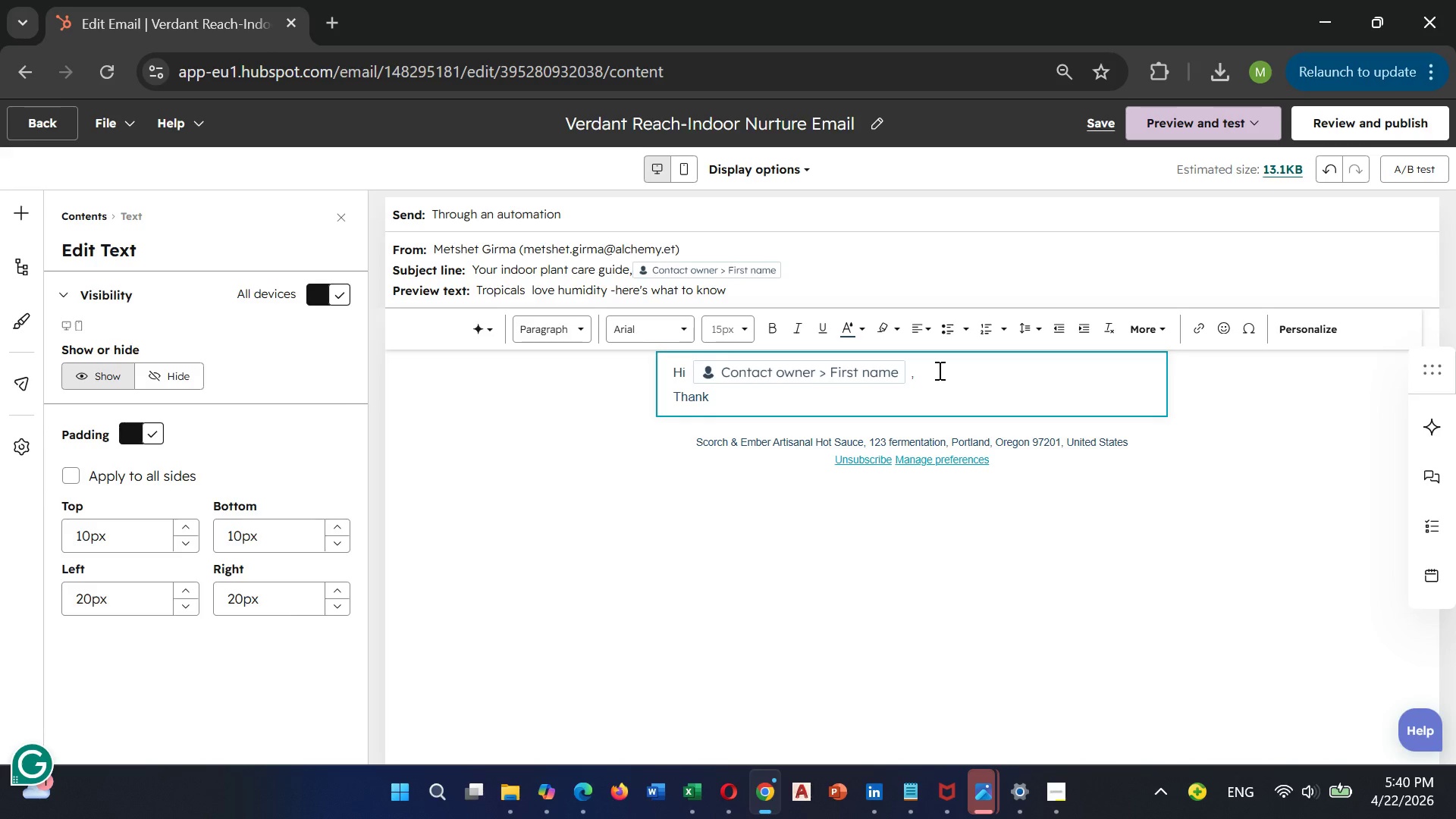 
key(Enter)
 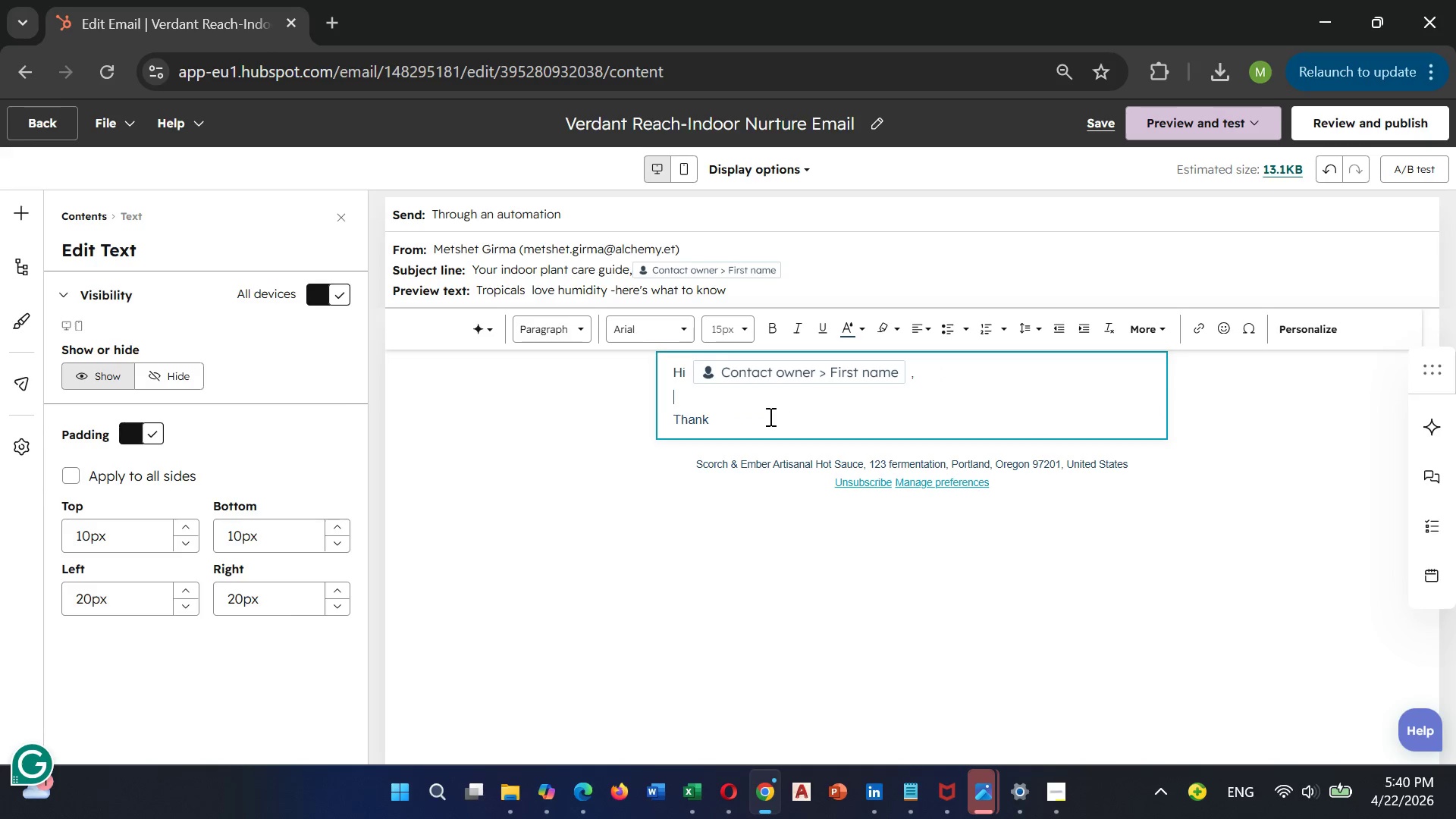 
left_click([720, 420])
 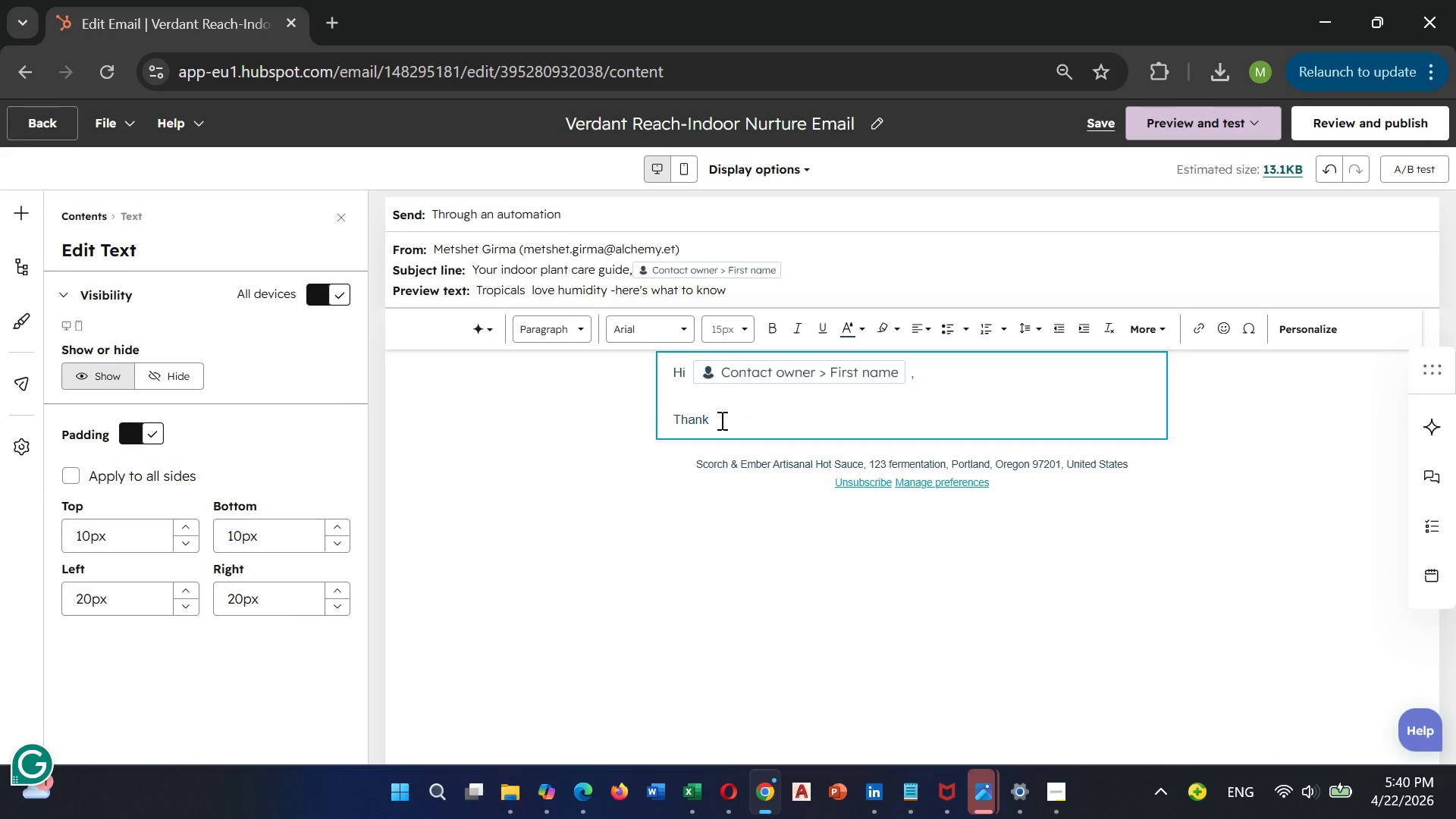 
type( you )
 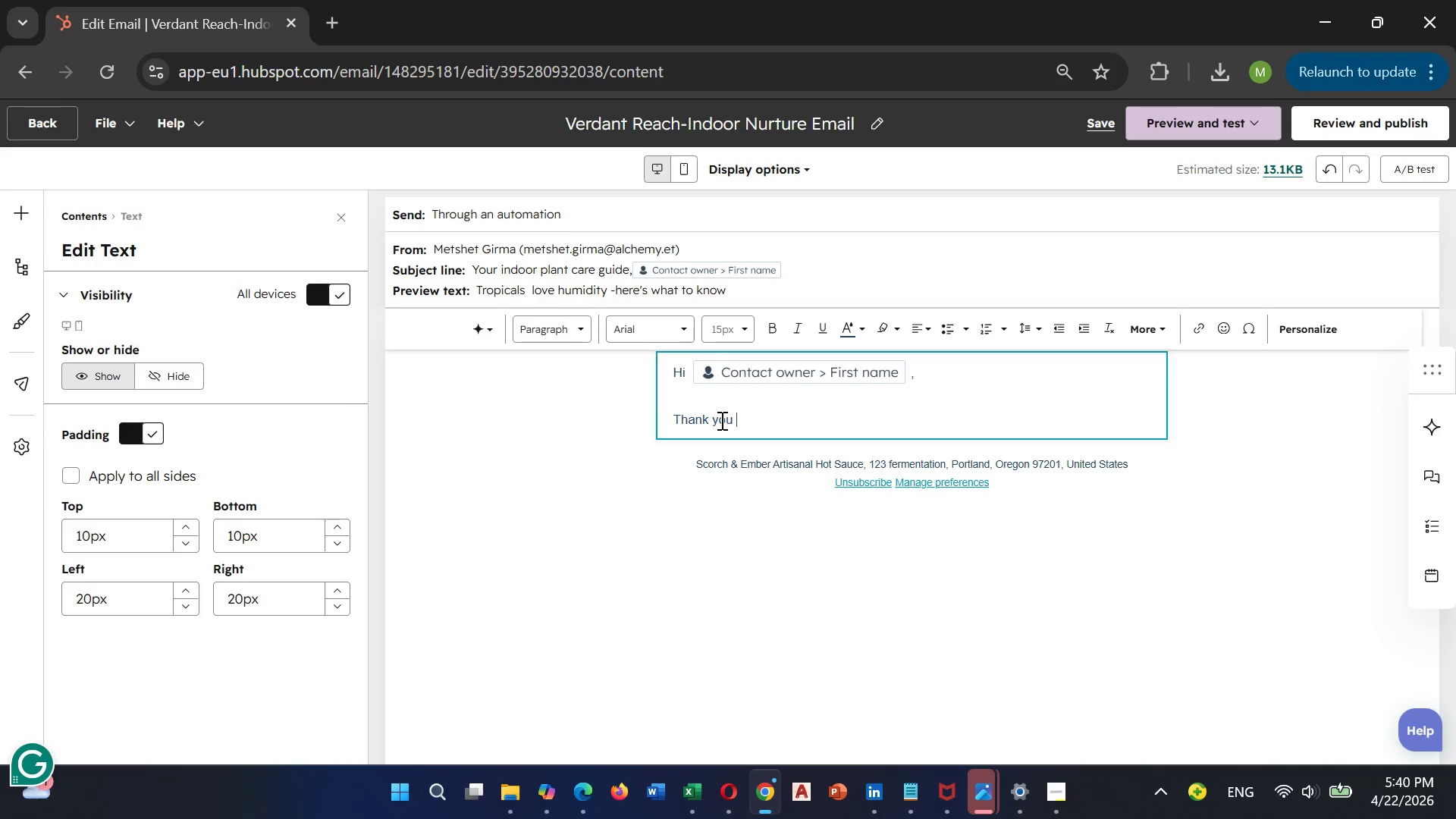 
type( for loving indoor tropicals)
 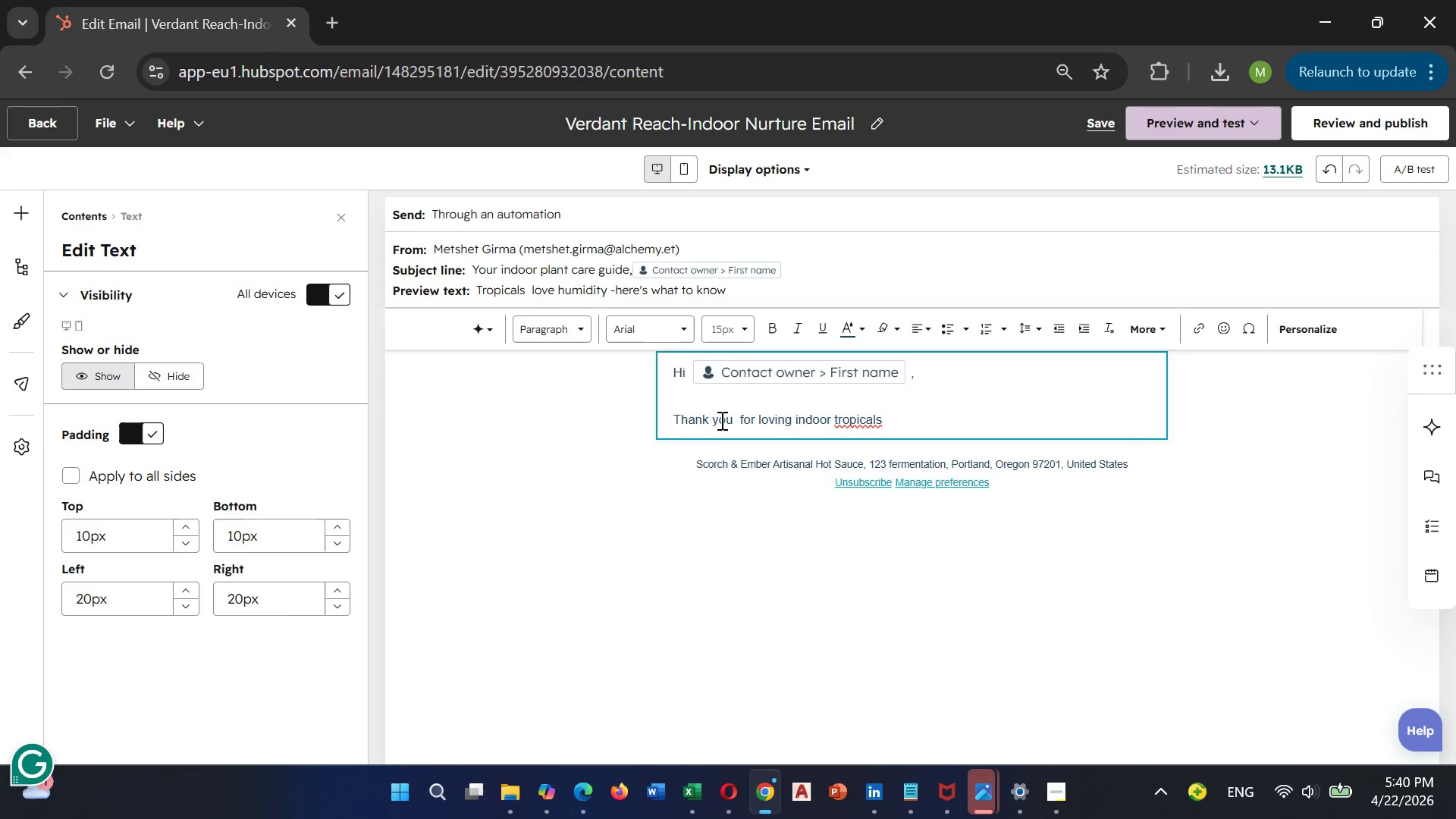 
key(Shift+1)
 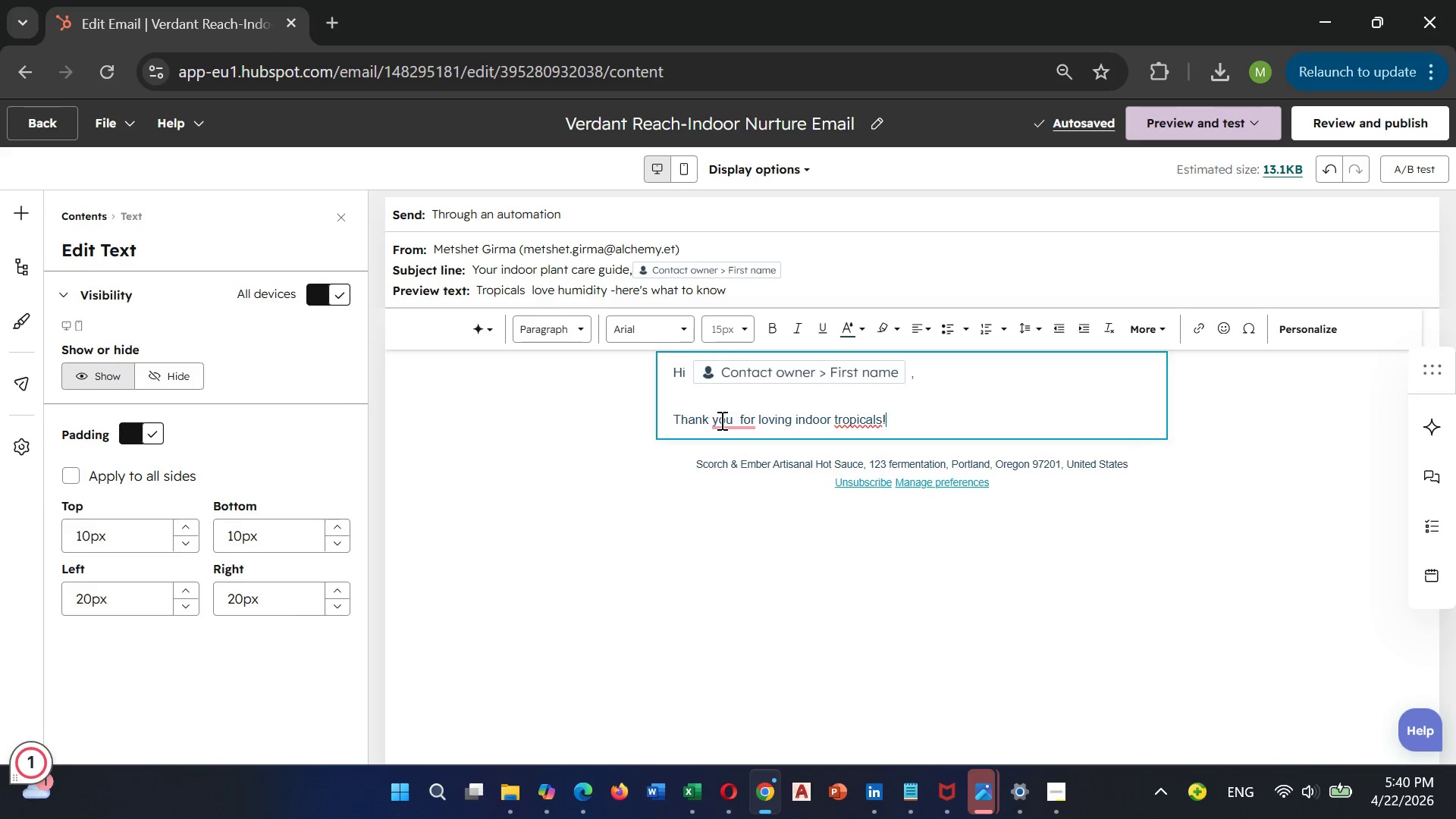 
wait(5.5)
 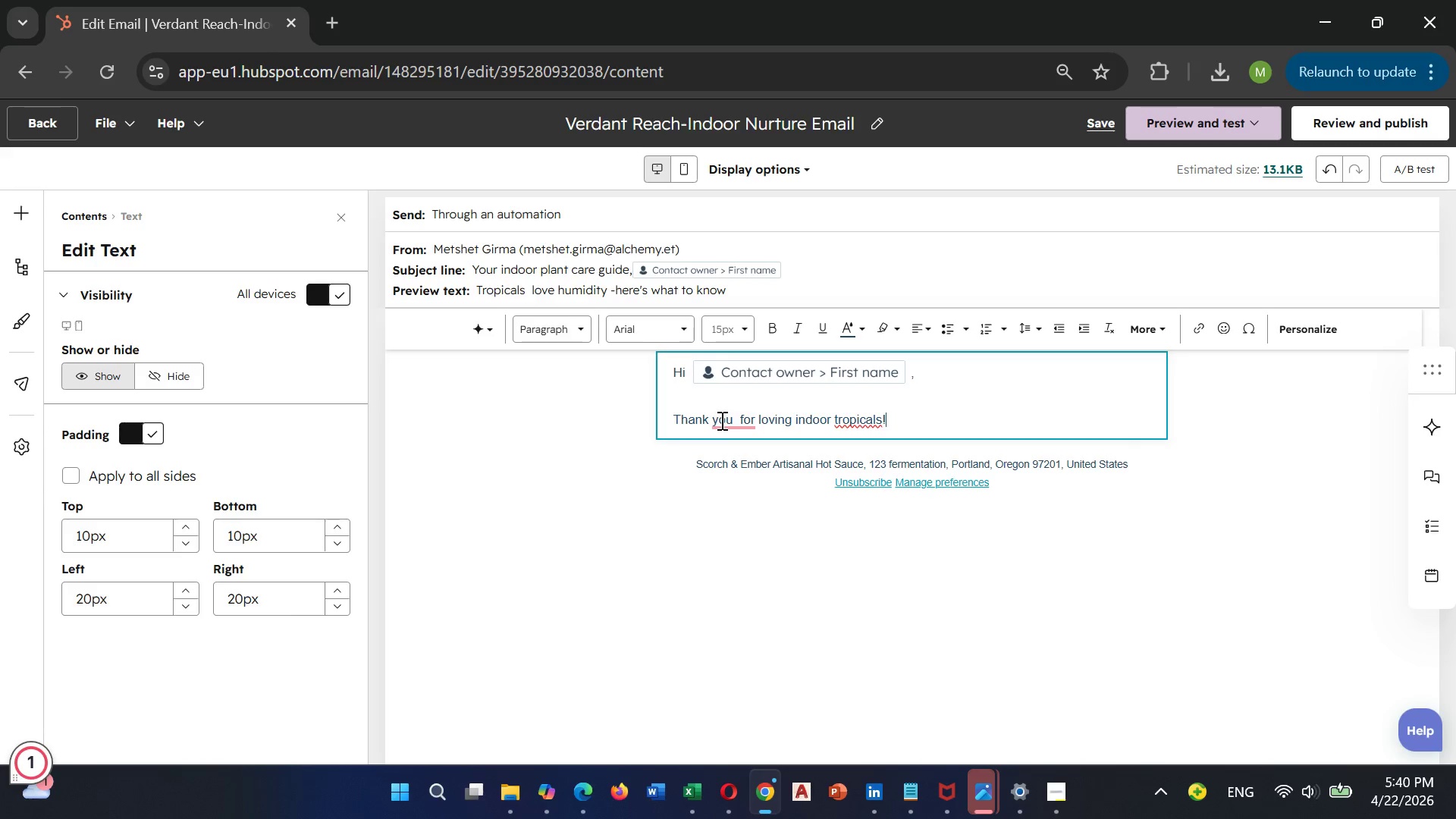 
key(Enter)
 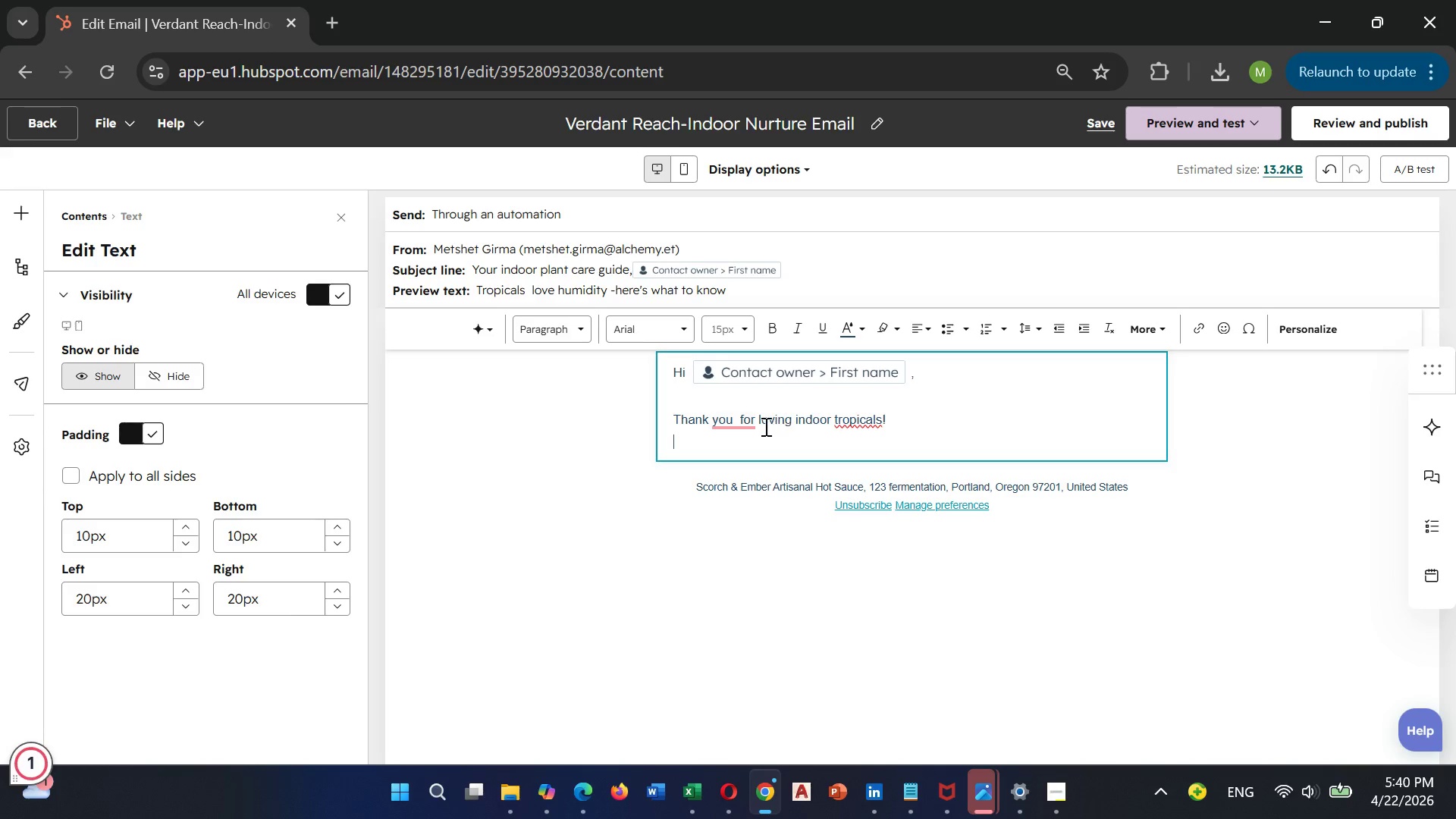 
mouse_move([742, 432])
 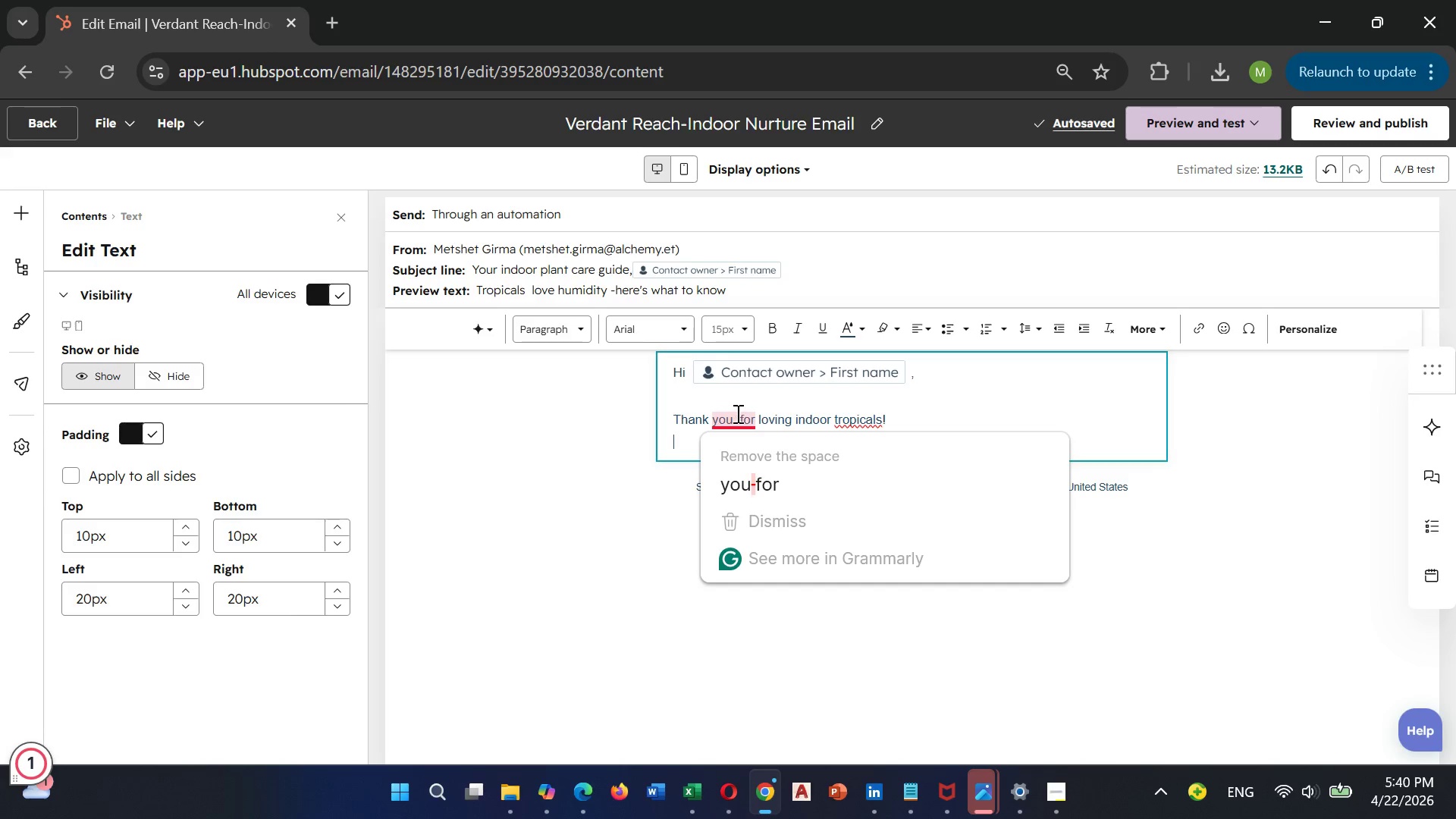 
left_click([735, 413])
 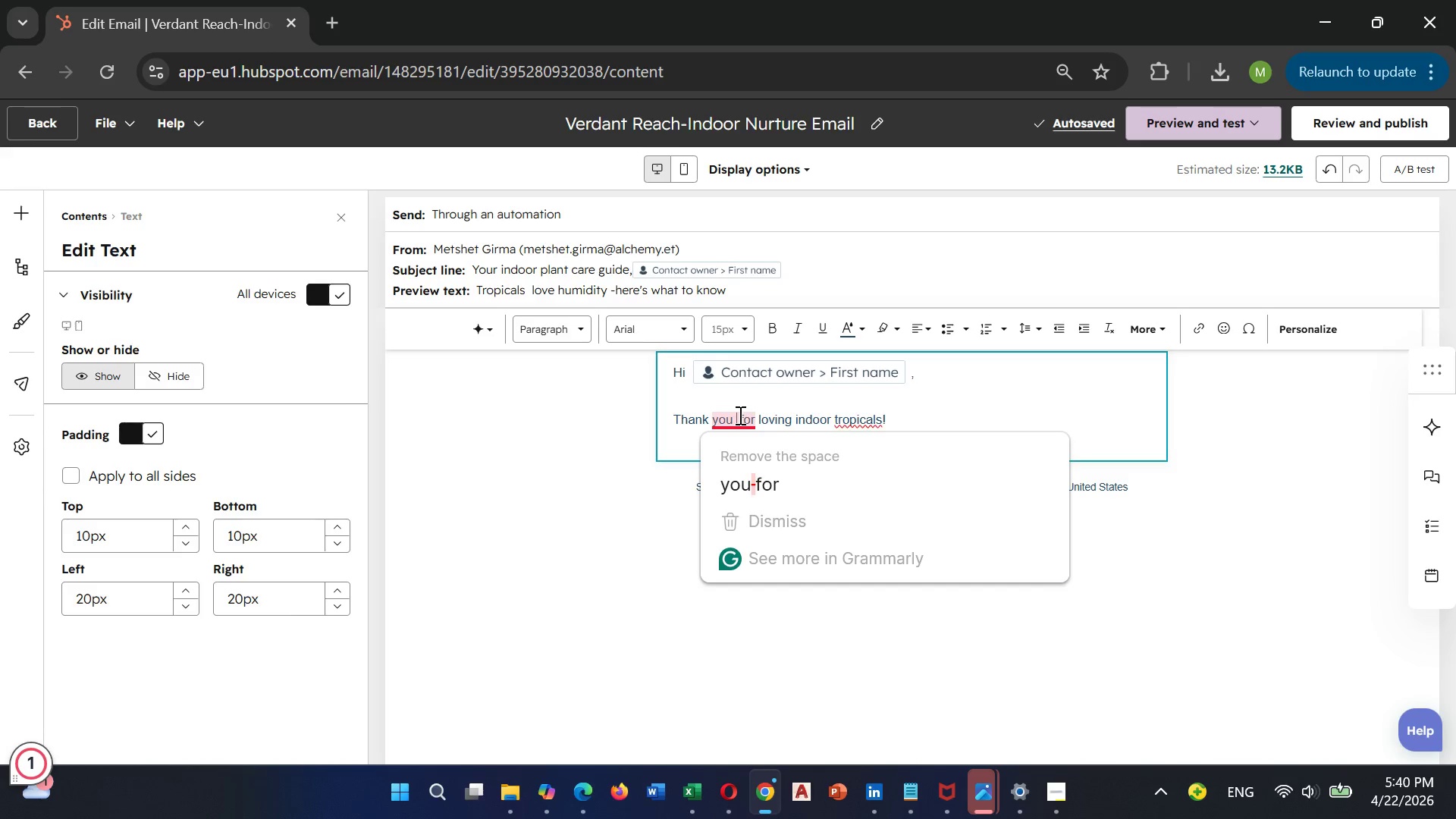 
left_click([739, 416])
 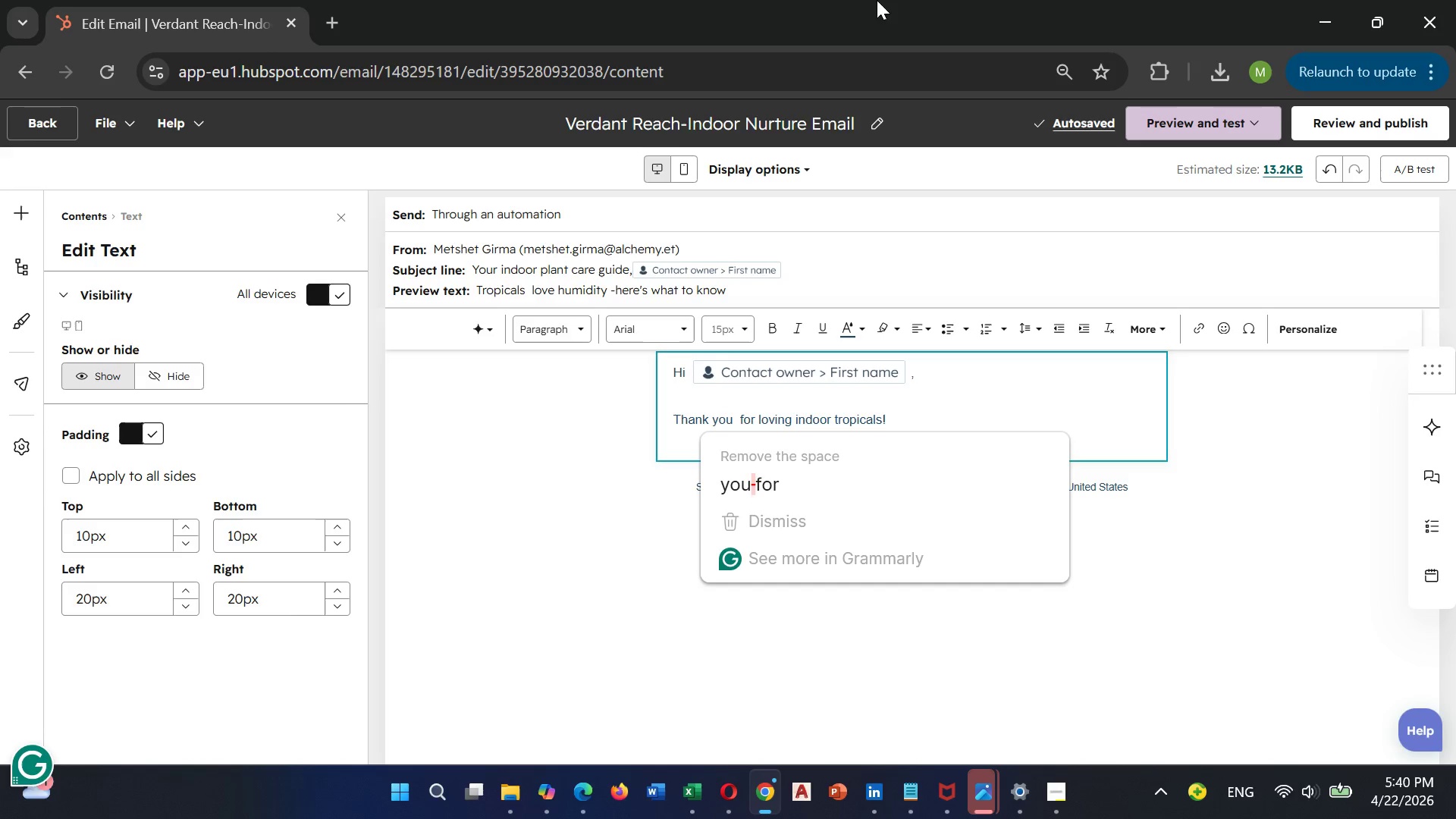 
key(Backspace)
 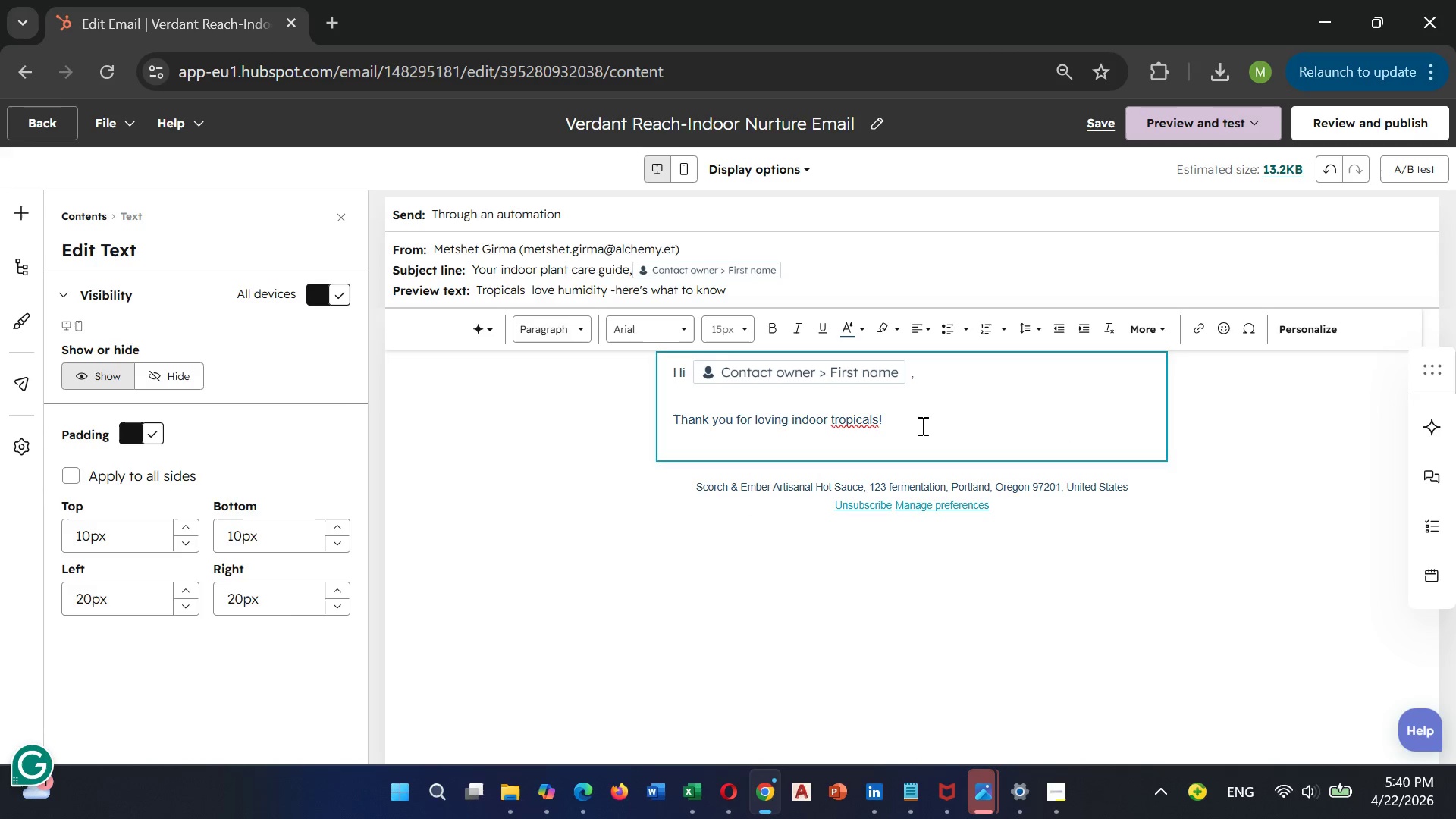 
left_click([893, 416])
 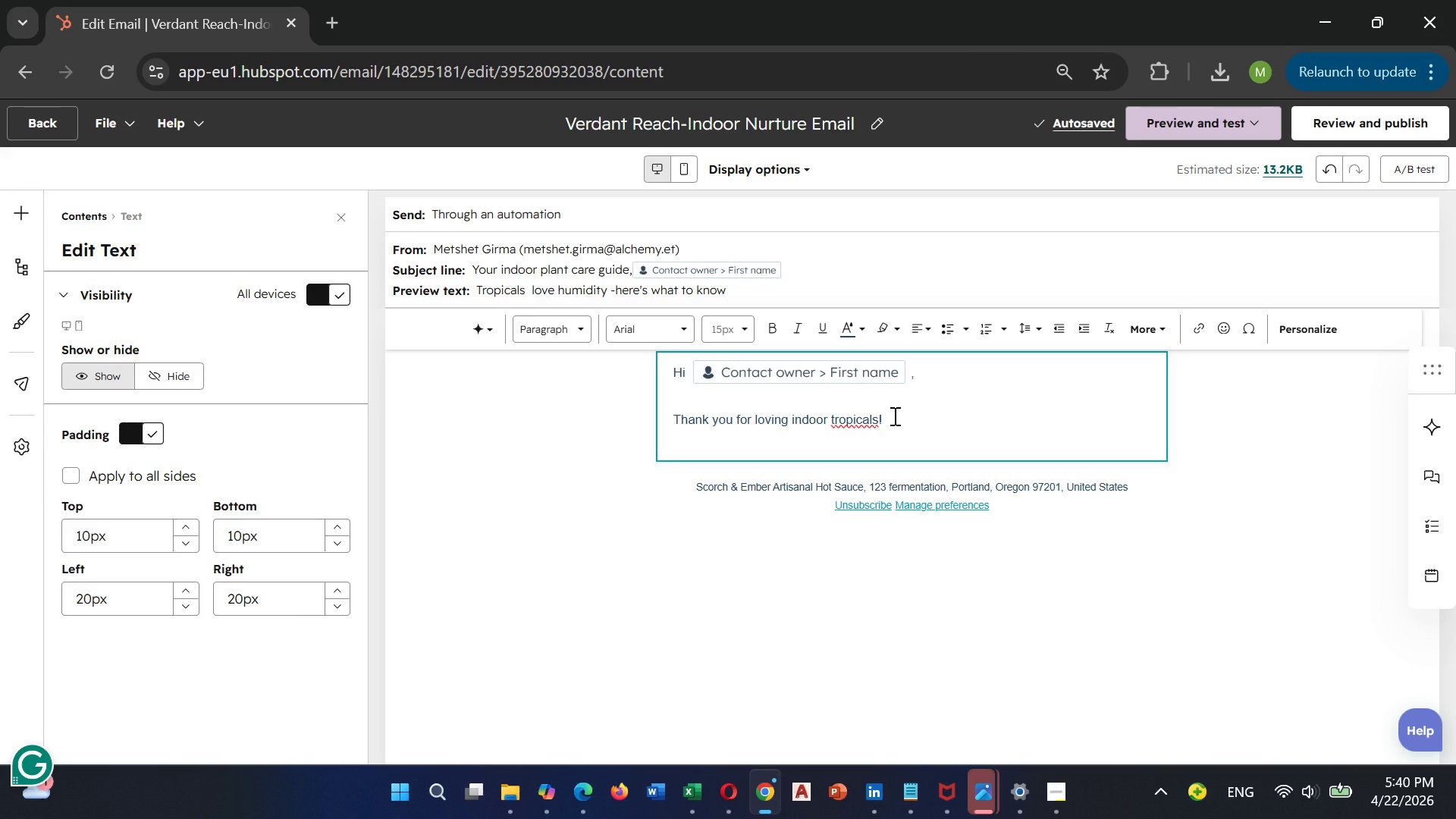 
key(Enter)
 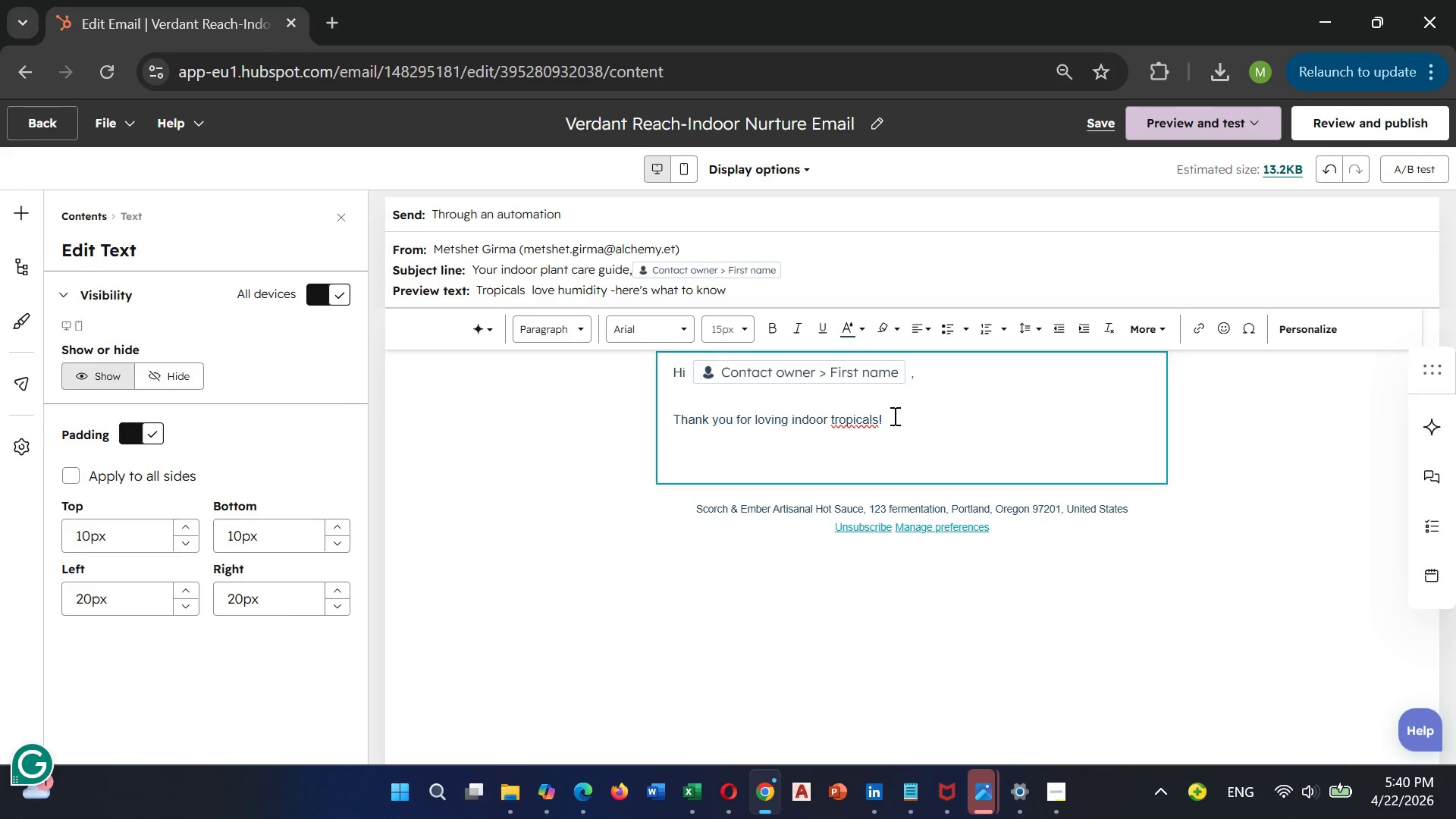 
type(Here is your)
 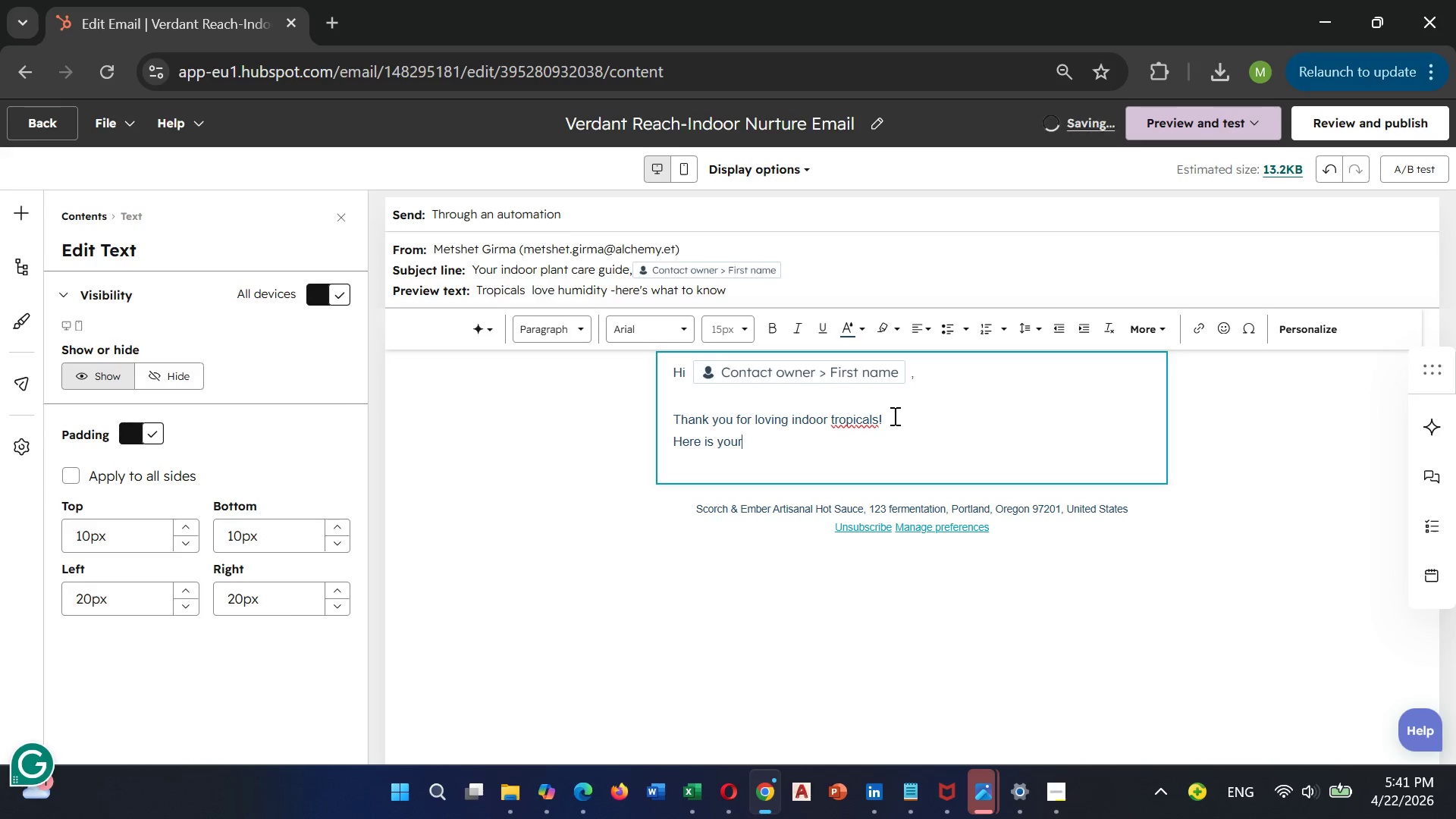 
type( free care guied for )
 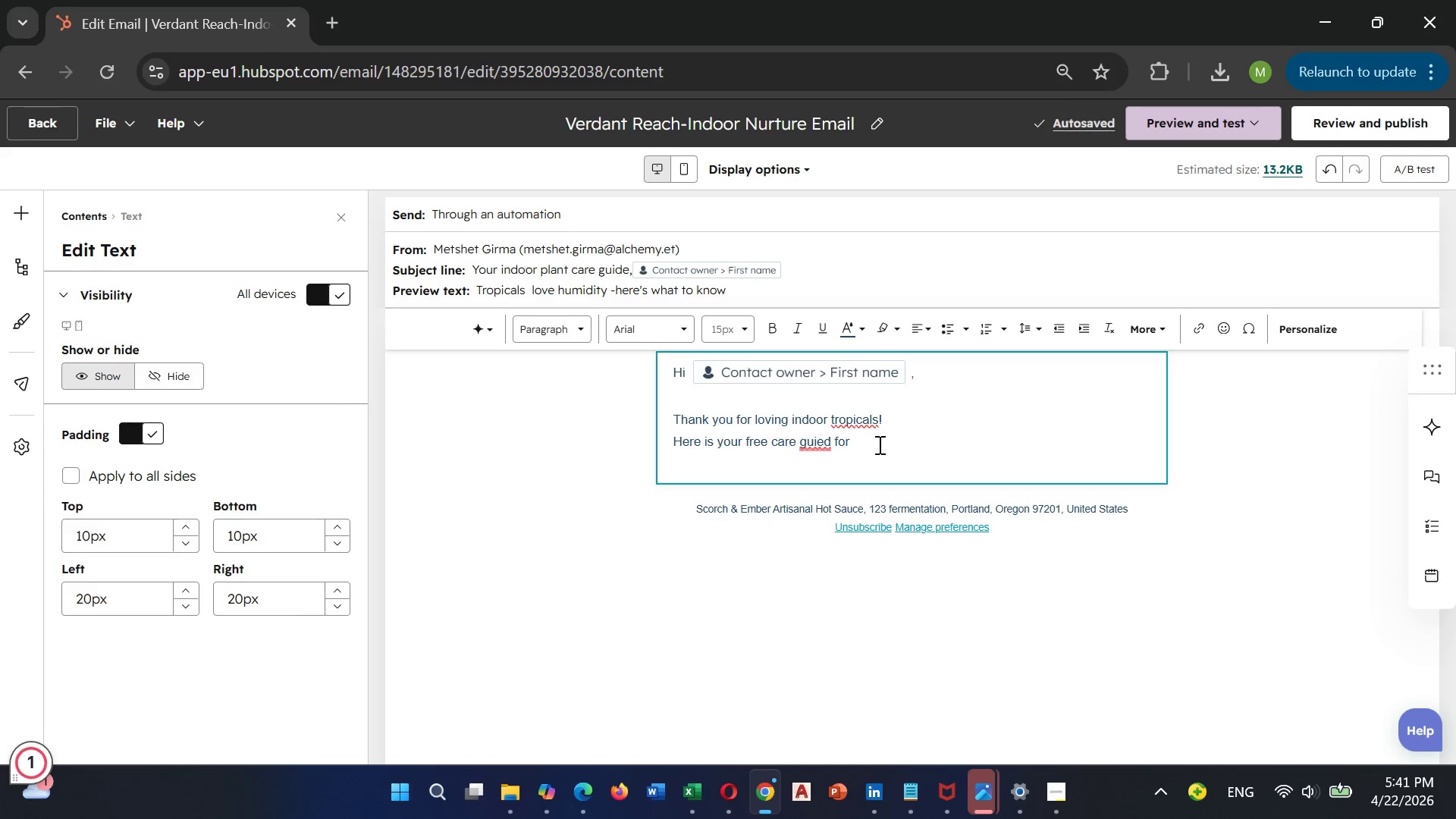 
left_click([831, 443])
 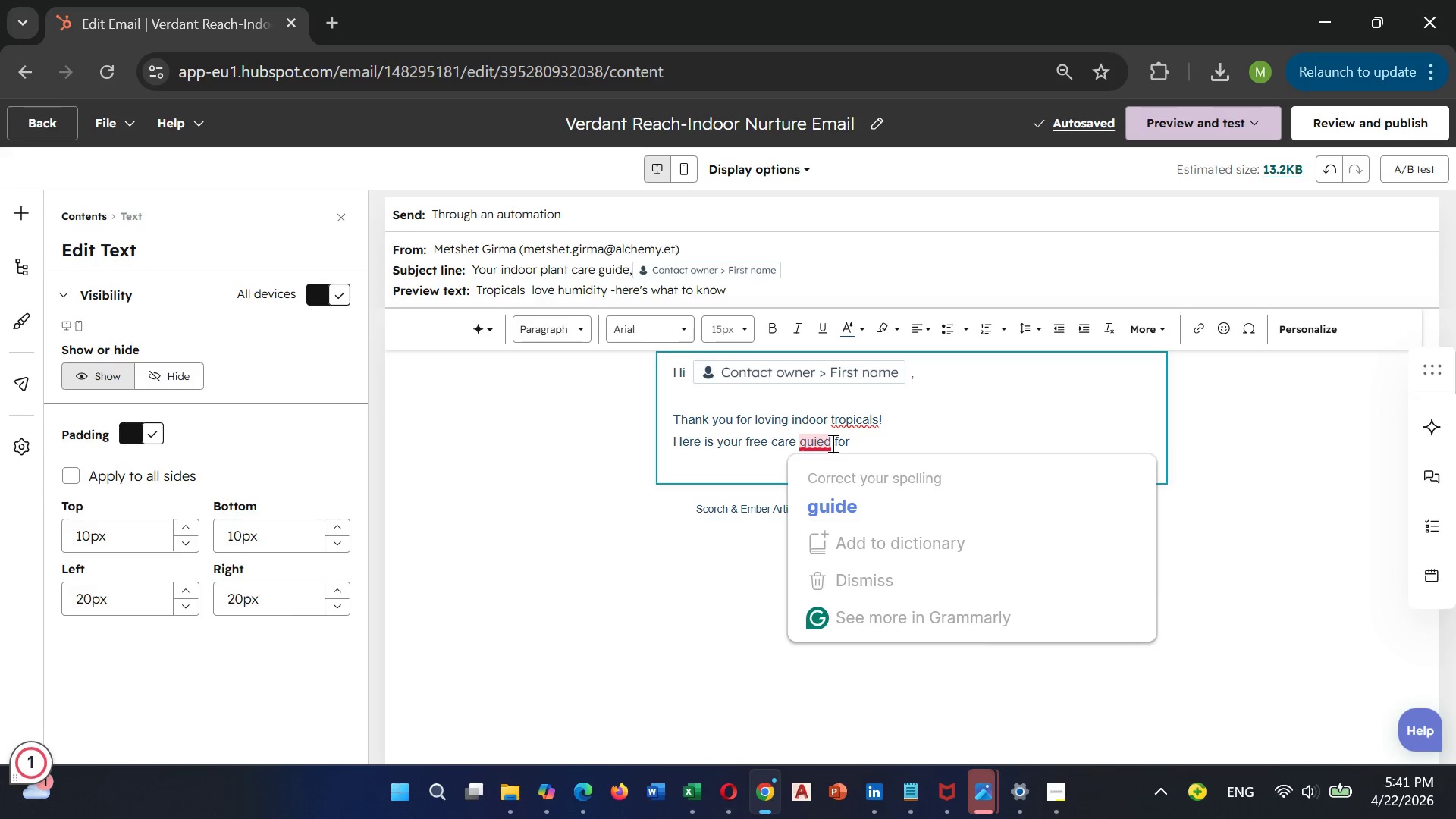 
key(Backspace)
key(Backspace)
type(de)
 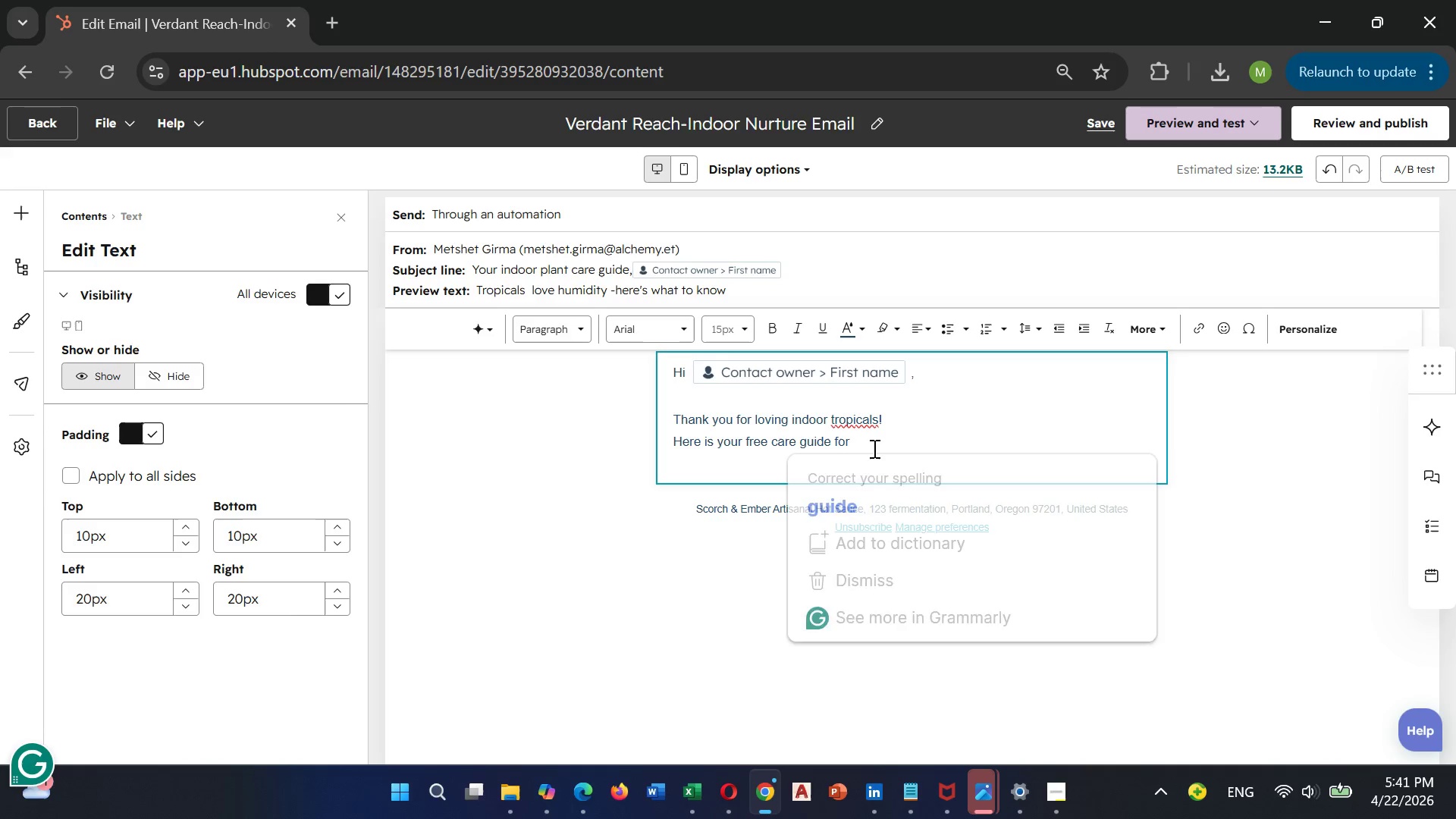 
left_click([873, 448])
 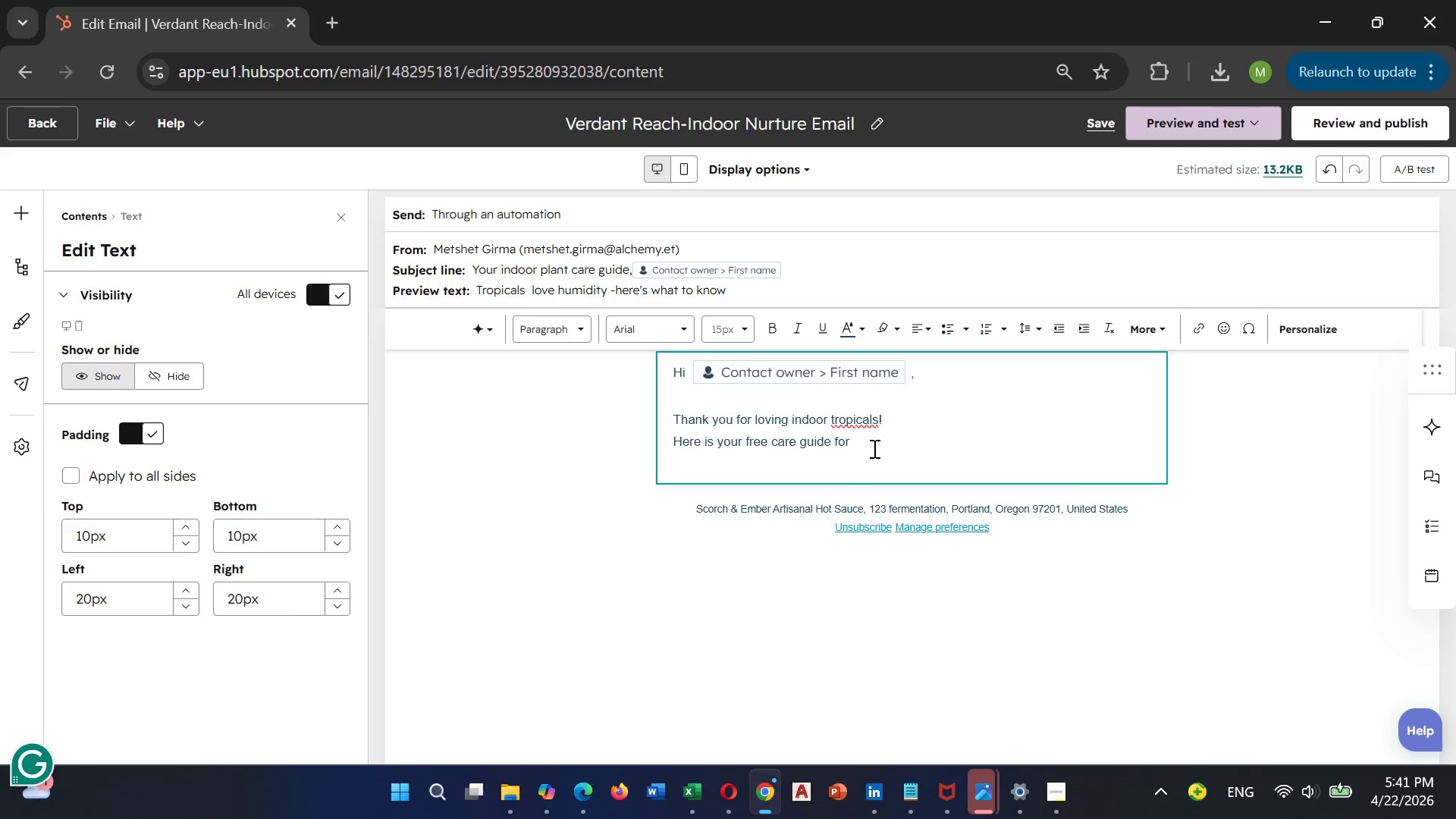 
type(Monstrea)
 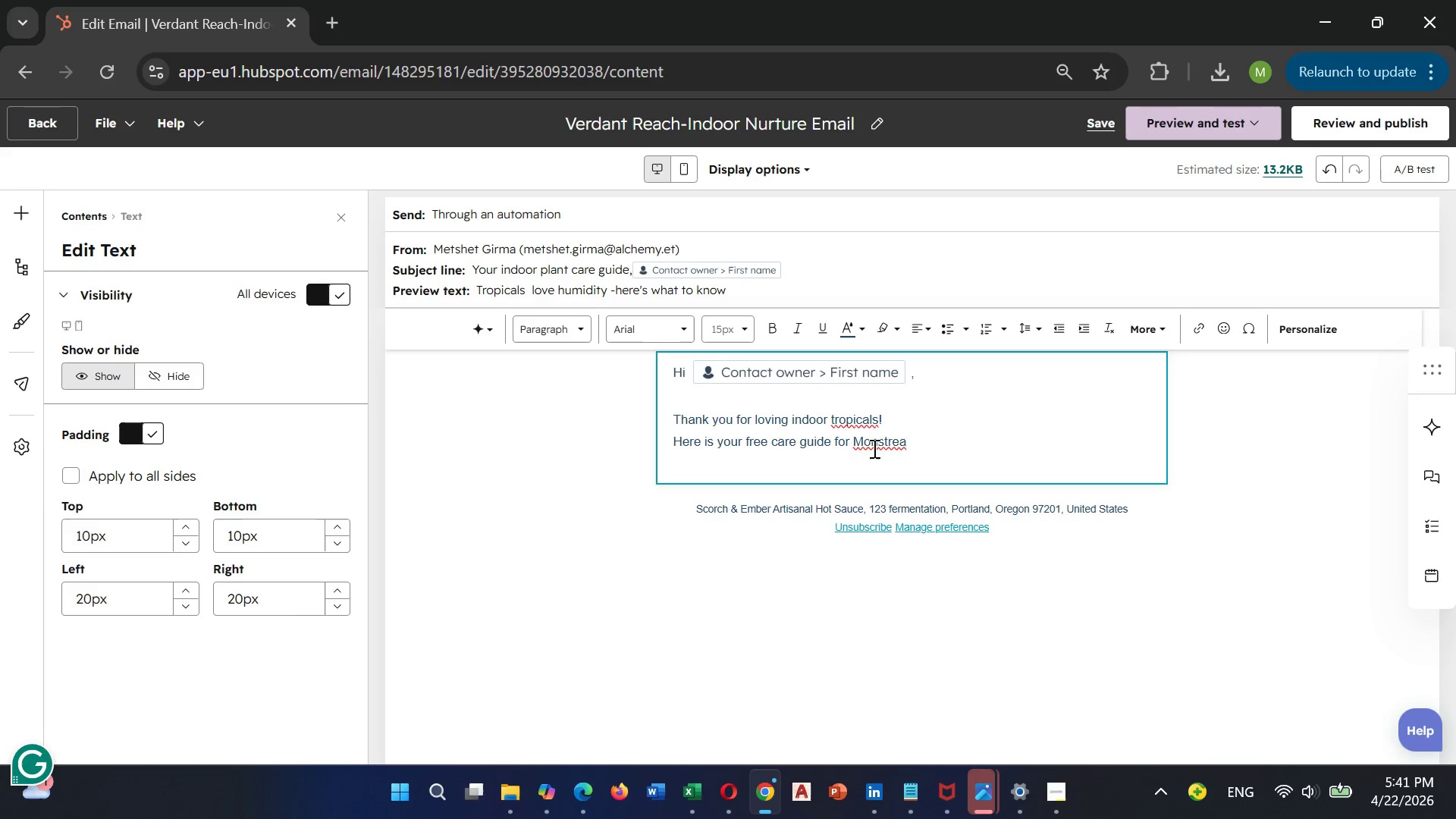 
key(Backspace)
type(ras )
 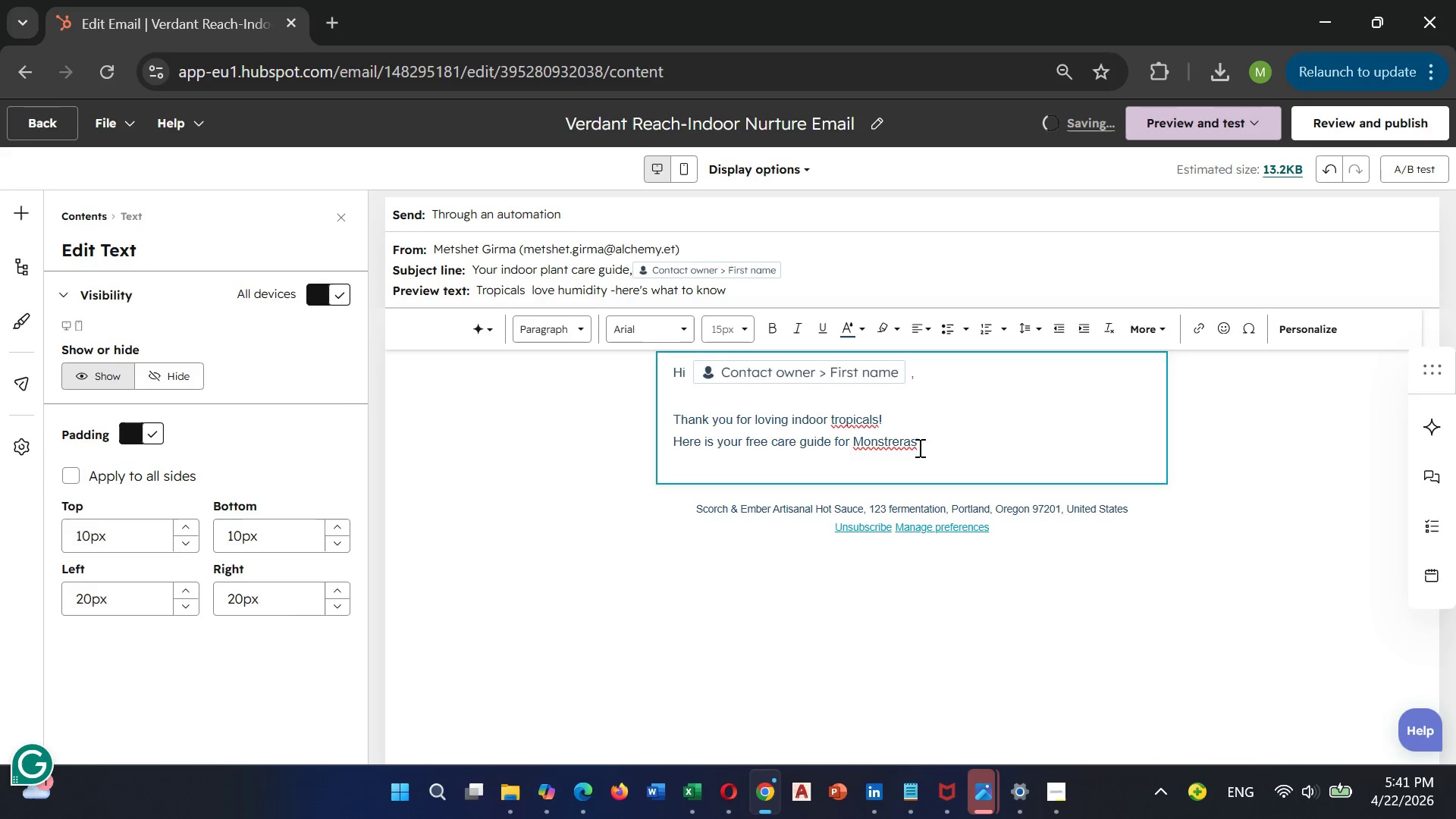 
wait(8.95)
 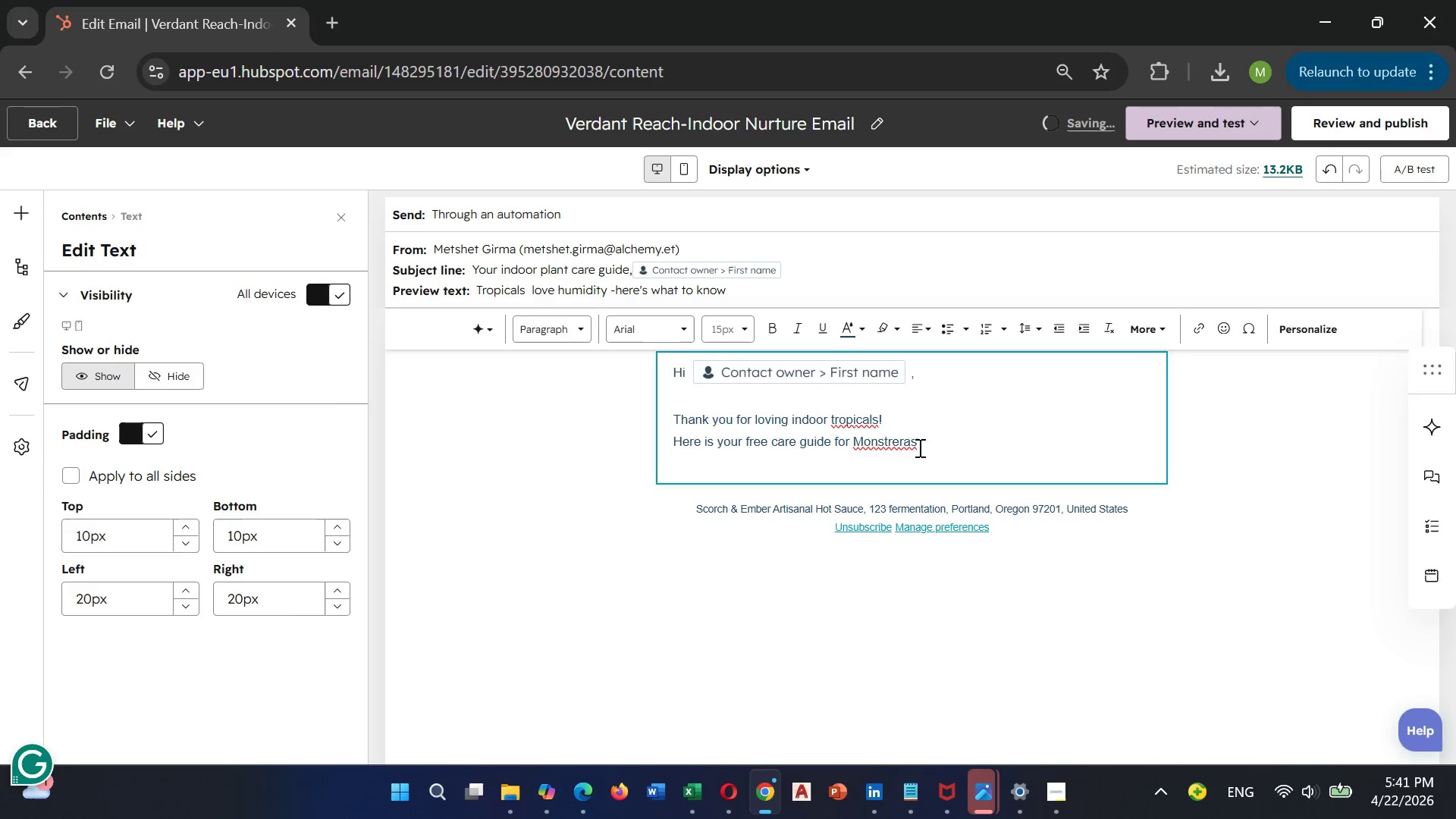 
left_click([891, 444])
 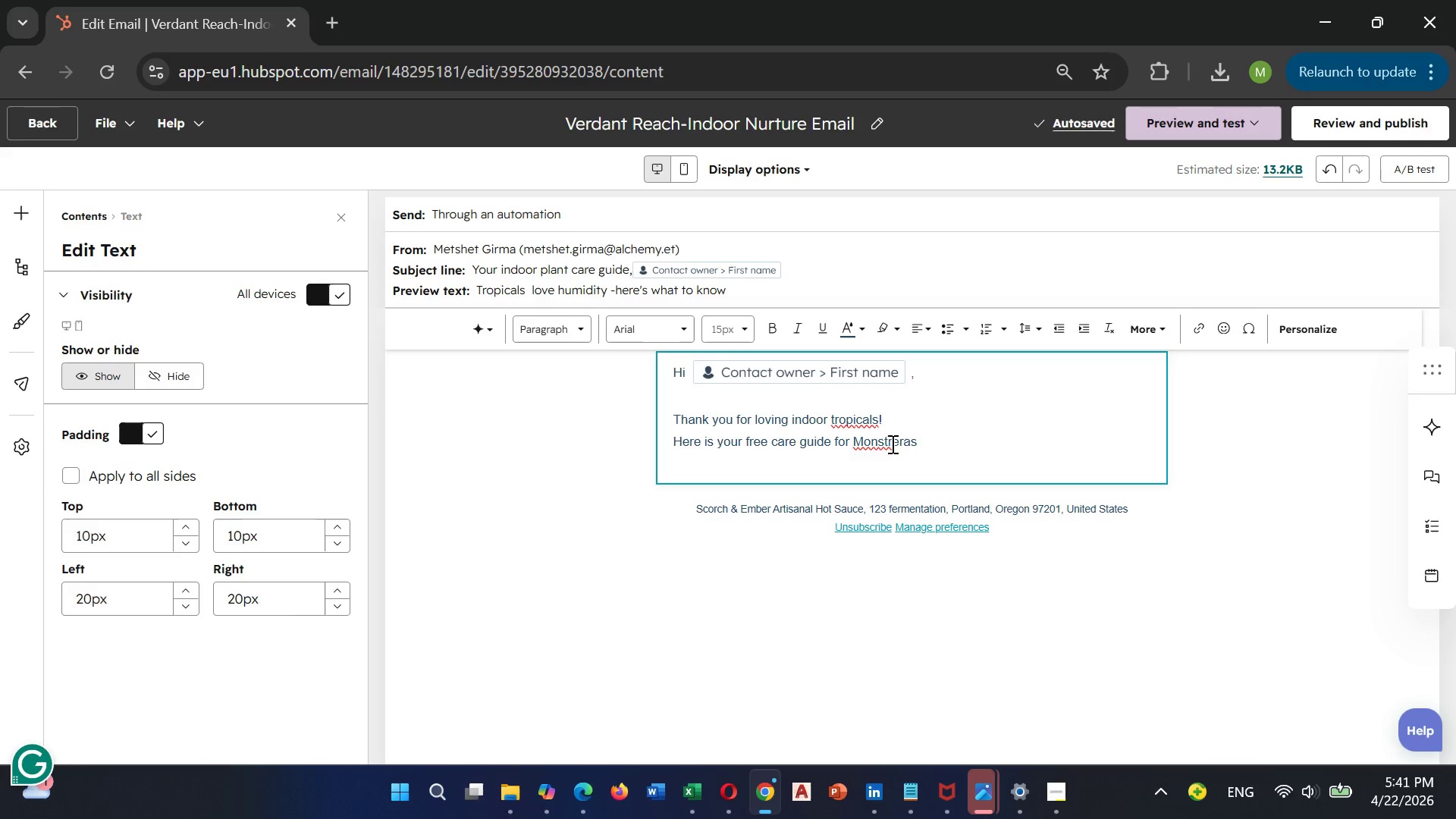 
key(ArrowRight)
 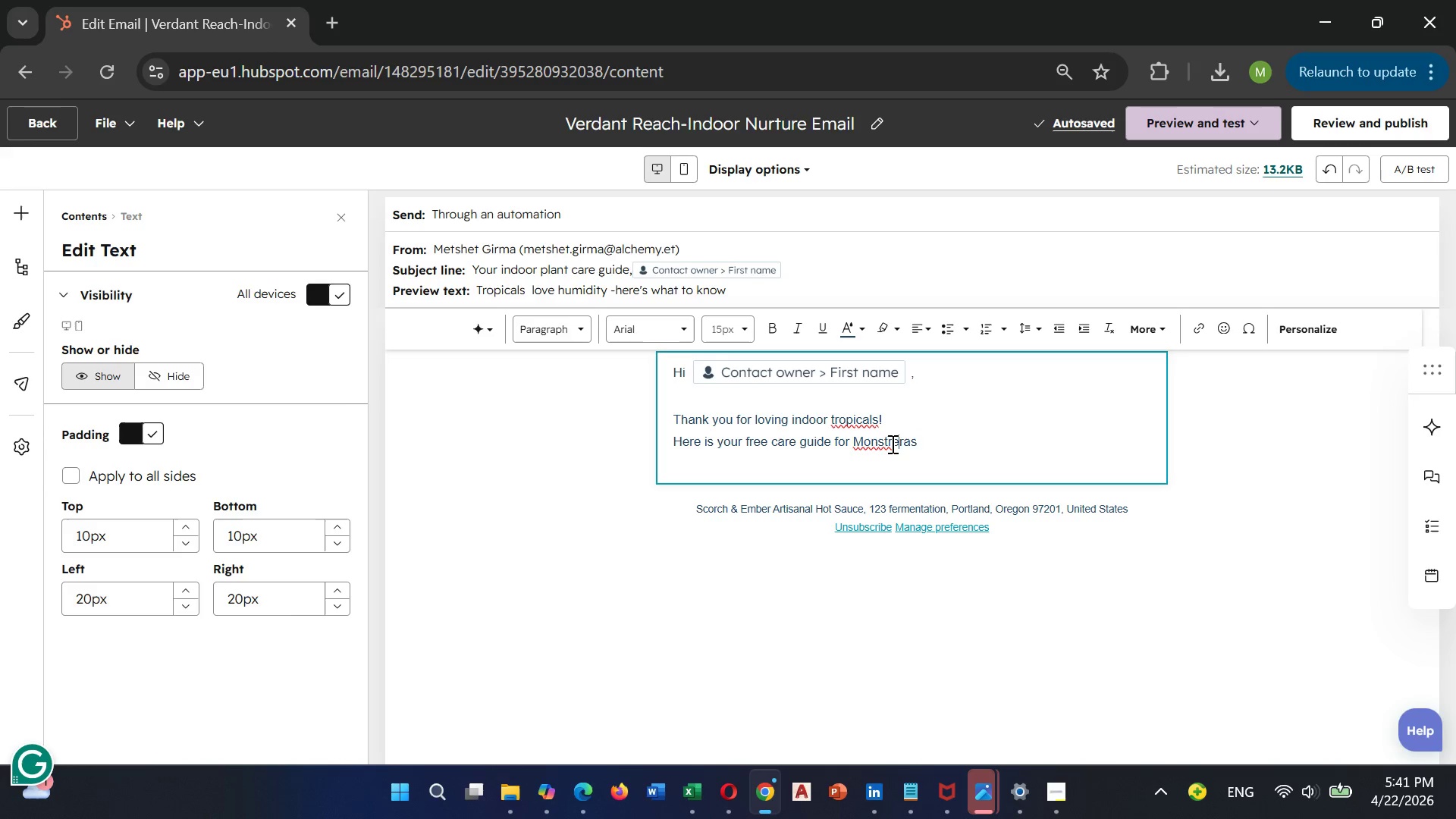 
key(Backspace)
 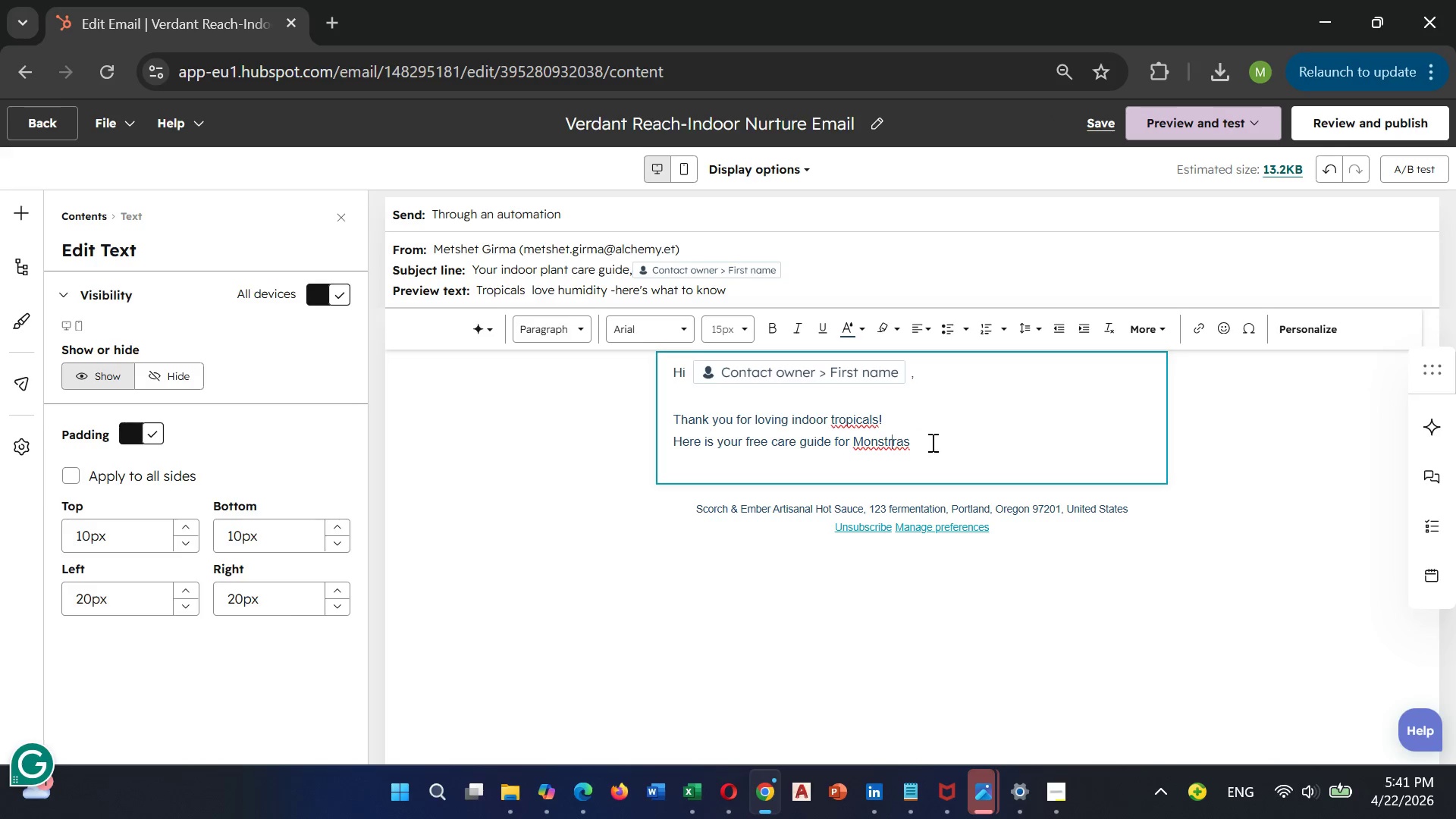 
key(Backspace)
 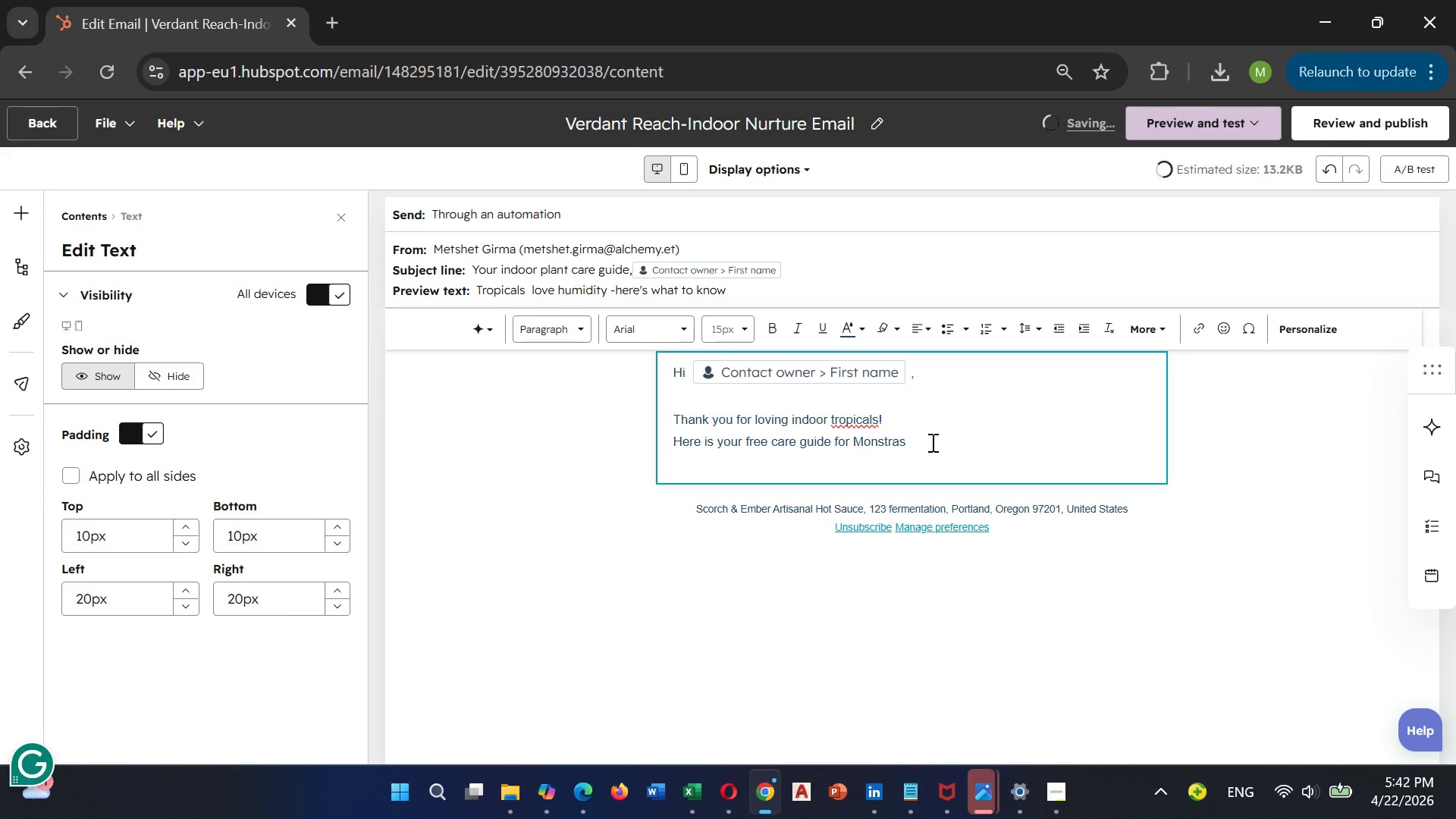 
key(E)
 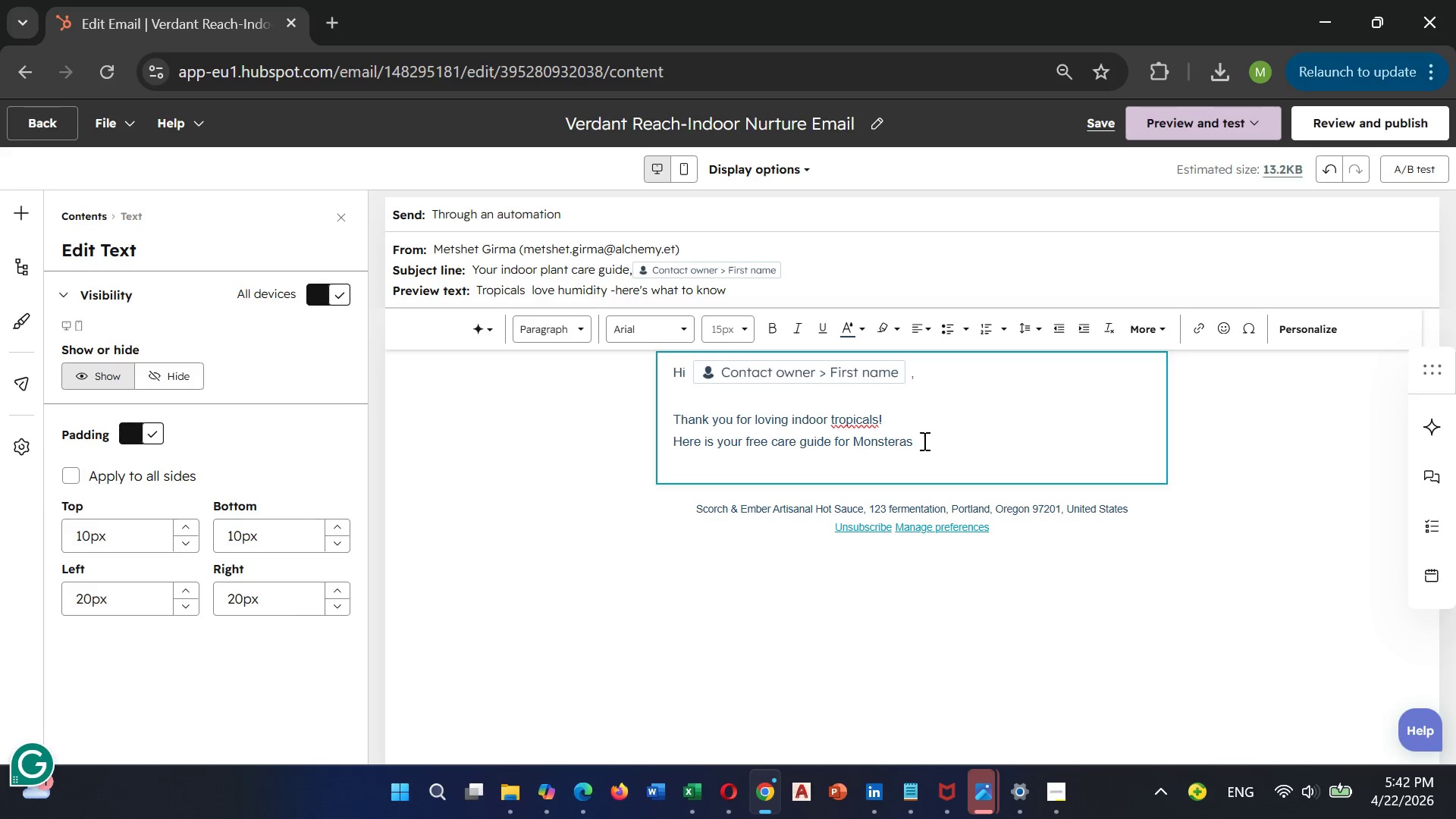 
left_click([920, 440])
 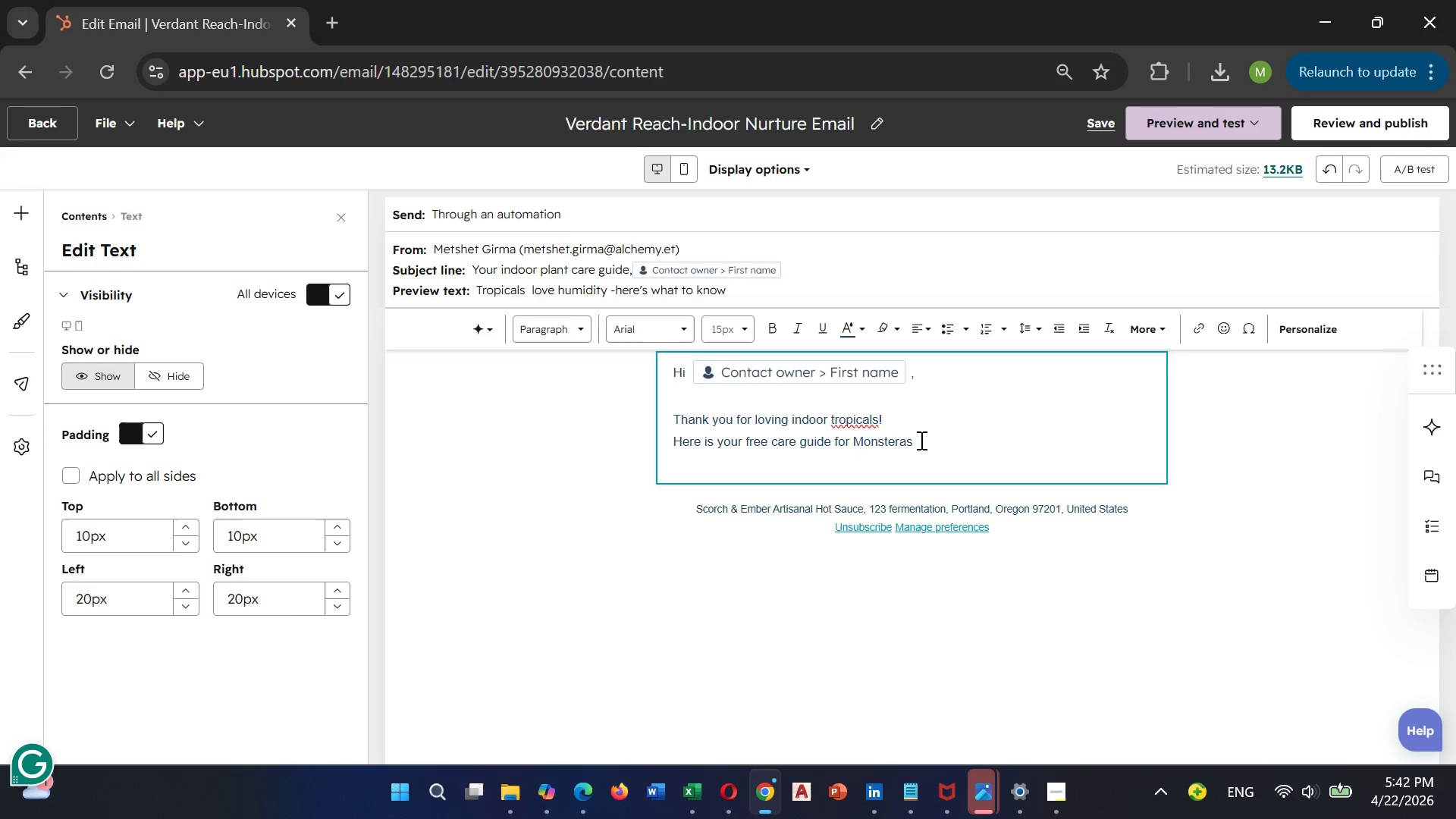 
key(Space)
 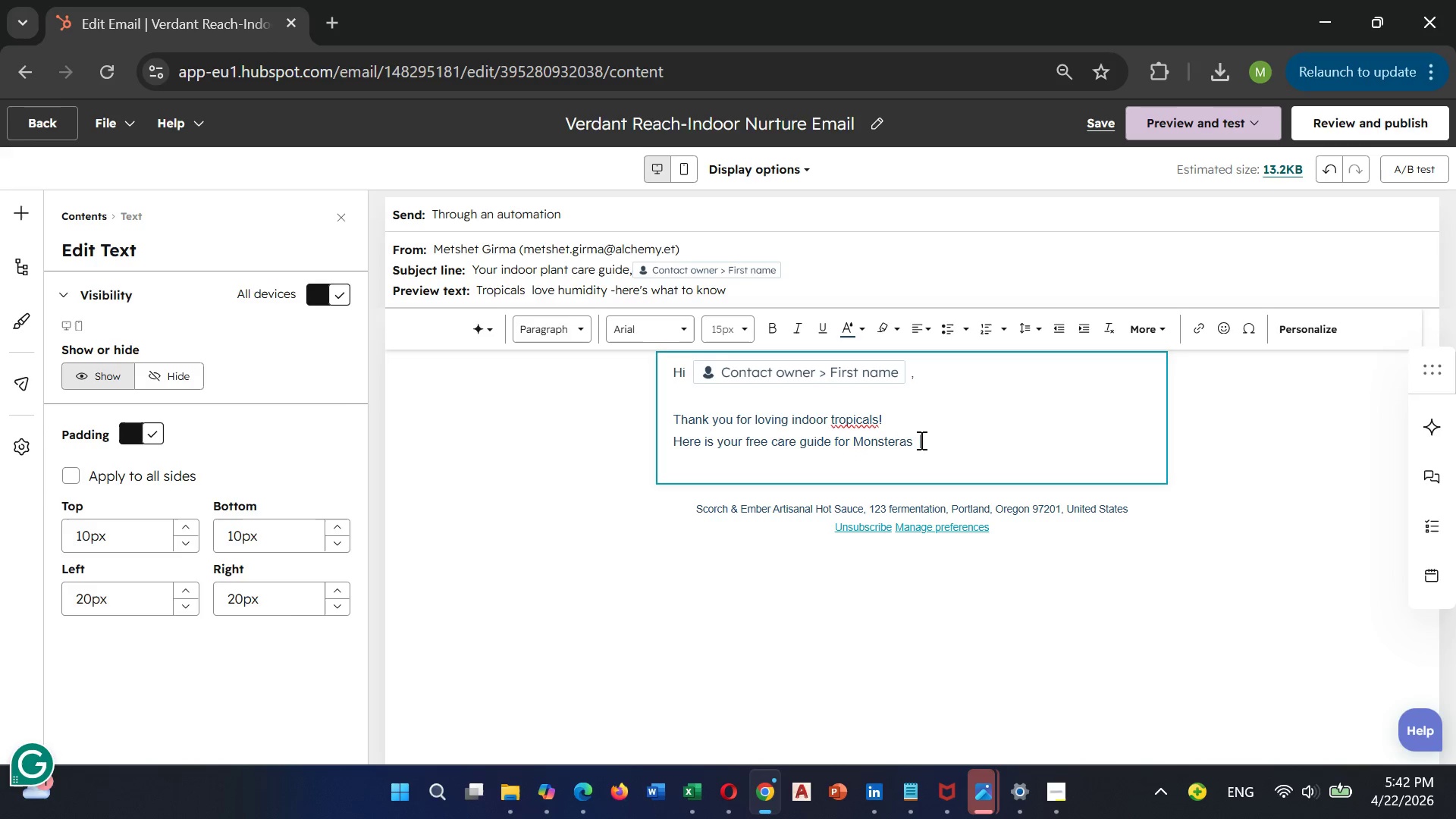 
key(Comma)
 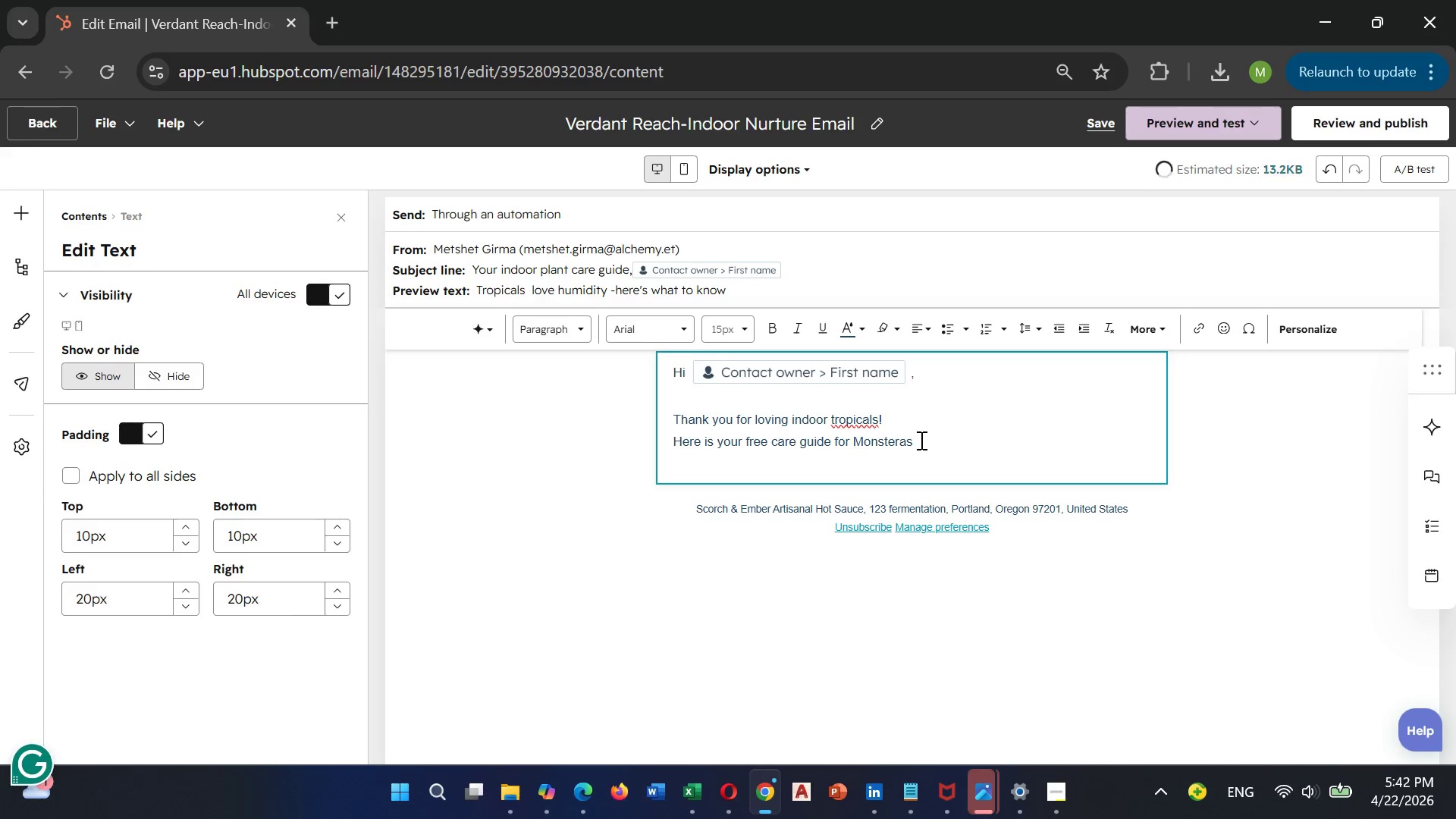 
key(Backspace)
 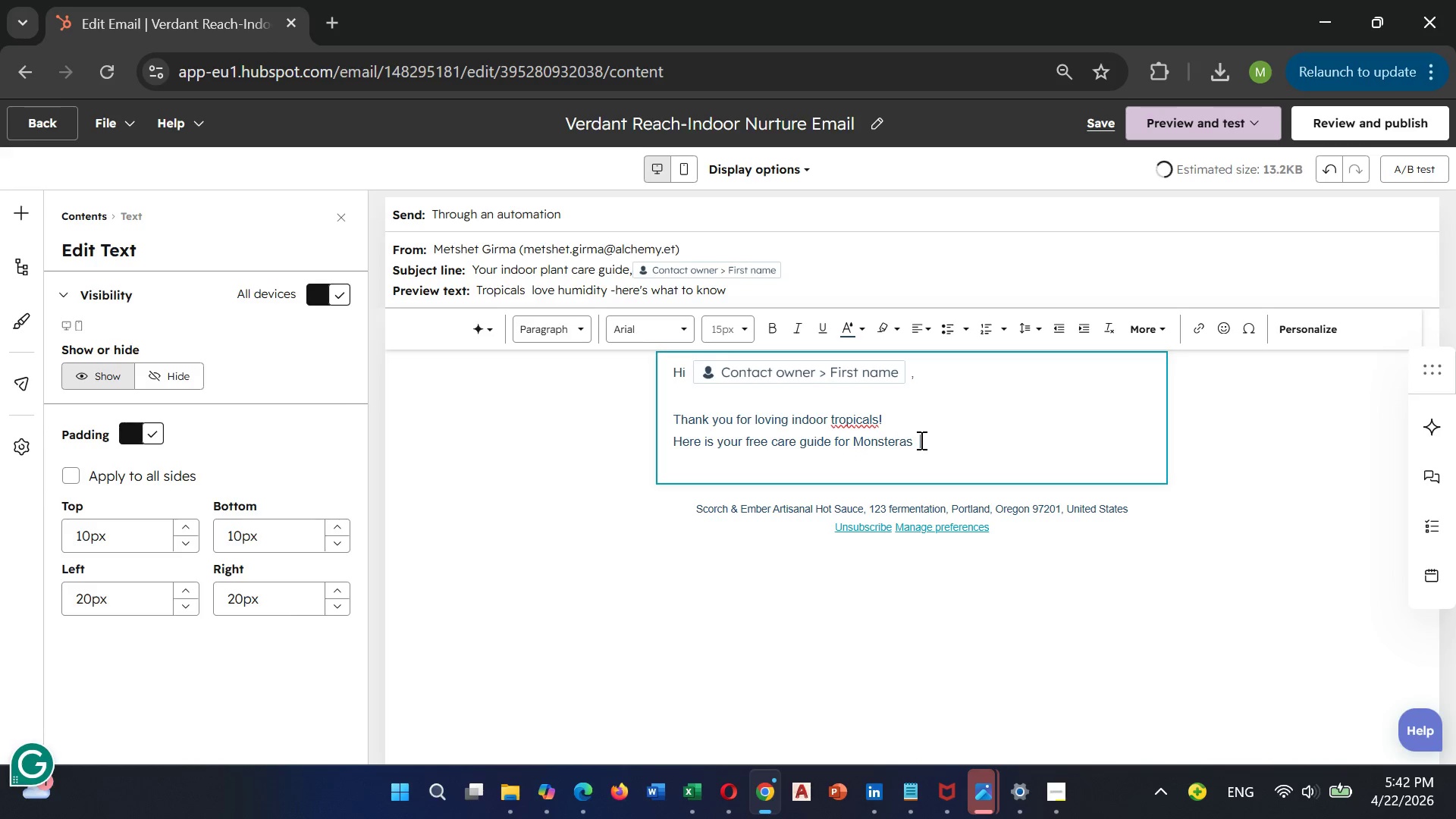 
key(Backspace)
 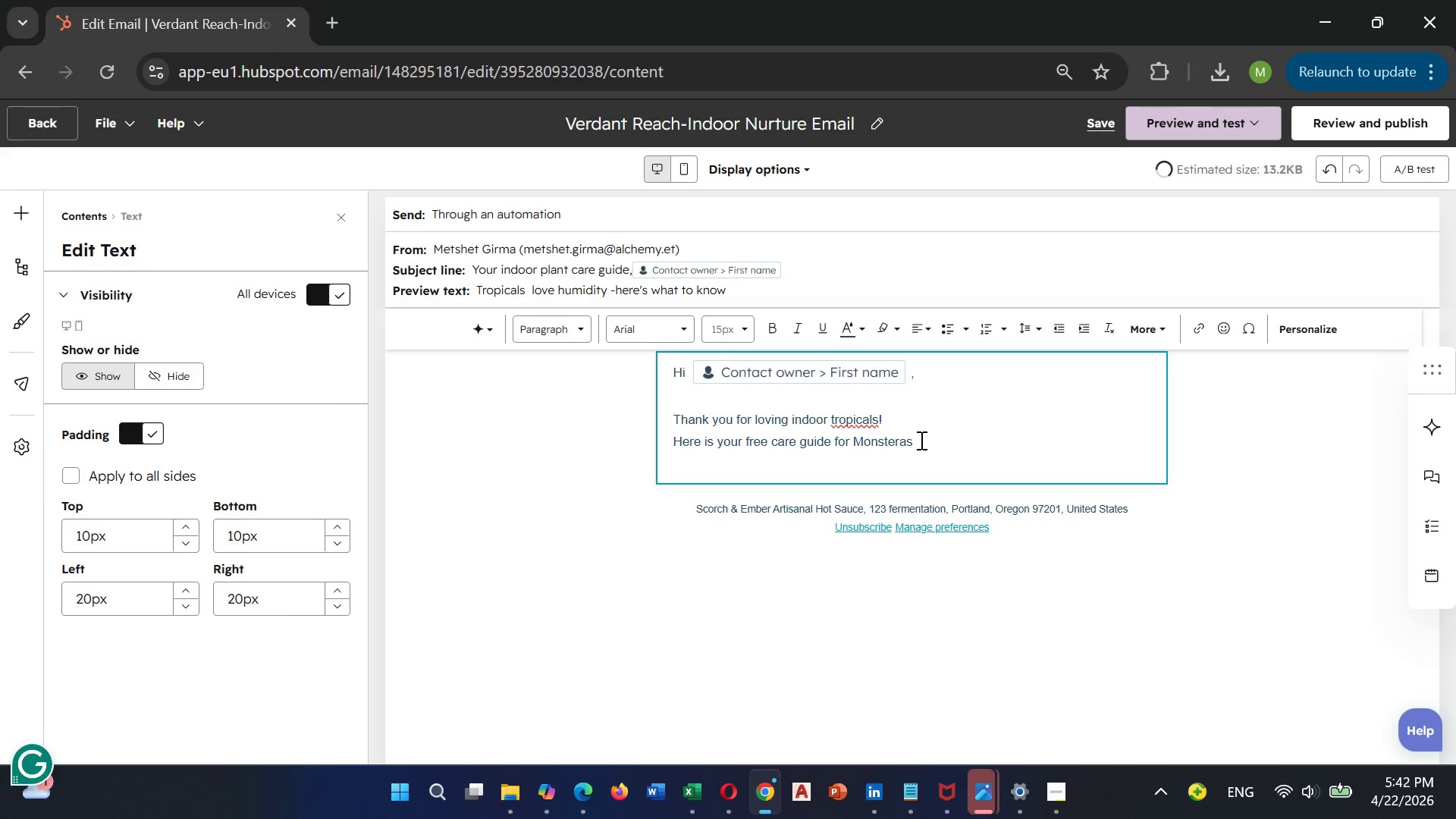 
key(Comma)
 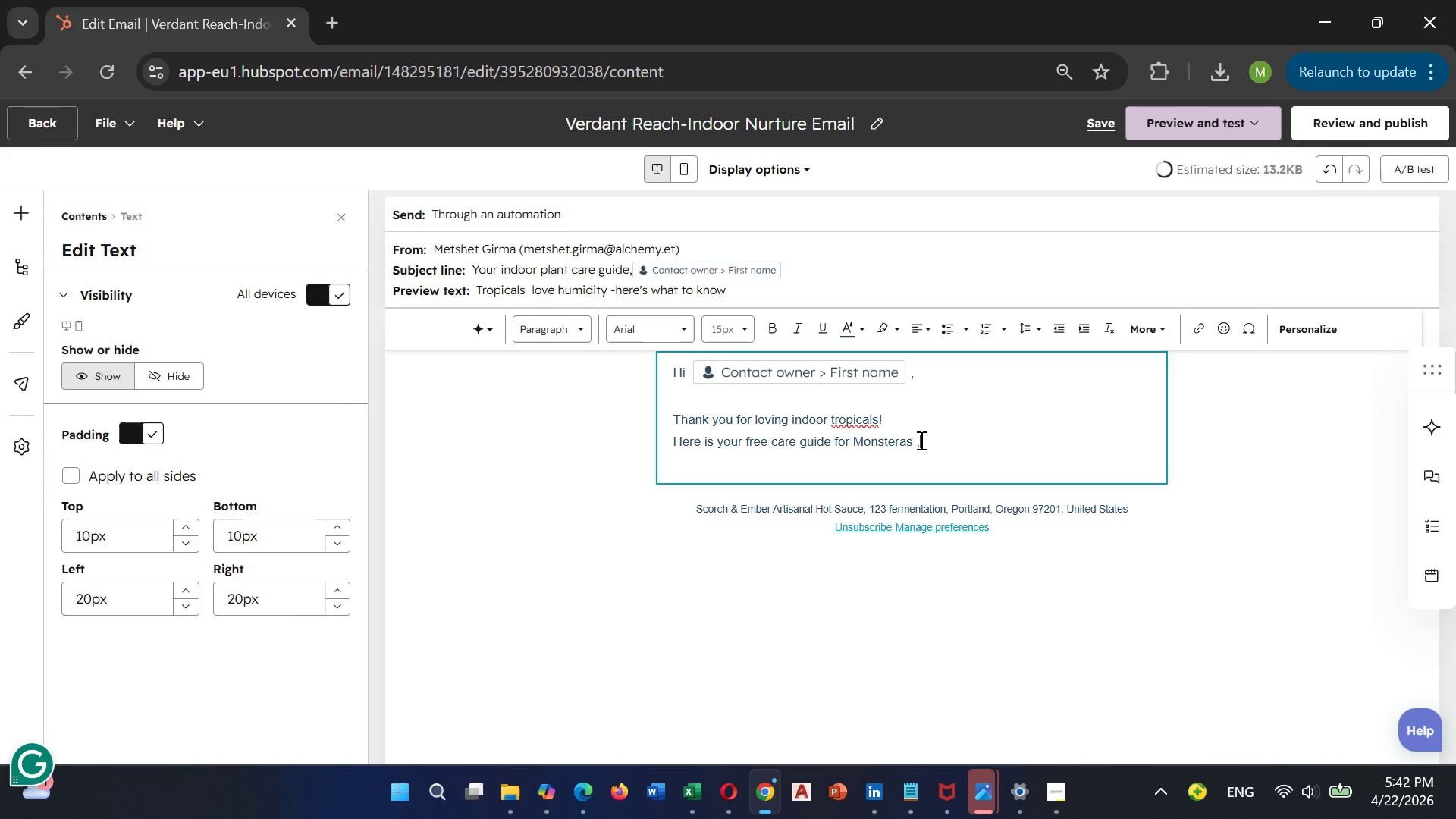 
key(Space)
 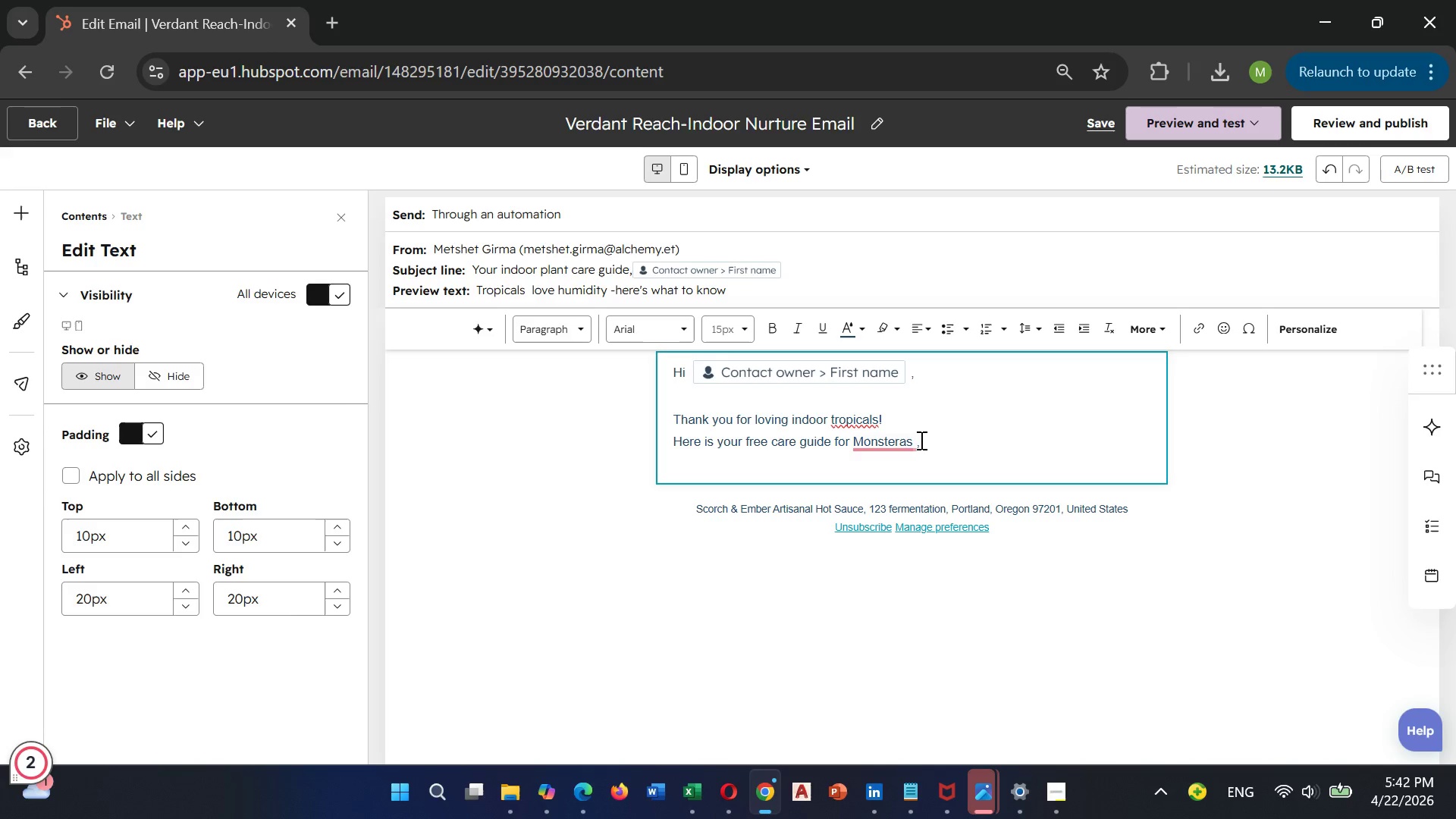 
type(Ferns )
key(Backspace)
type(, and Calatheas)
 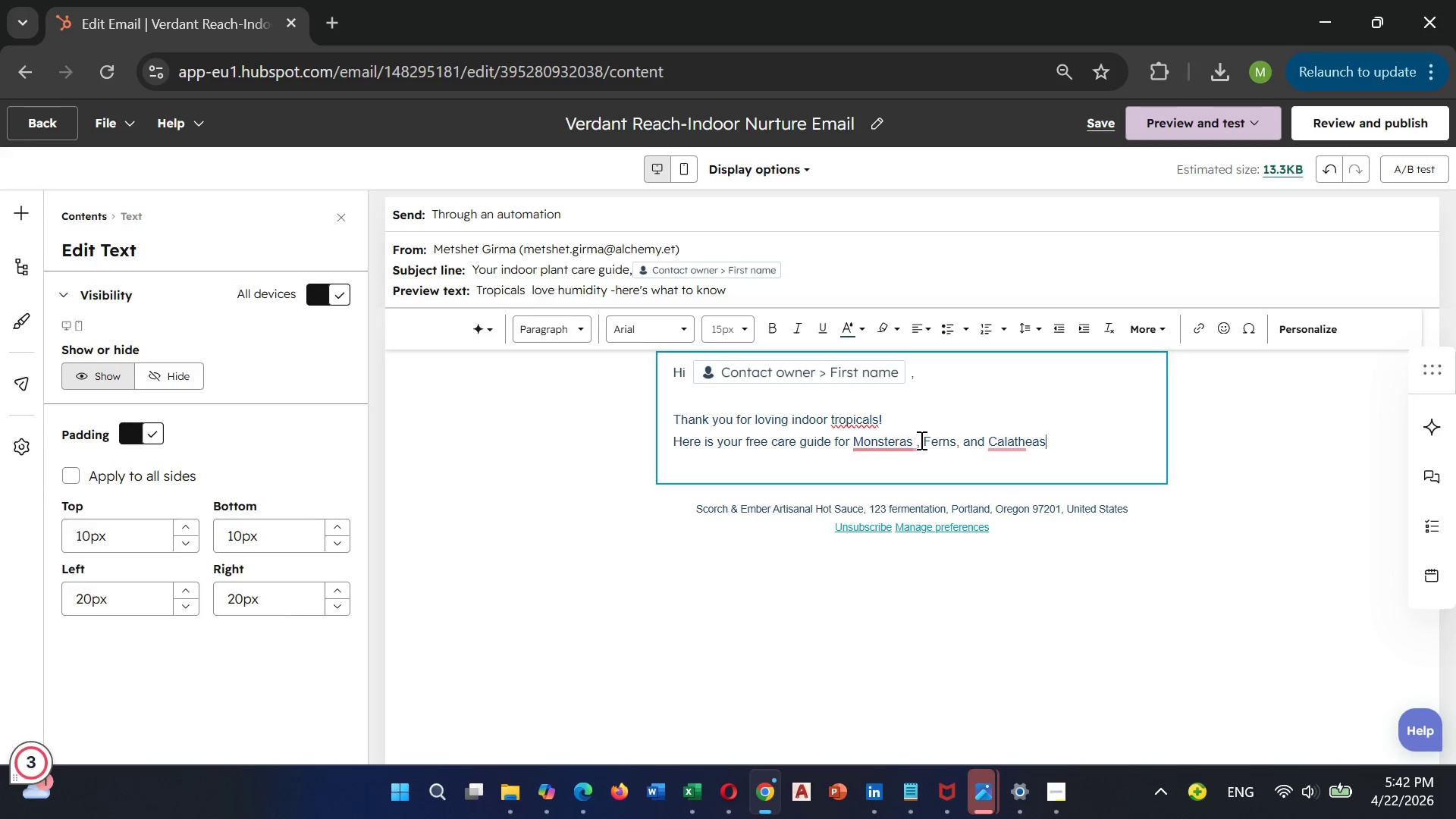 
wait(7.62)
 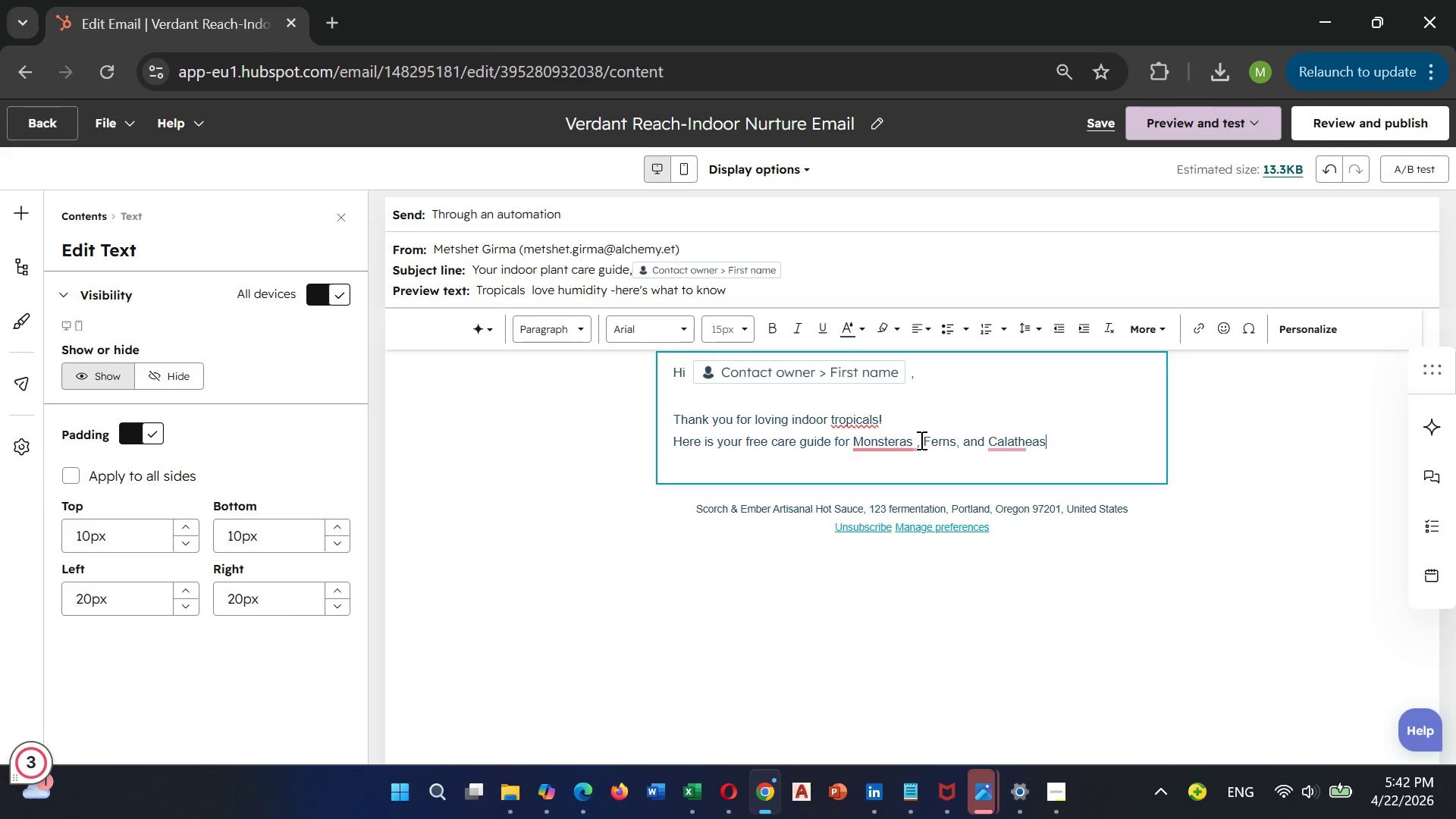 
mouse_move([1025, 466])
 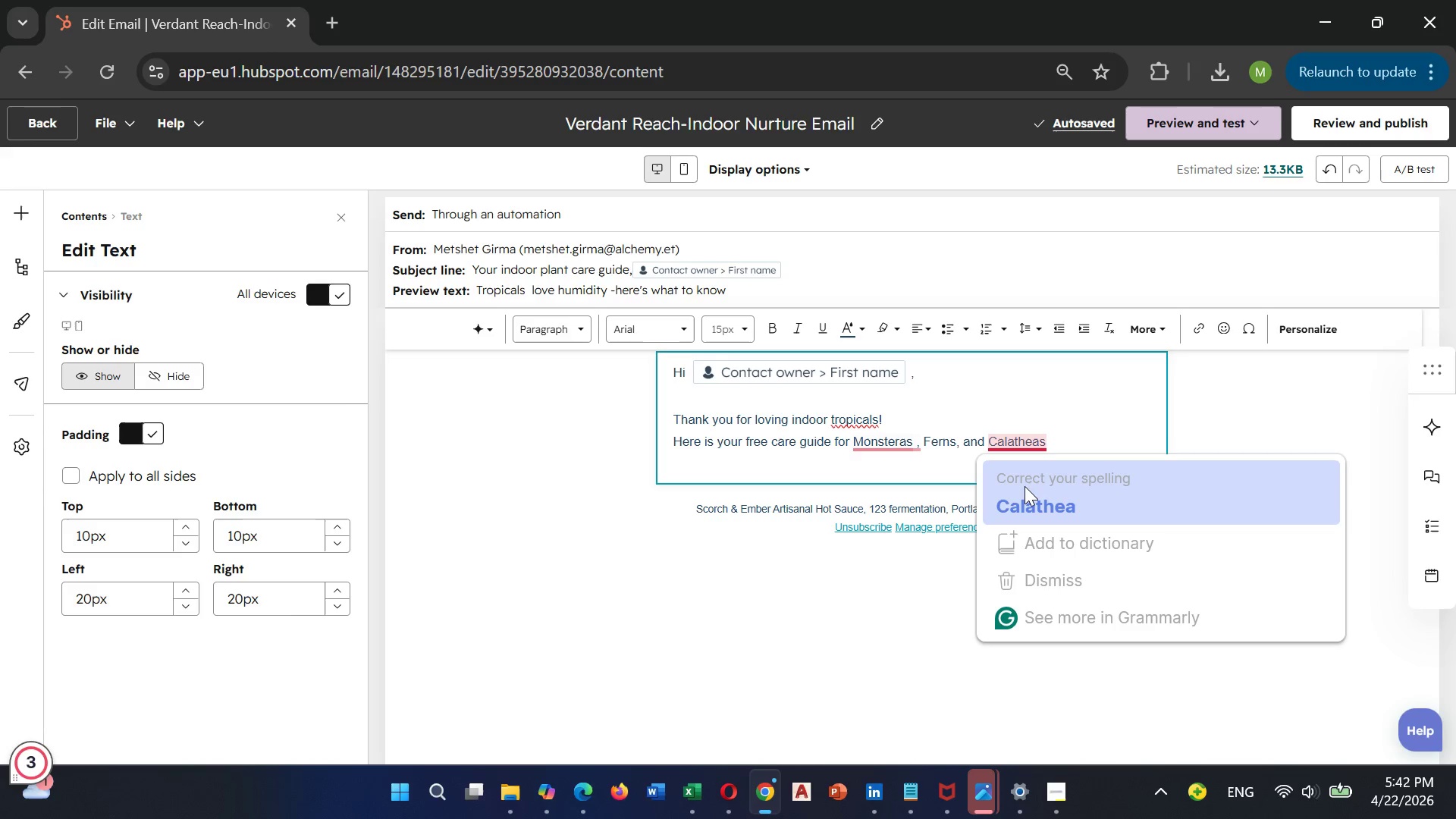 
left_click([1025, 486])
 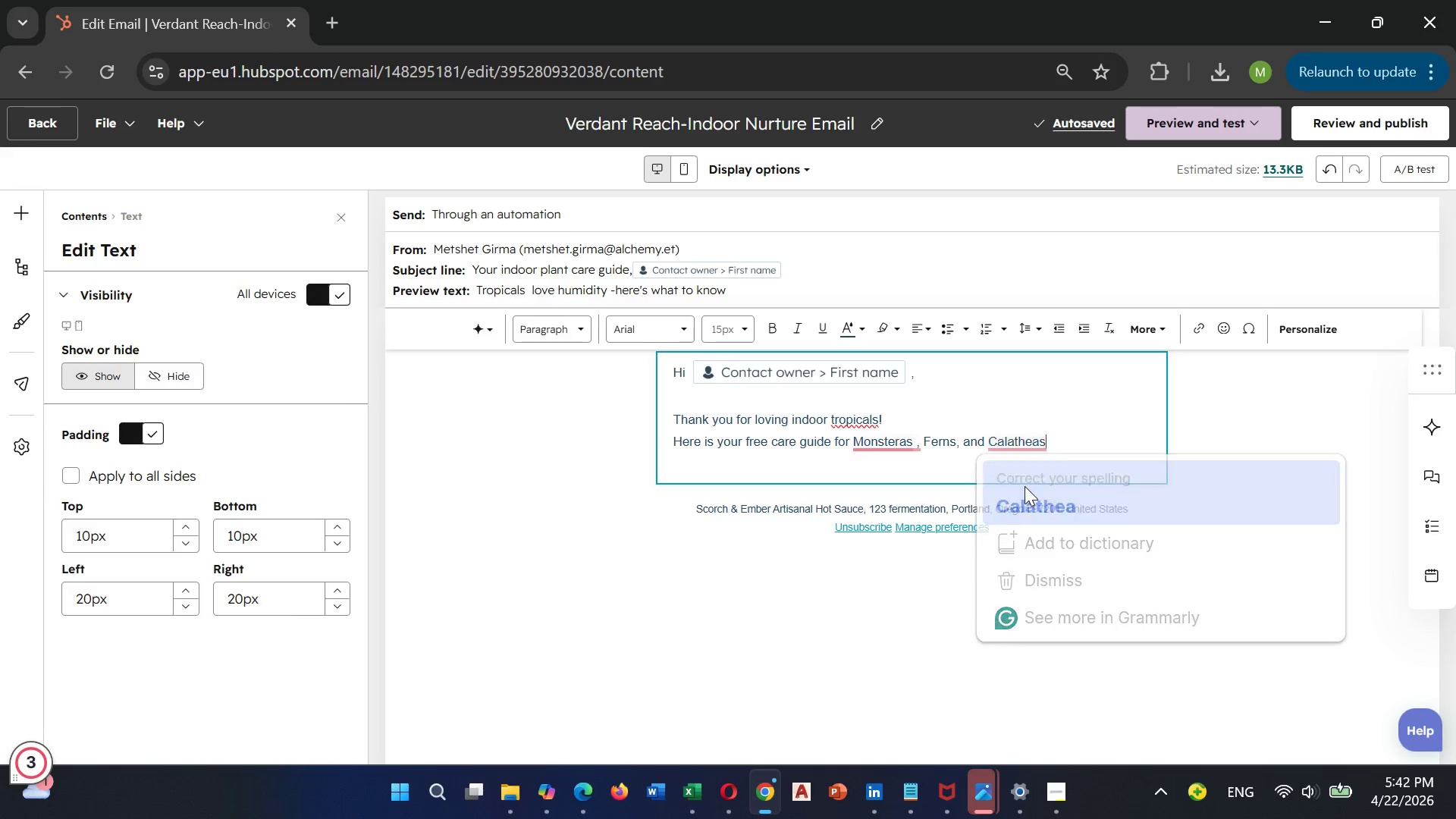 
key(Unknown)
 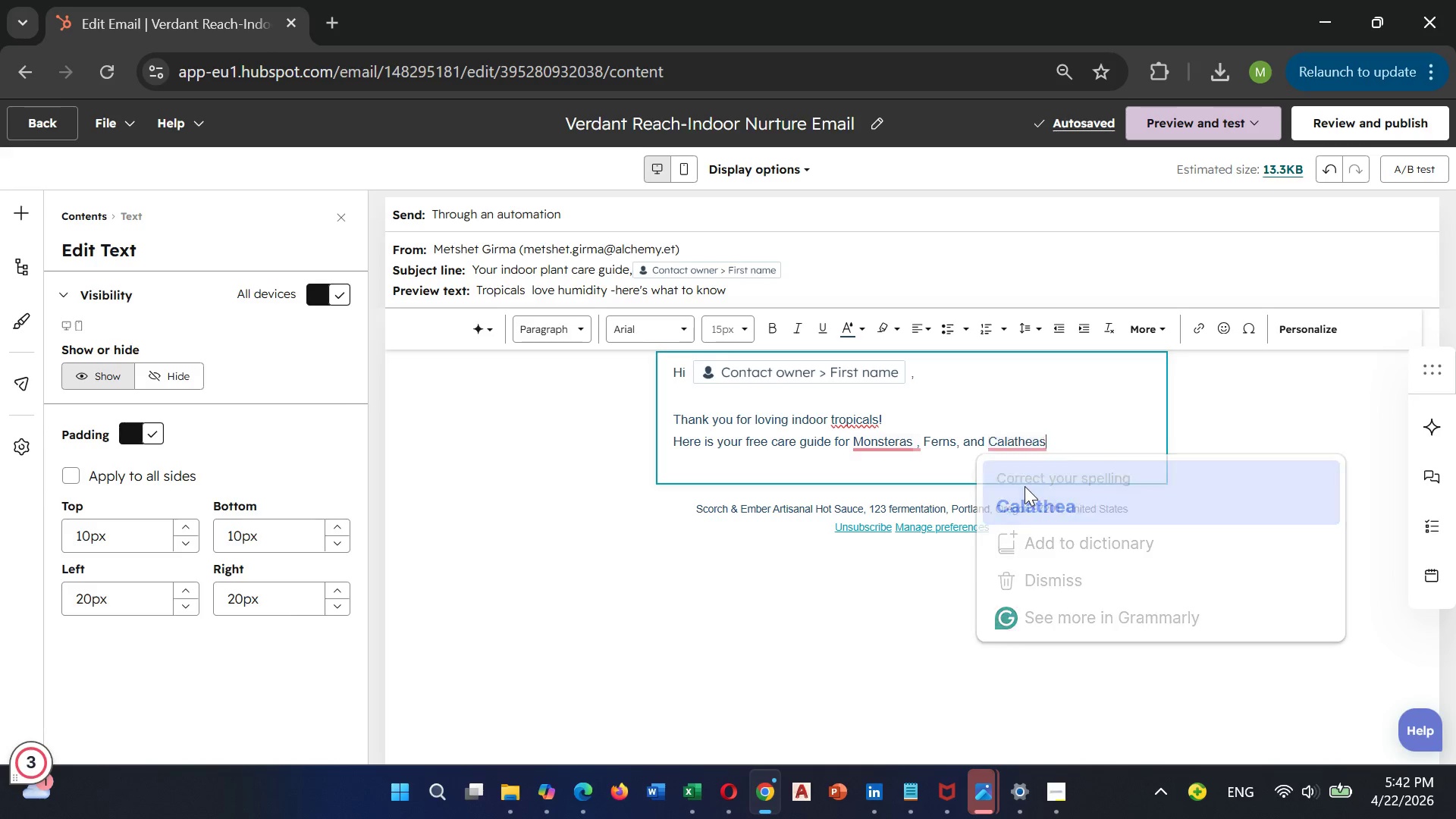 
key(Unknown)
 